 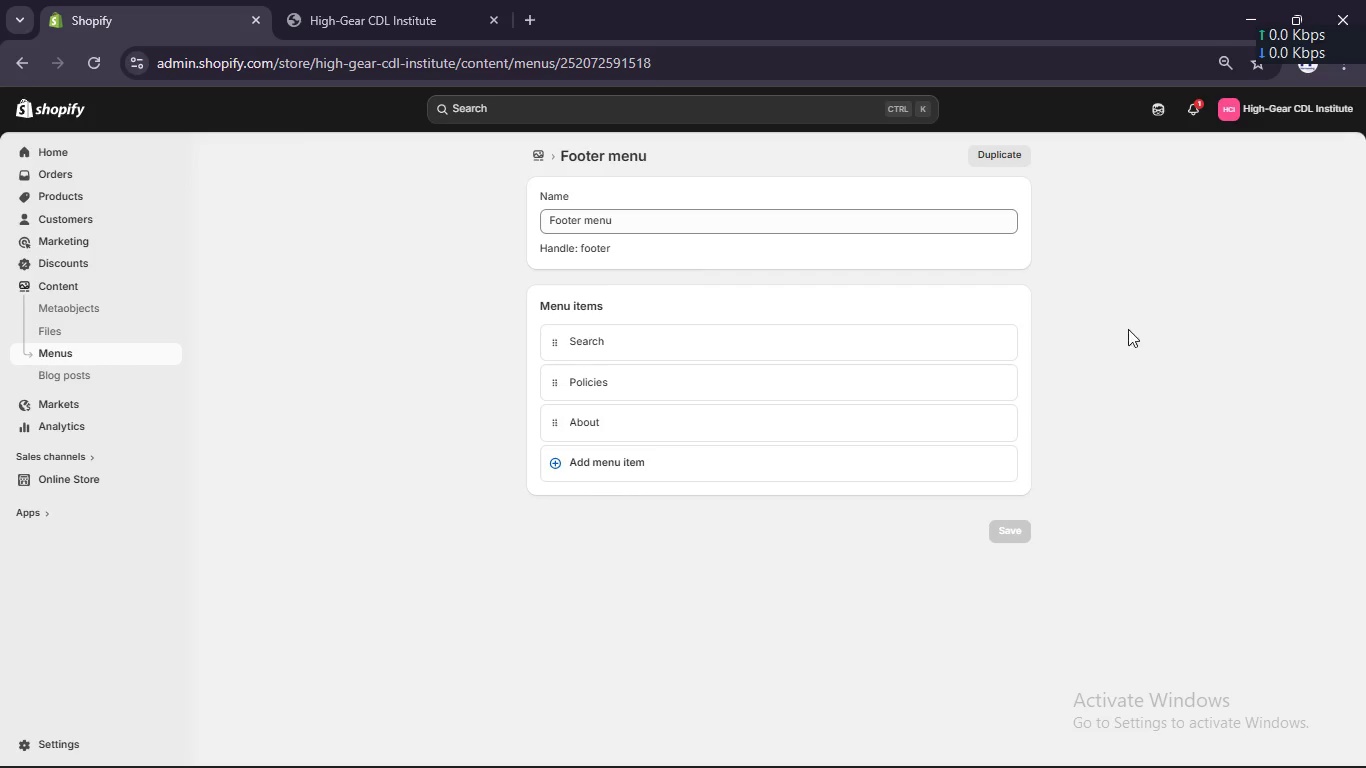 
left_click([343, 0])
 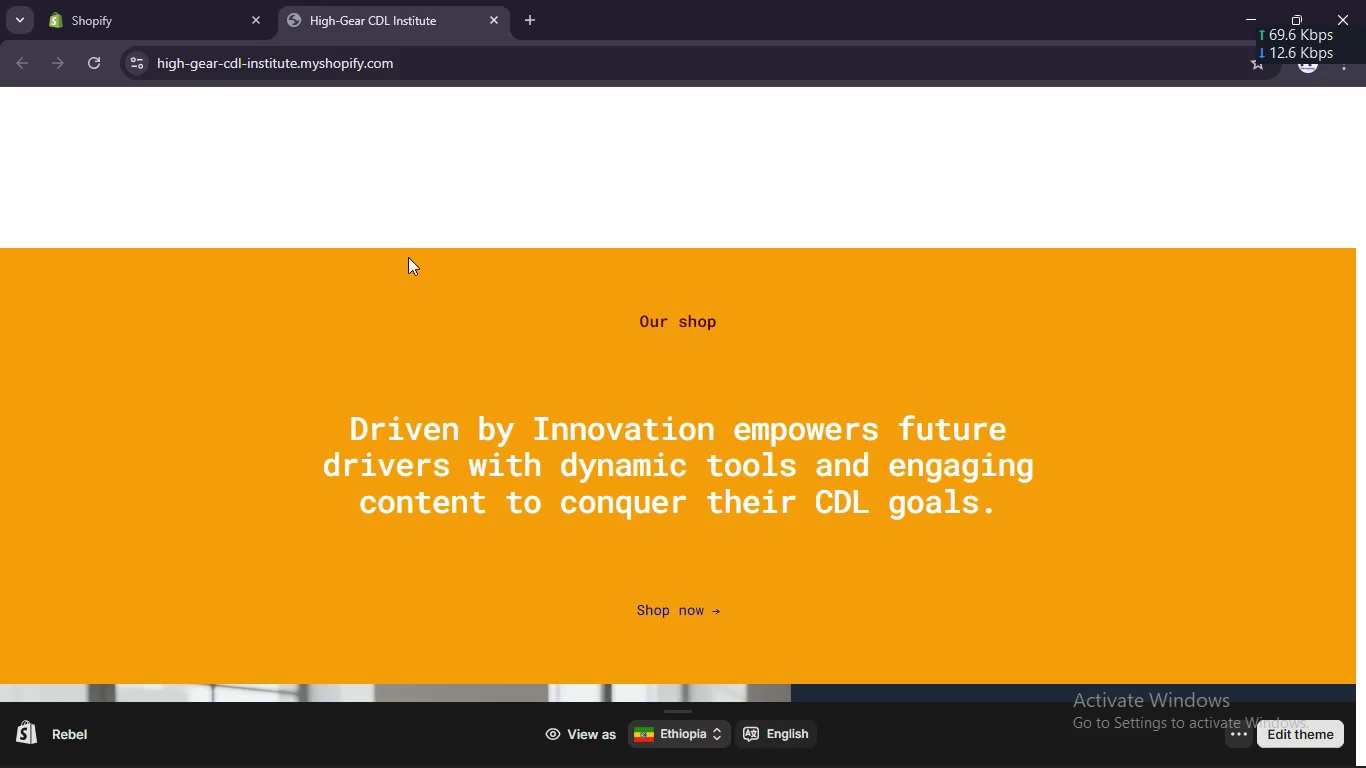 
scroll: coordinate [328, 184], scroll_direction: up, amount: 12.0
 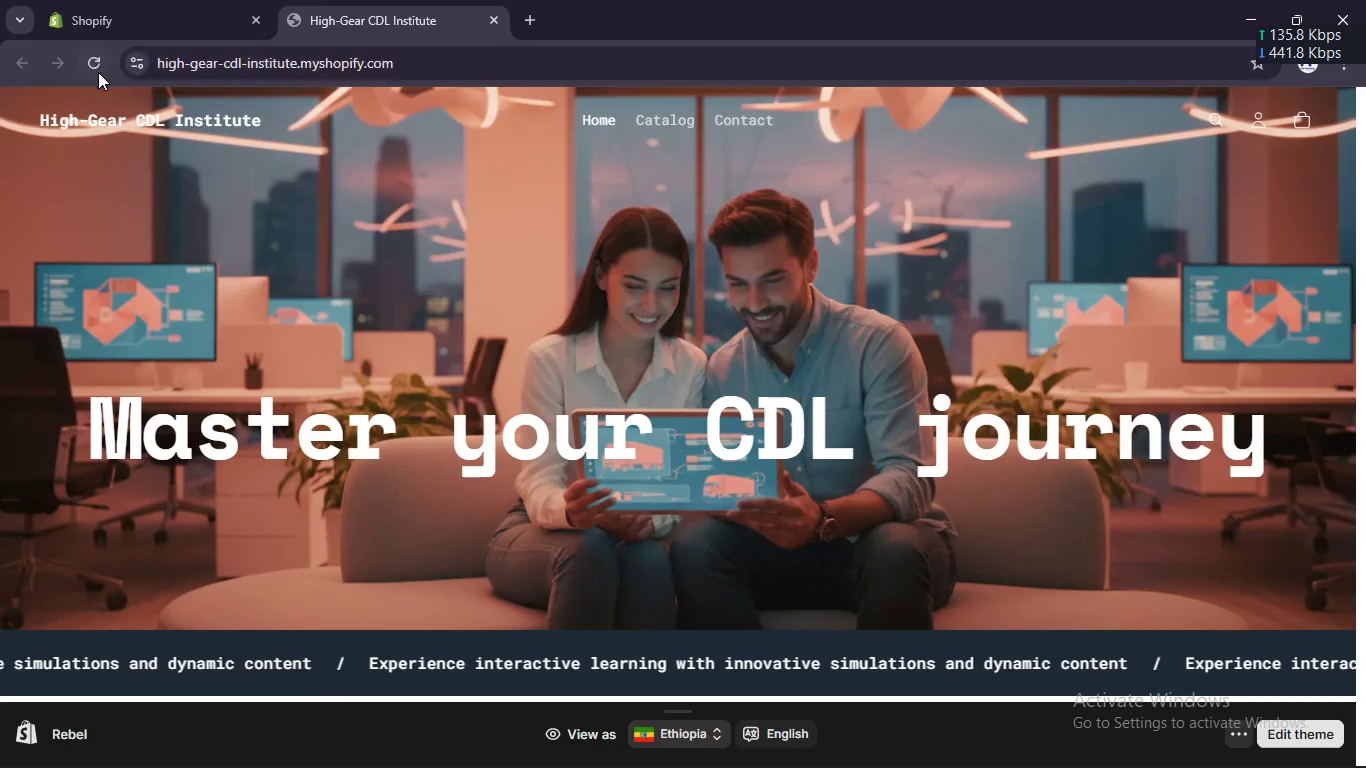 
left_click([98, 72])
 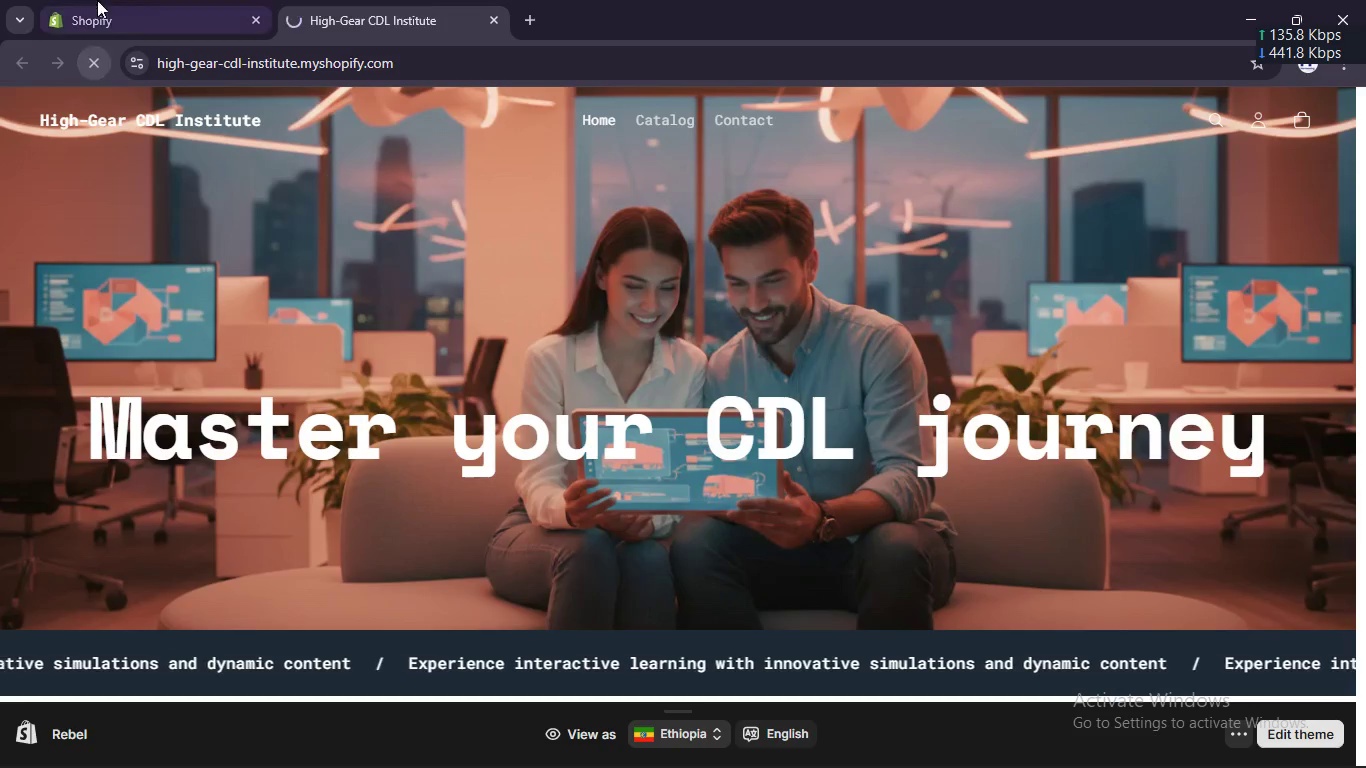 
left_click([96, 0])
 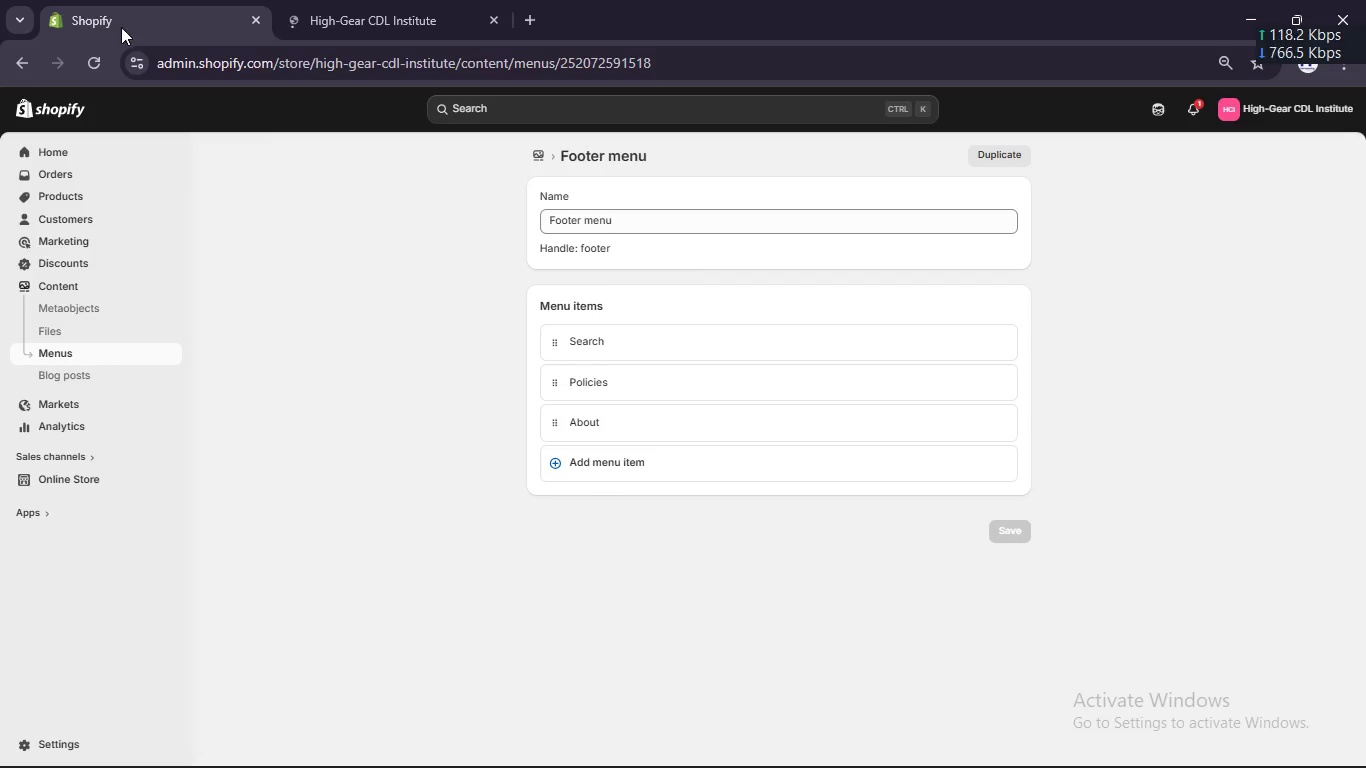 
right_click([126, 15])
 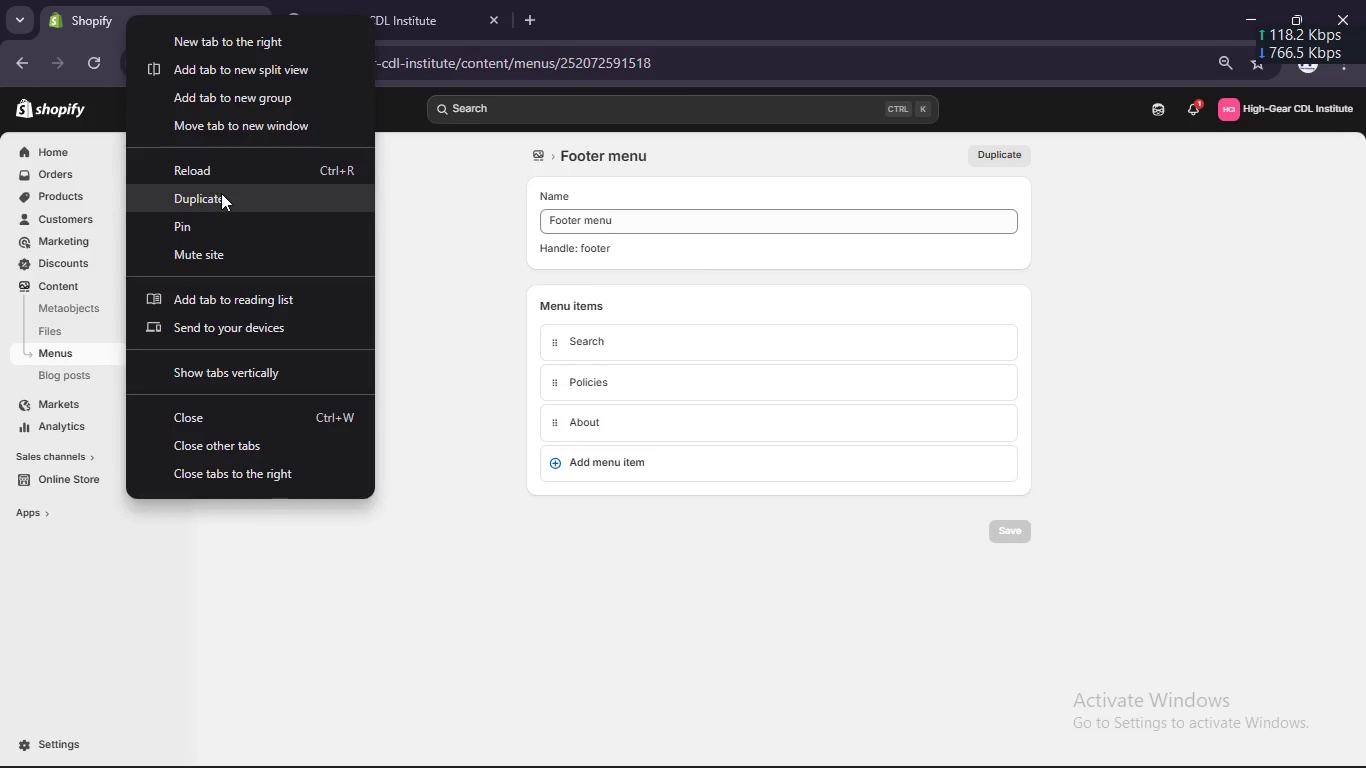 
left_click([221, 197])
 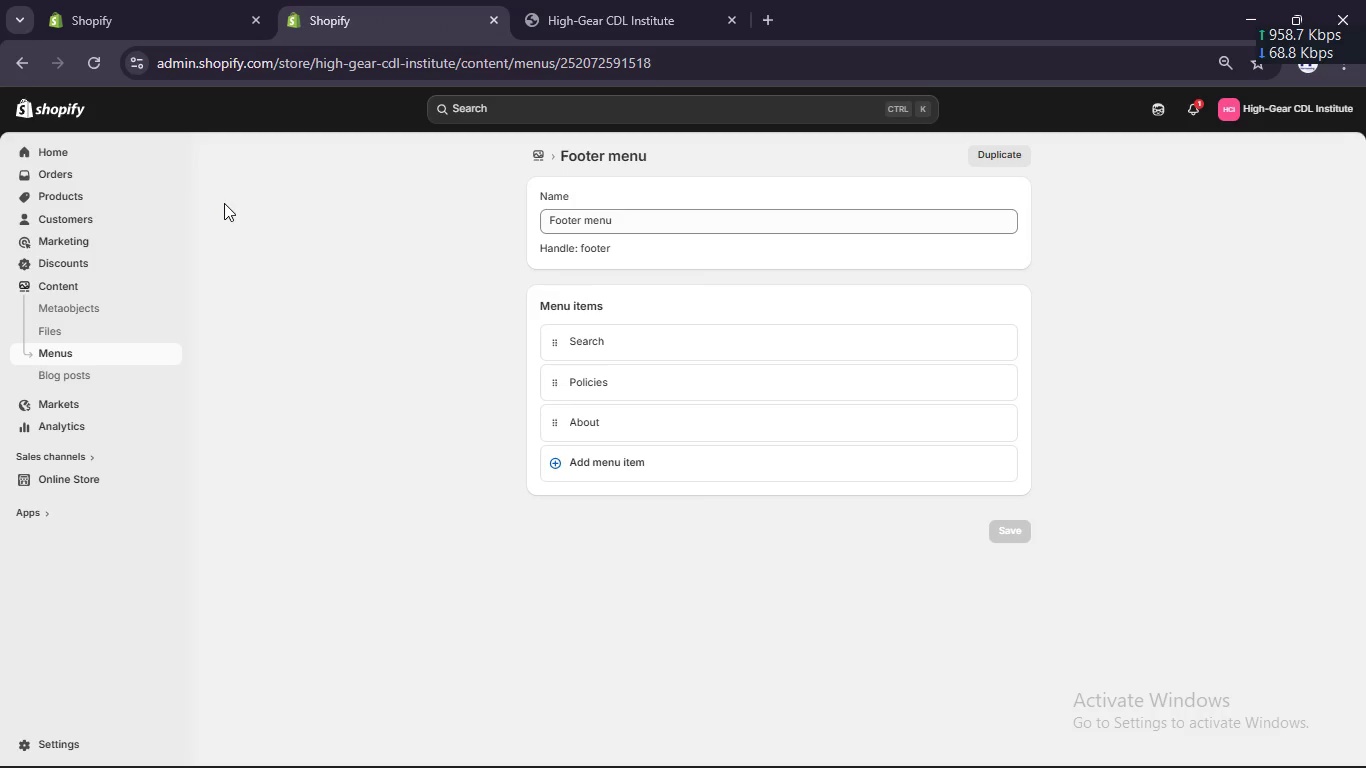 
wait(10.3)
 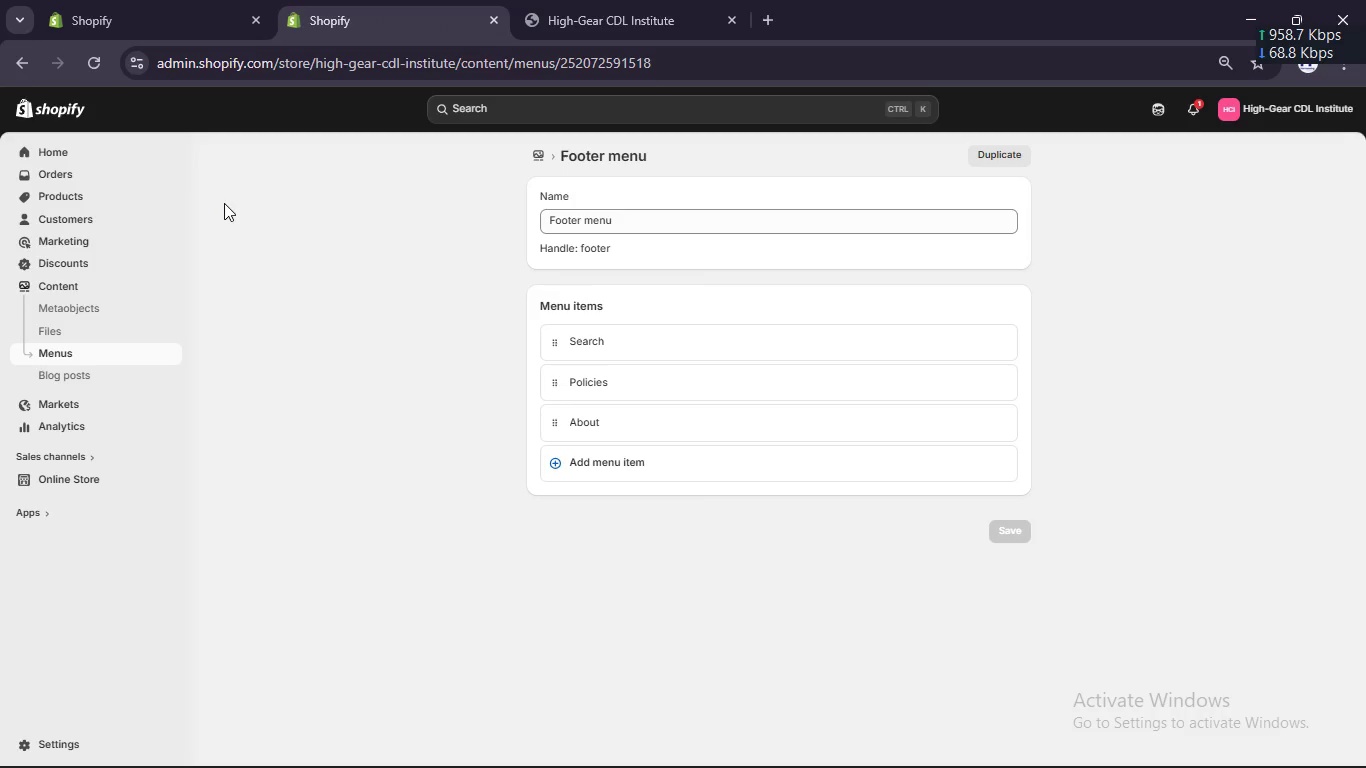 
left_click([70, 476])
 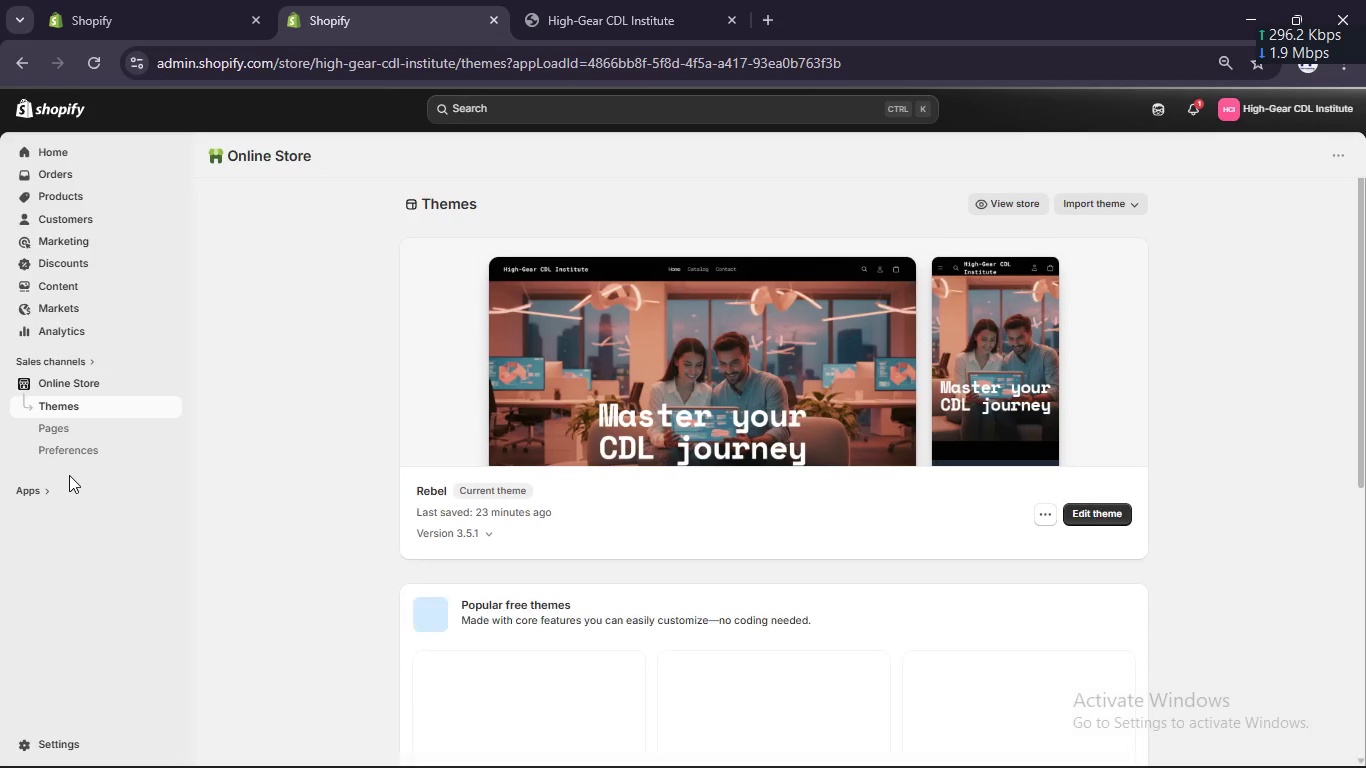 
wait(5.31)
 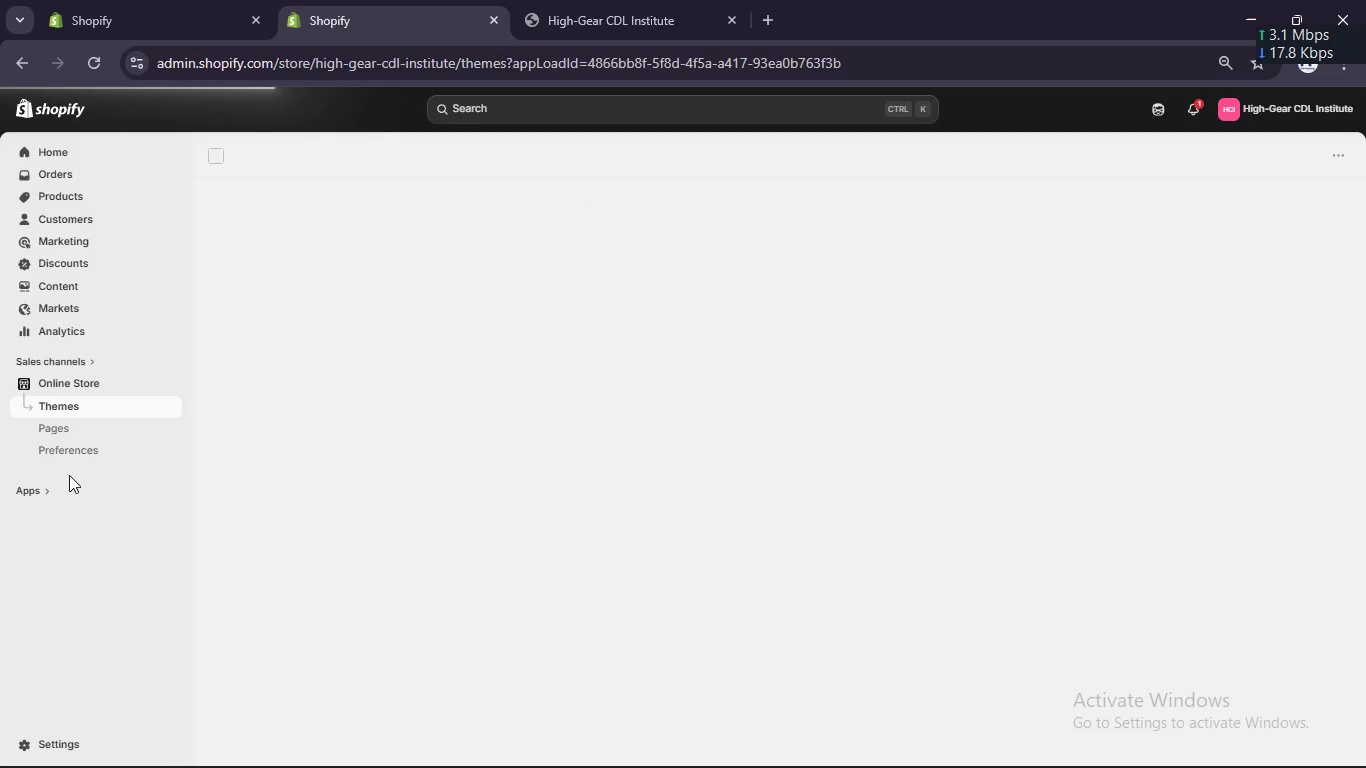 
scroll: coordinate [621, 448], scroll_direction: down, amount: 1.0
 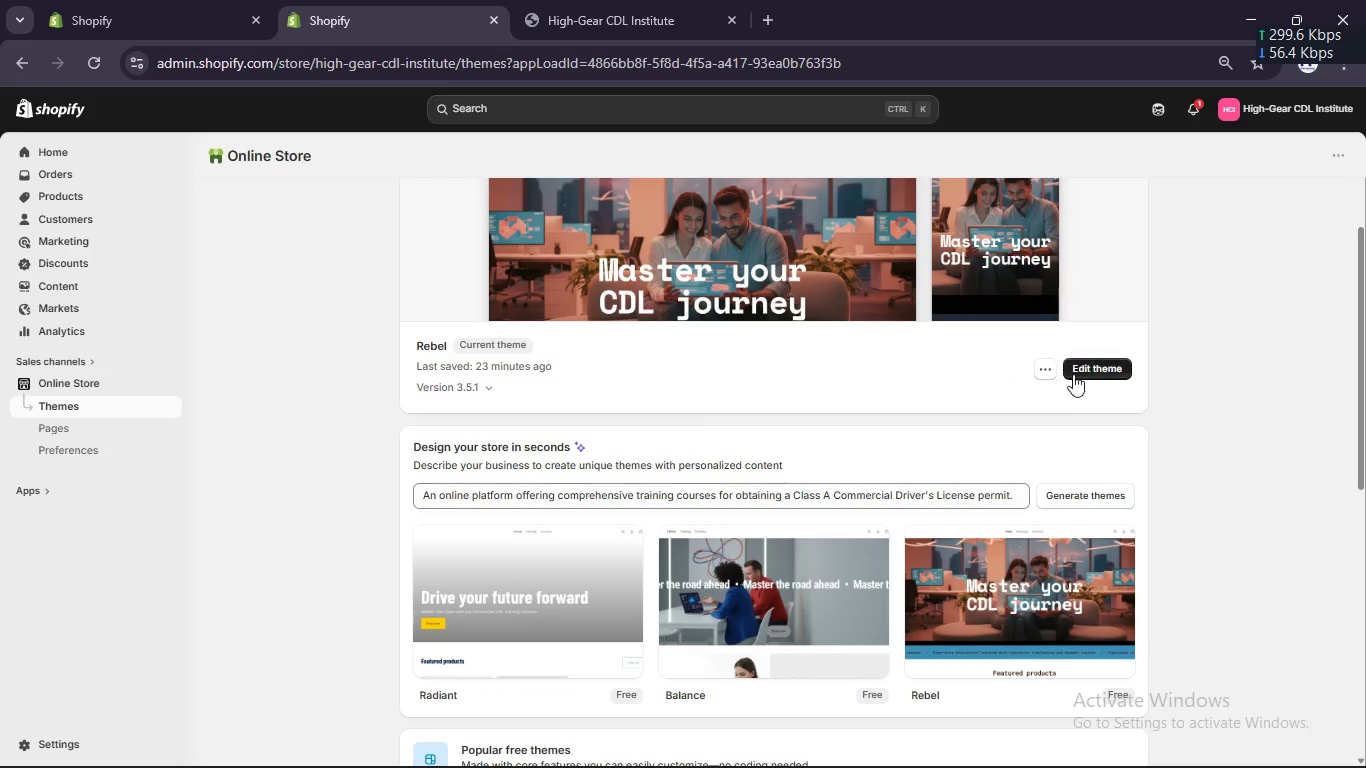 
left_click([1095, 369])
 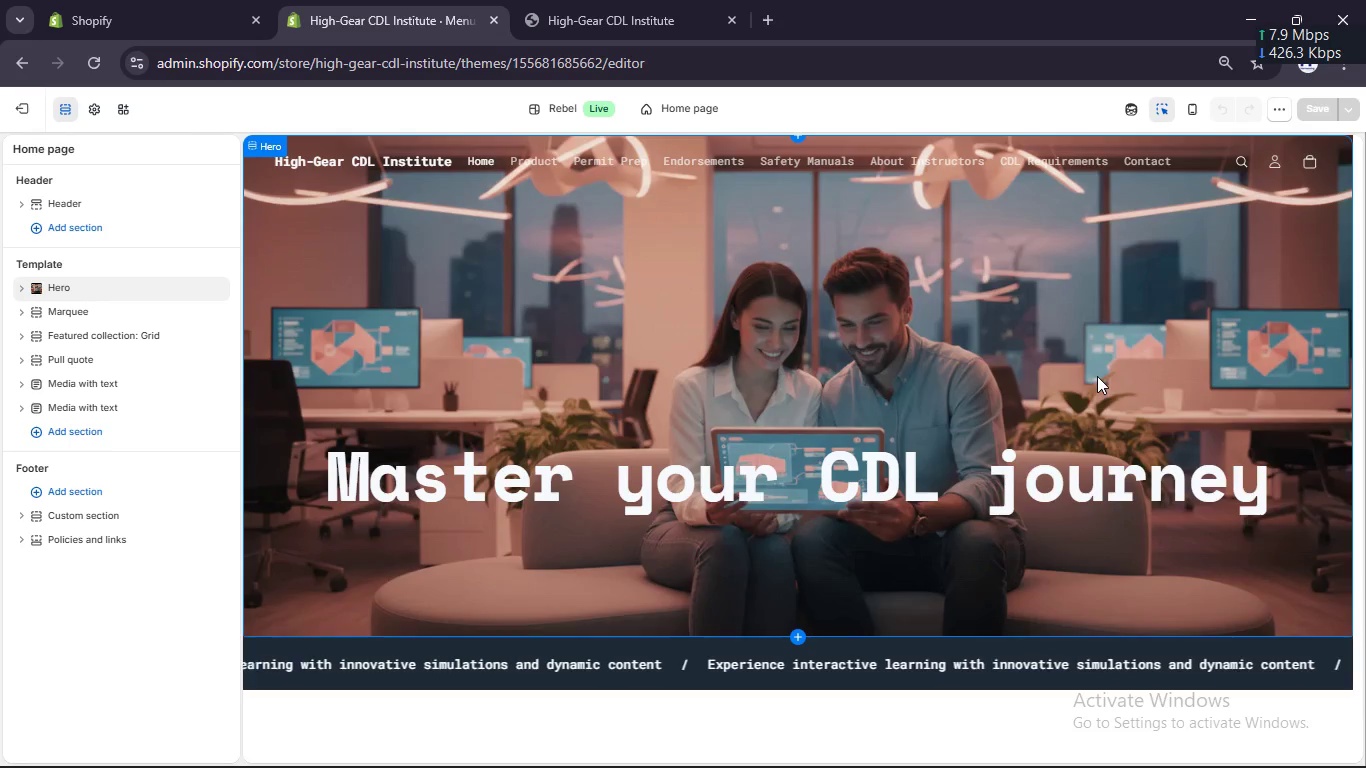 
wait(19.27)
 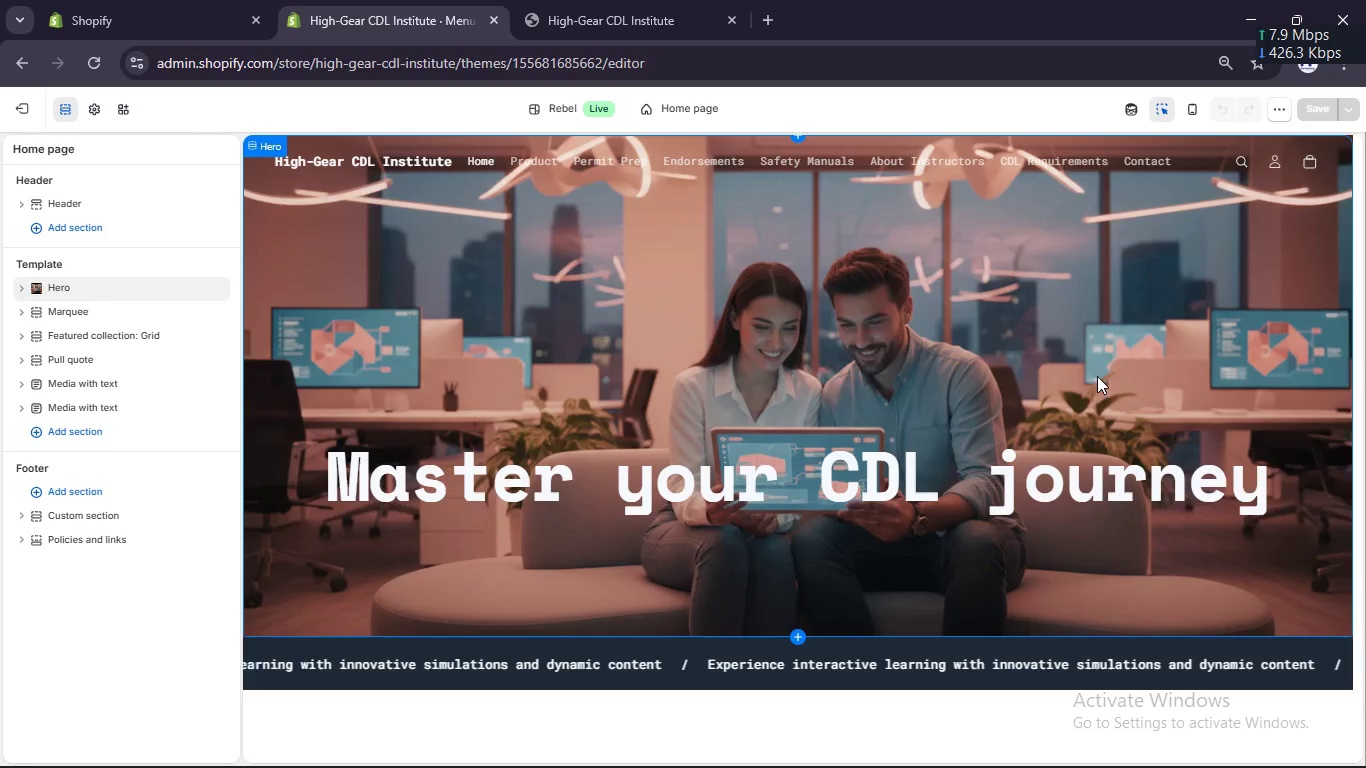 
scroll: coordinate [920, 546], scroll_direction: down, amount: 5.0
 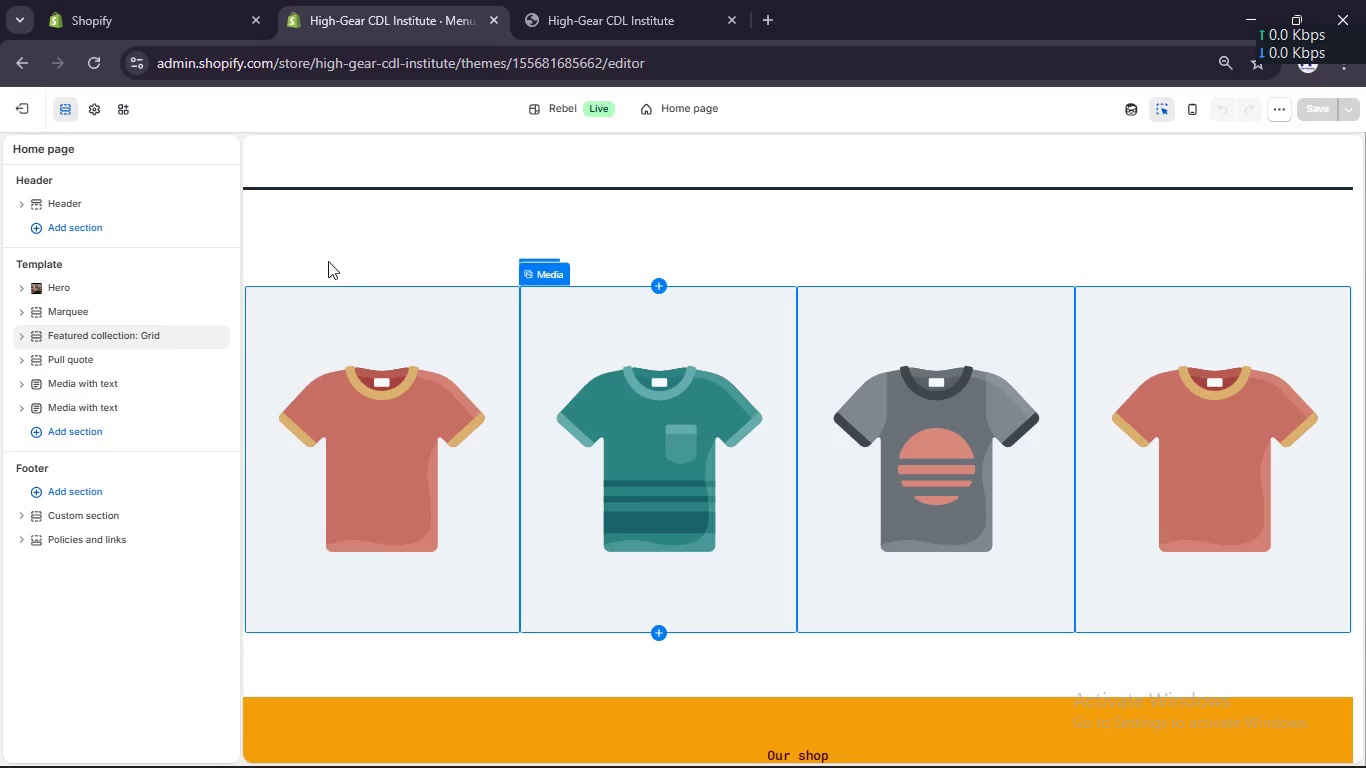 
left_click([327, 253])
 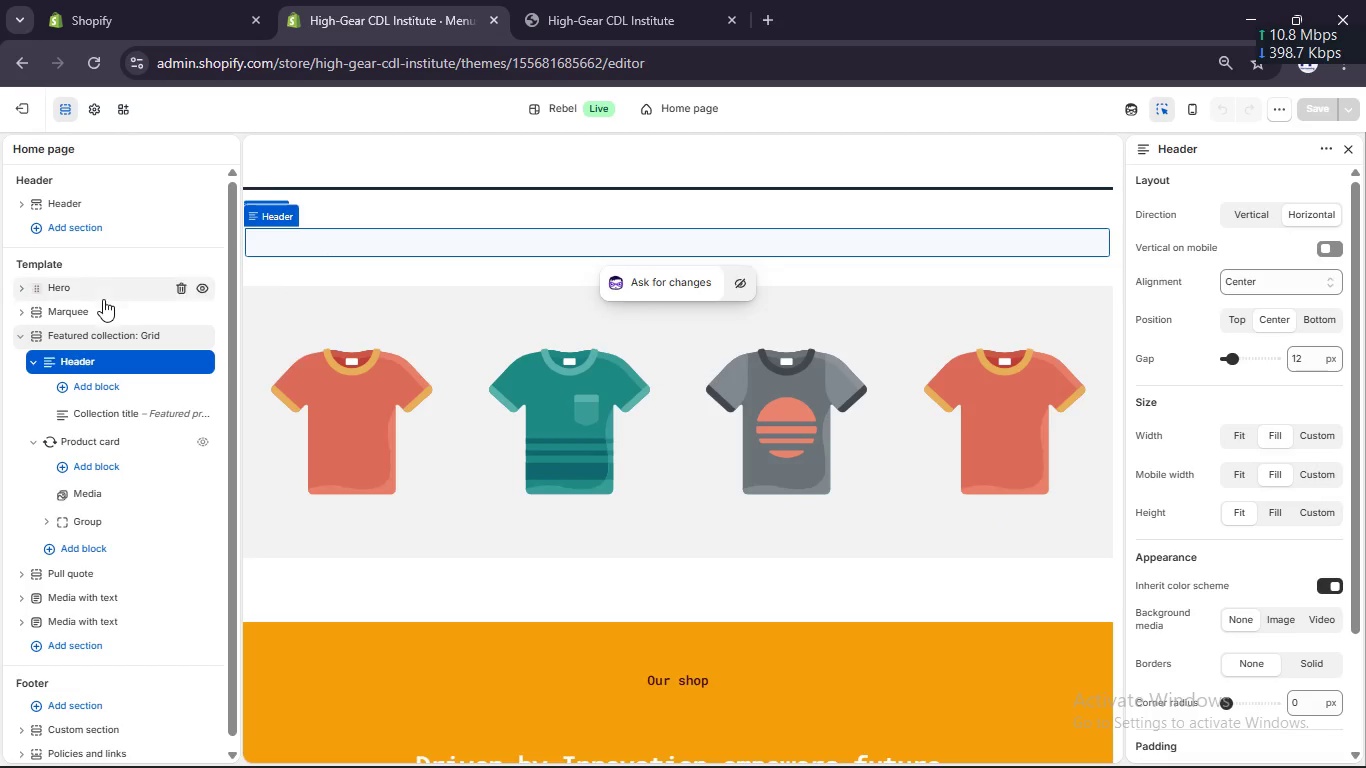 
left_click([111, 346])
 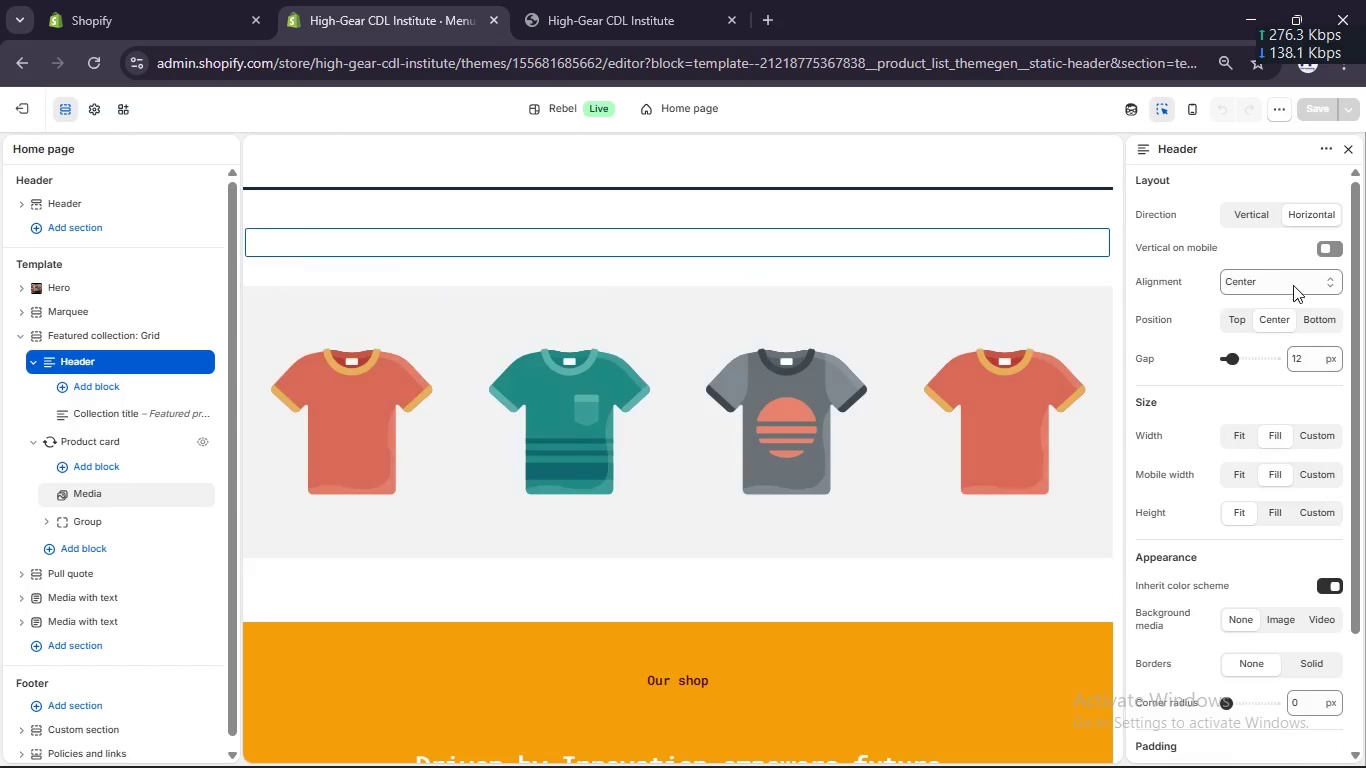 
scroll: coordinate [1278, 288], scroll_direction: up, amount: 3.0
 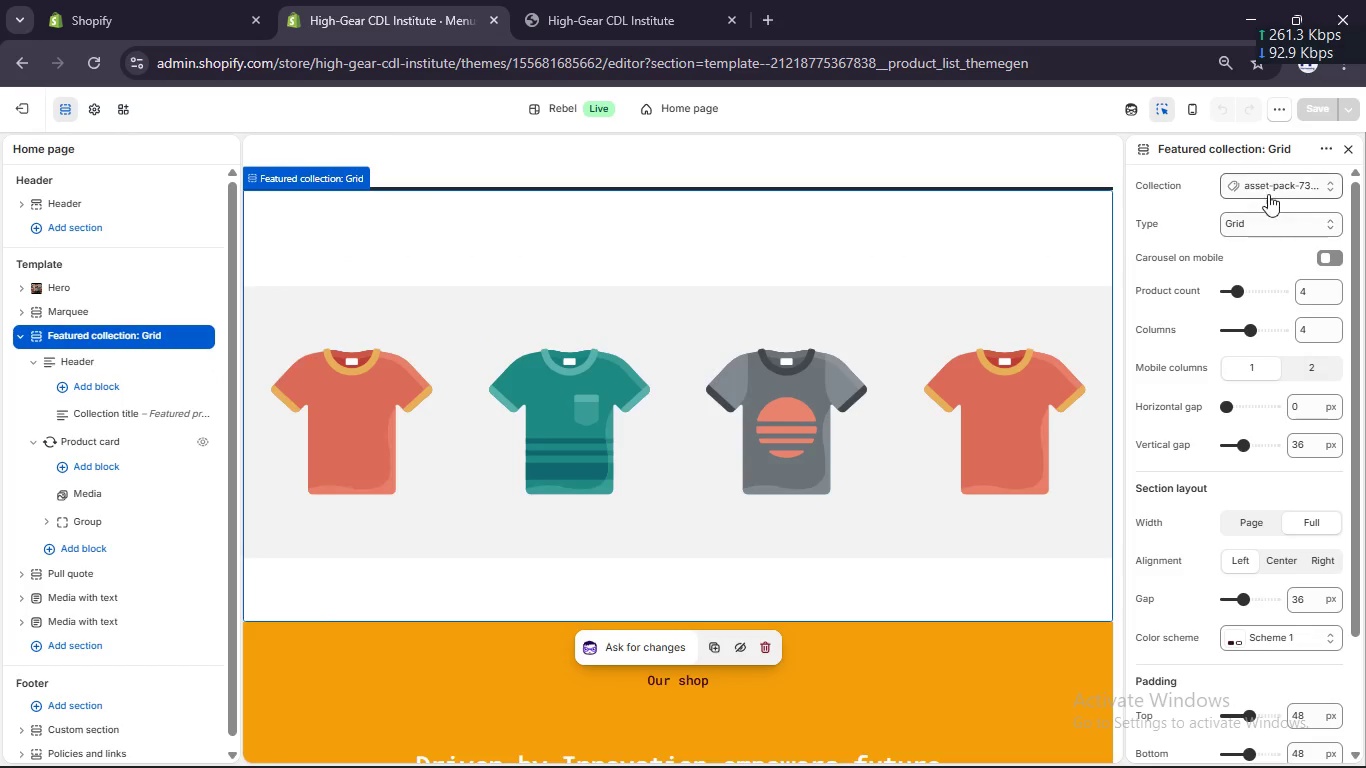 
left_click([1266, 187])
 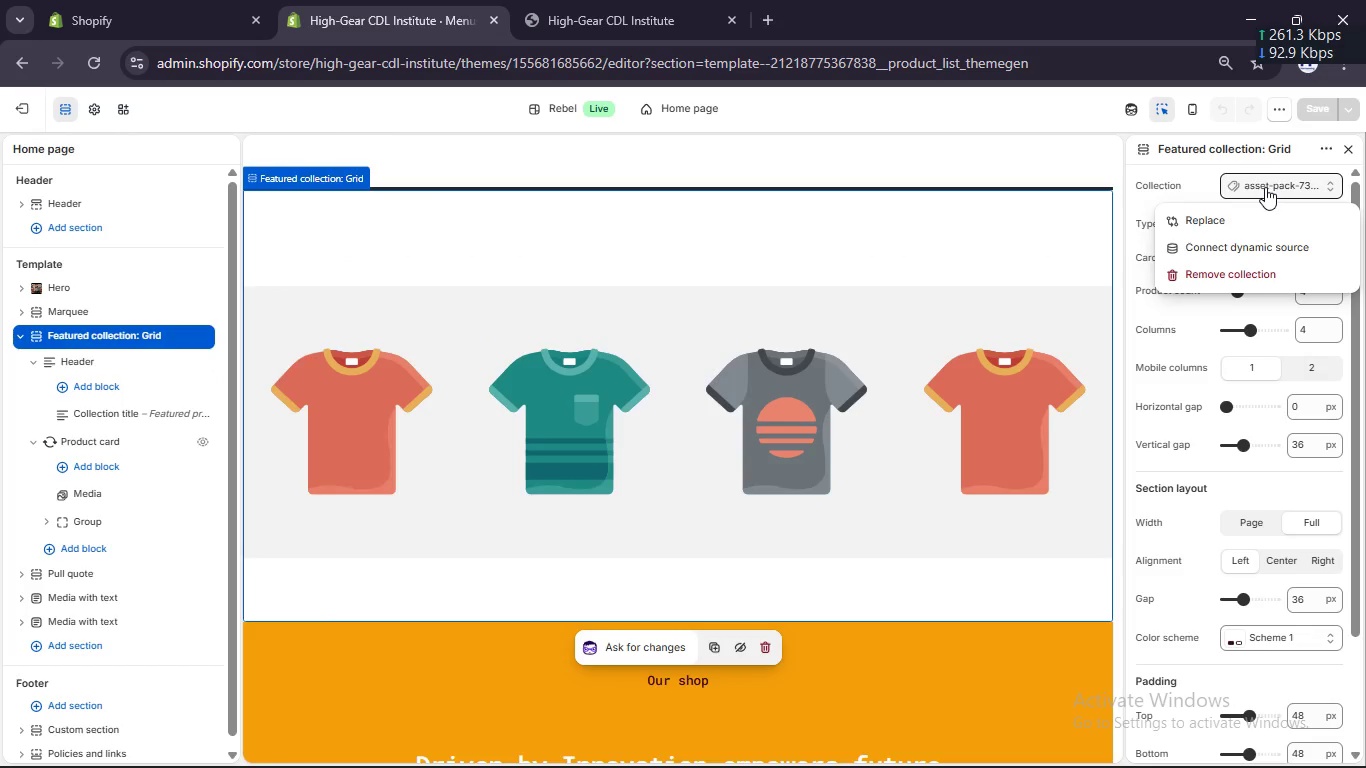 
mouse_move([1235, 229])
 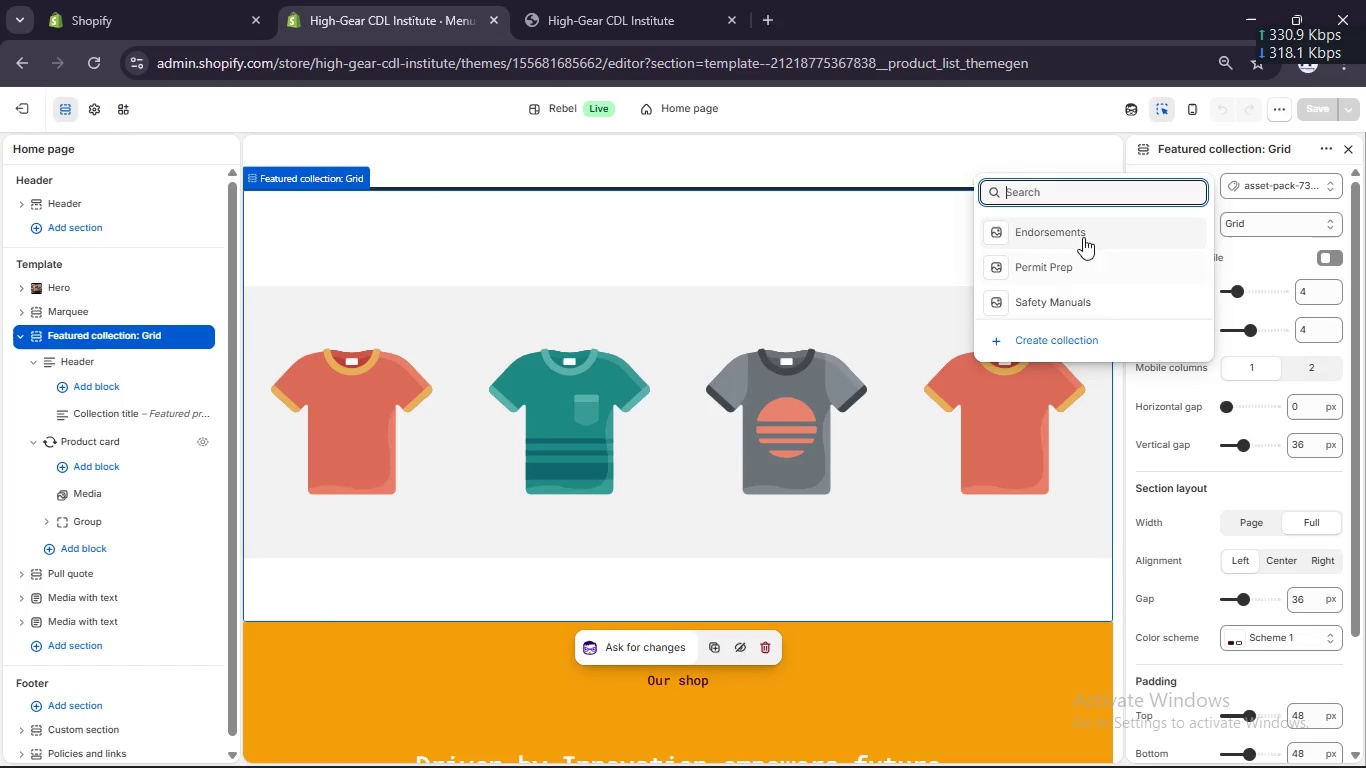 
left_click([1082, 235])
 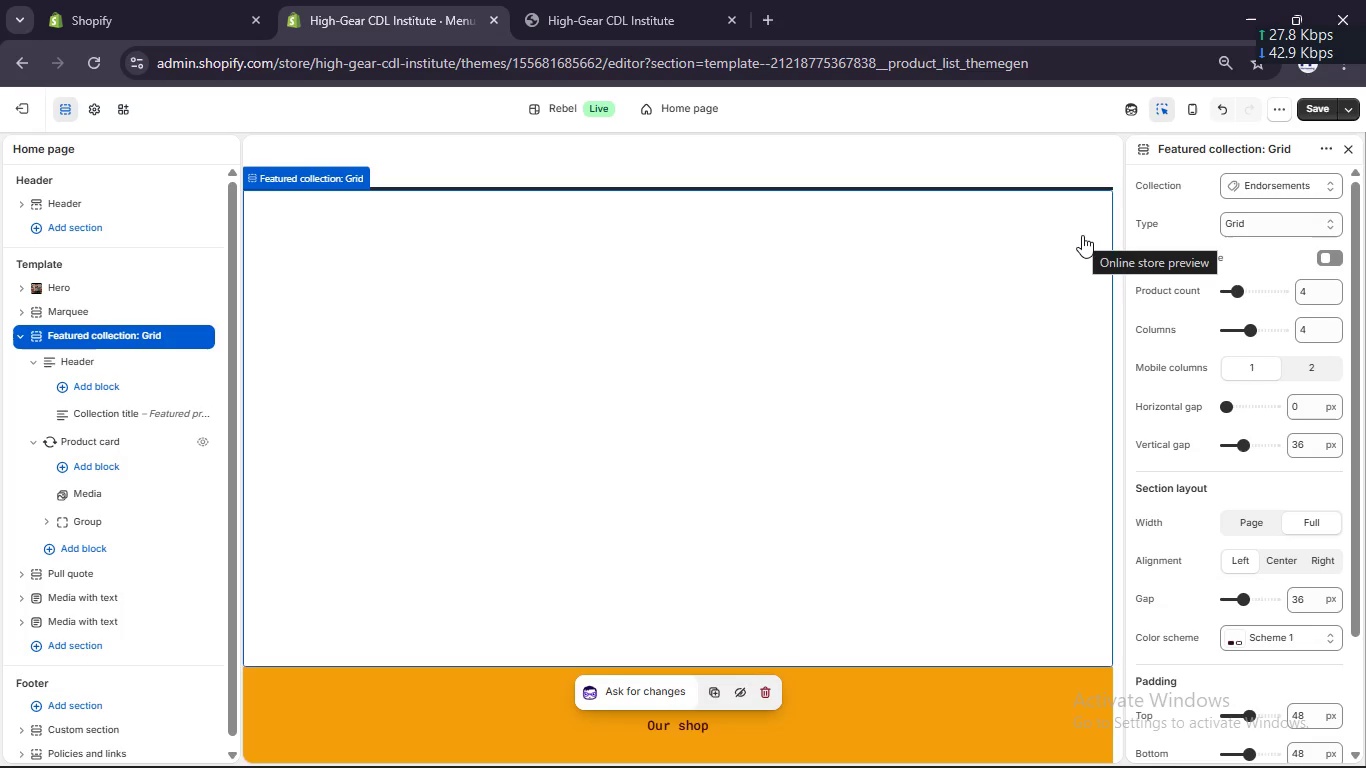 
wait(15.02)
 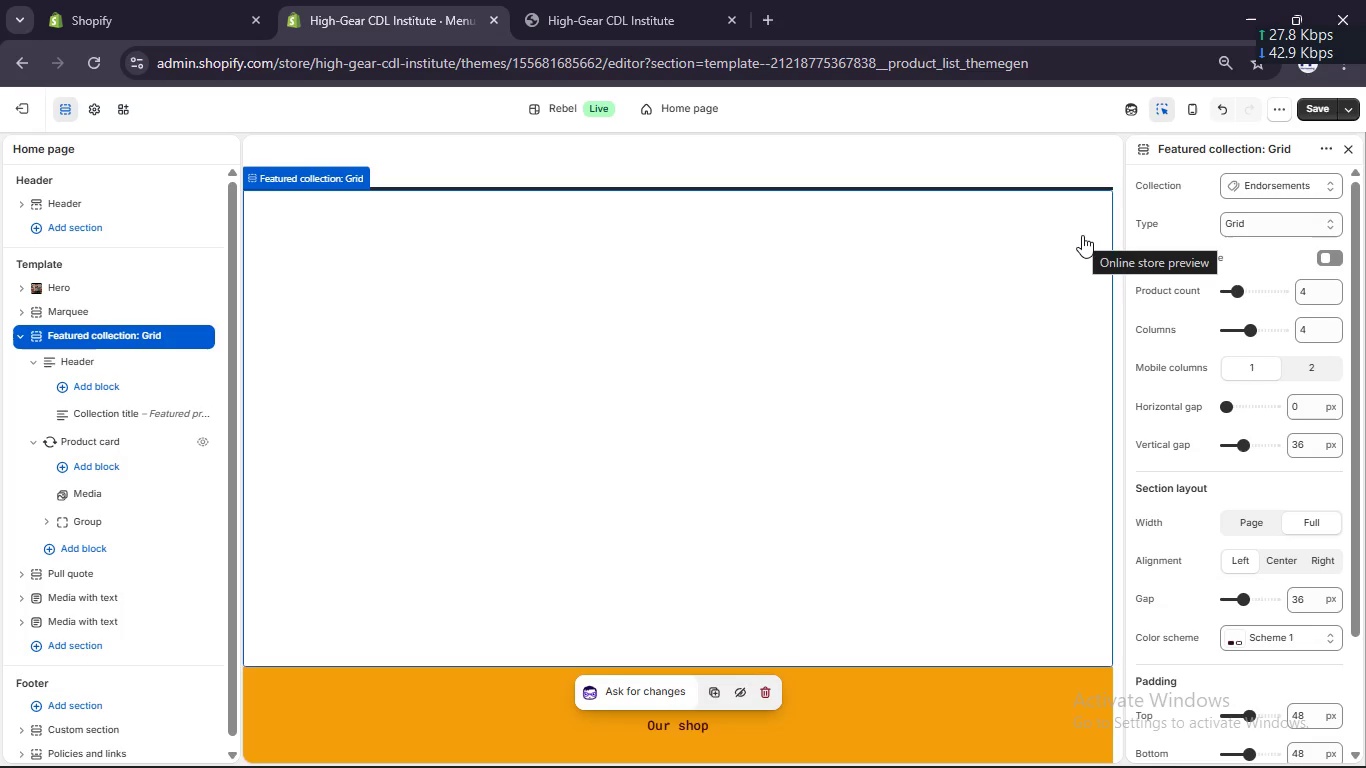 
scroll: coordinate [1270, 461], scroll_direction: down, amount: 8.0
 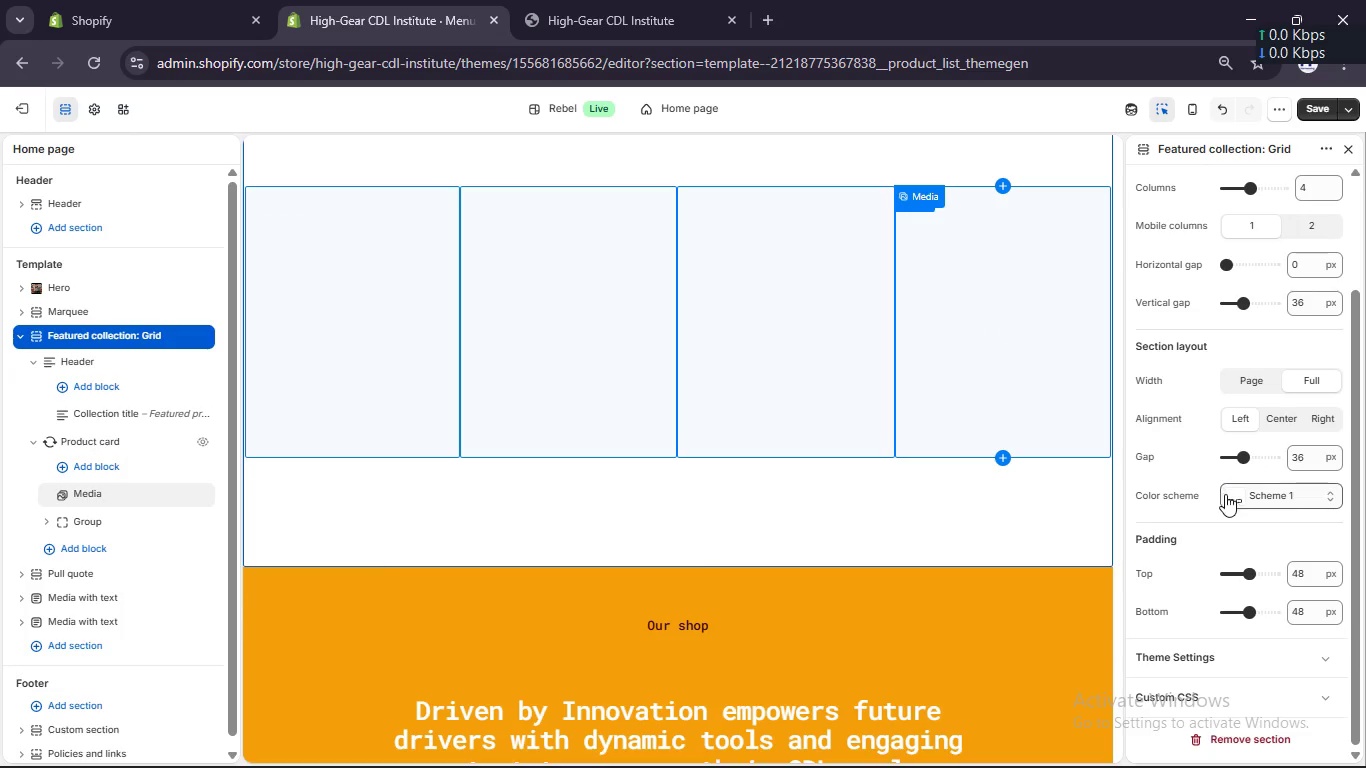 
left_click([1236, 499])
 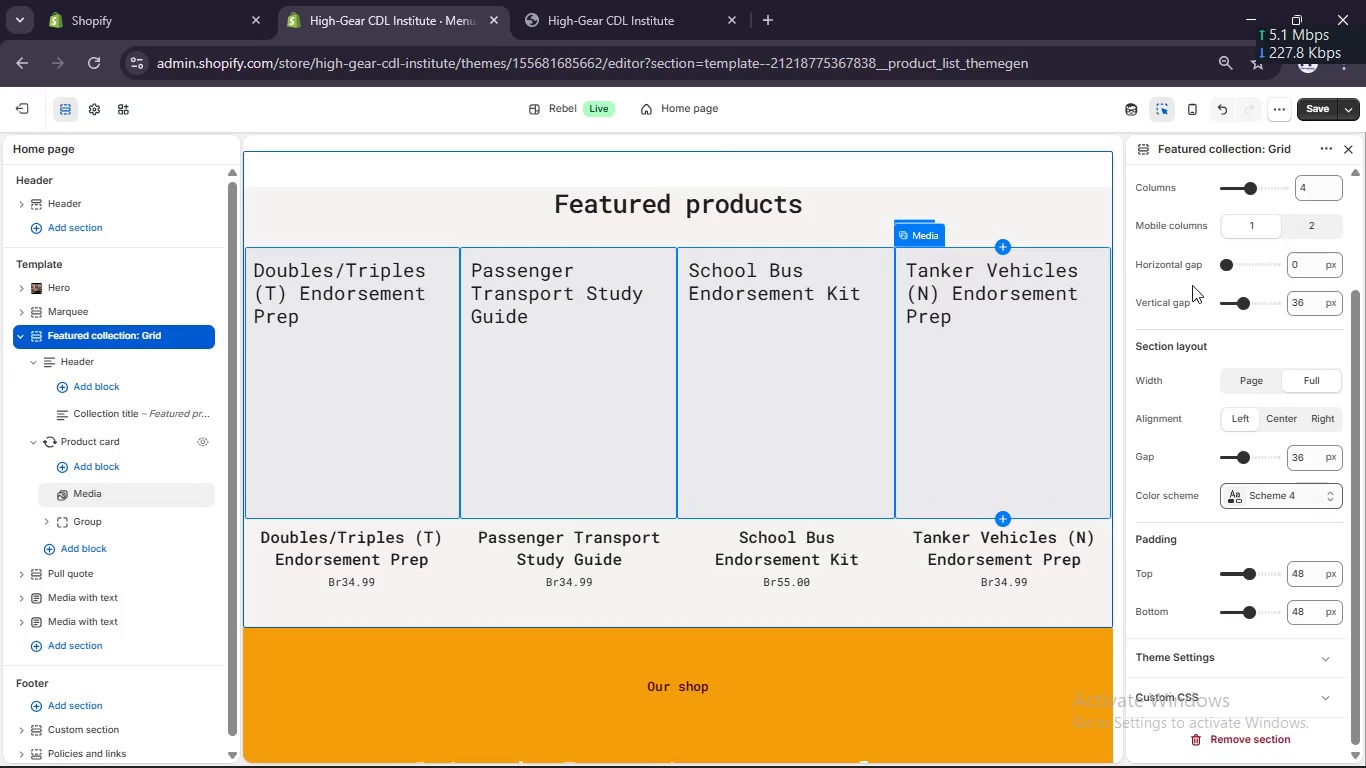 
wait(5.62)
 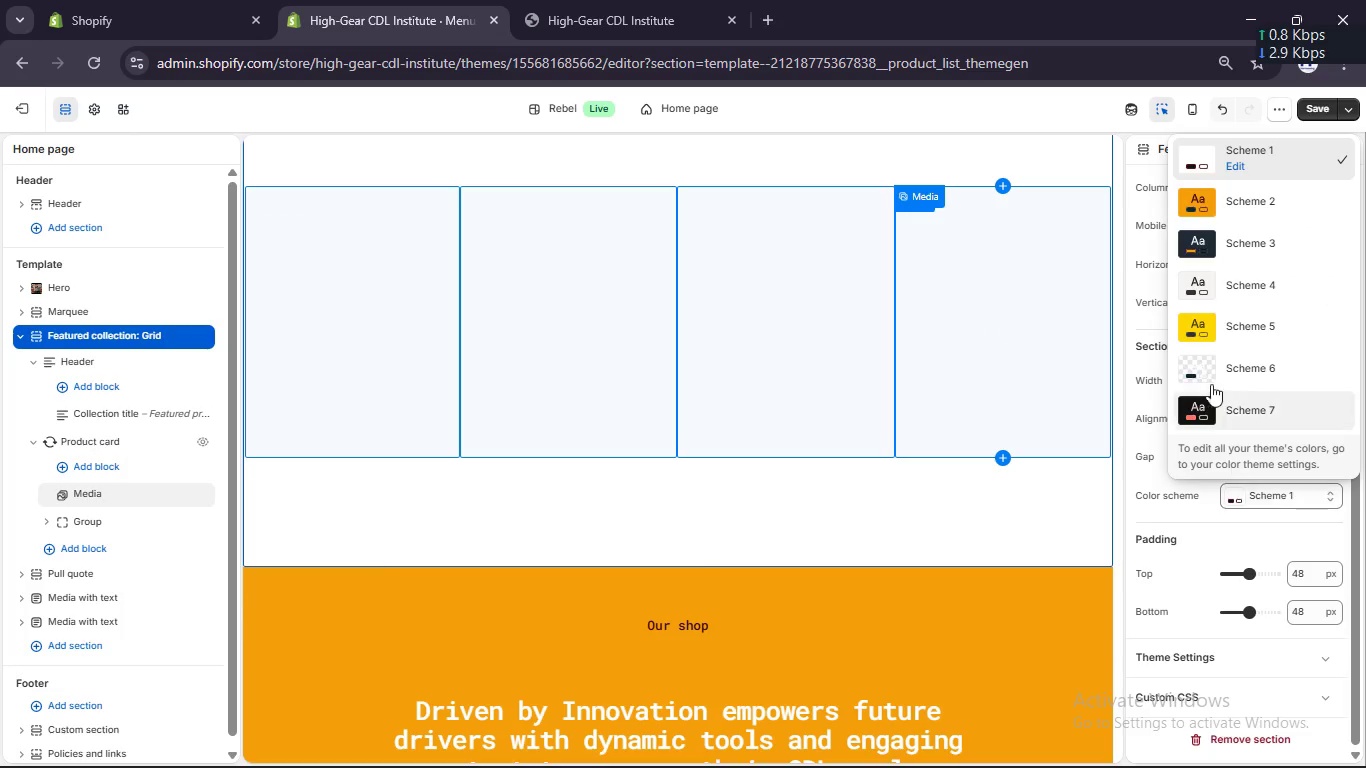 
scroll: coordinate [971, 384], scroll_direction: down, amount: 4.0
 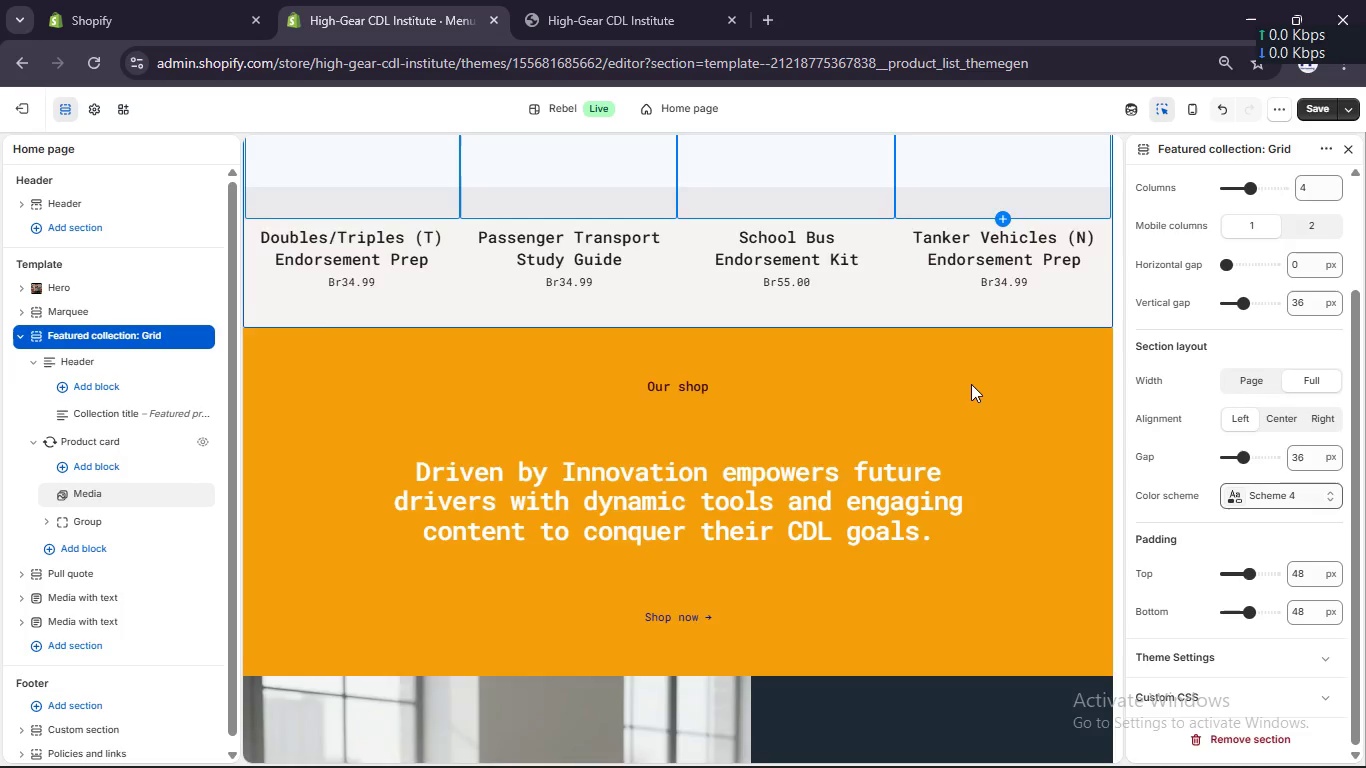 
scroll: coordinate [971, 384], scroll_direction: up, amount: 8.0
 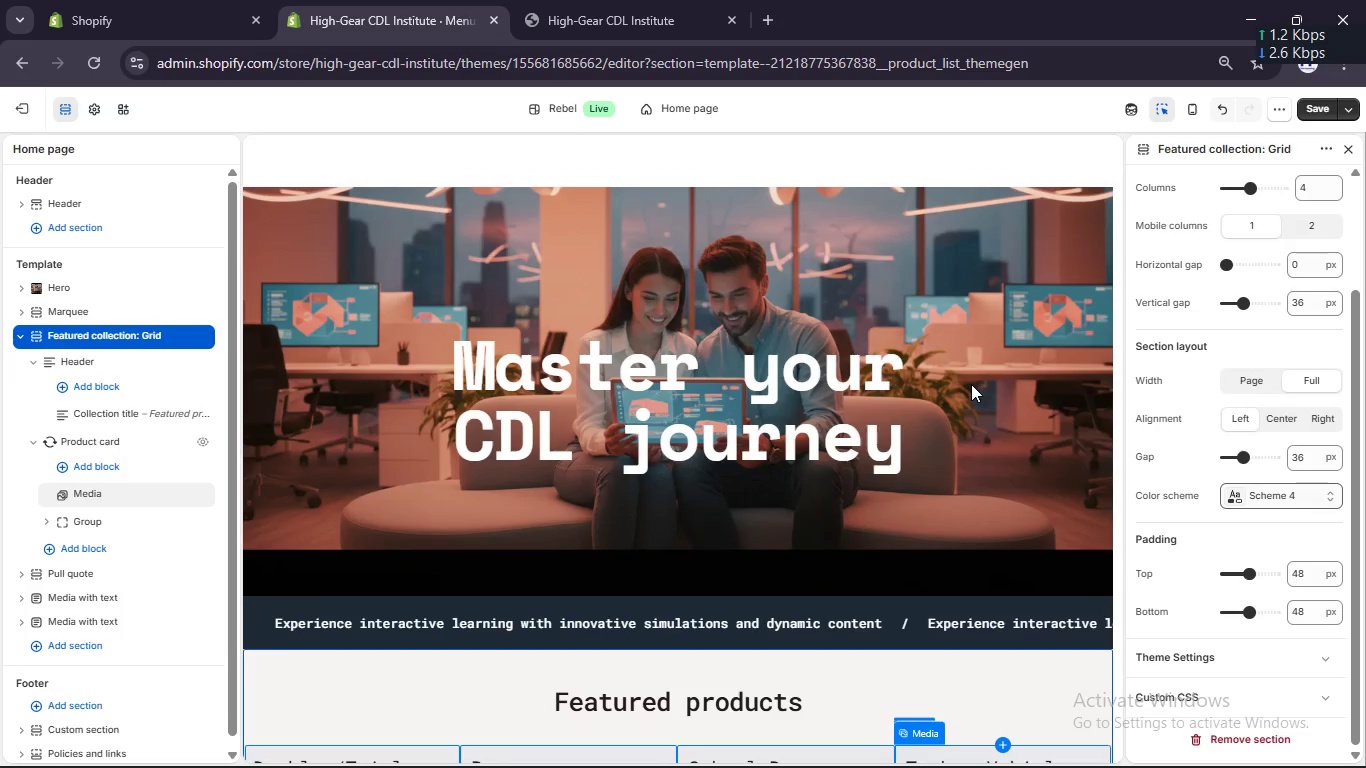 
scroll: coordinate [971, 384], scroll_direction: down, amount: 7.0
 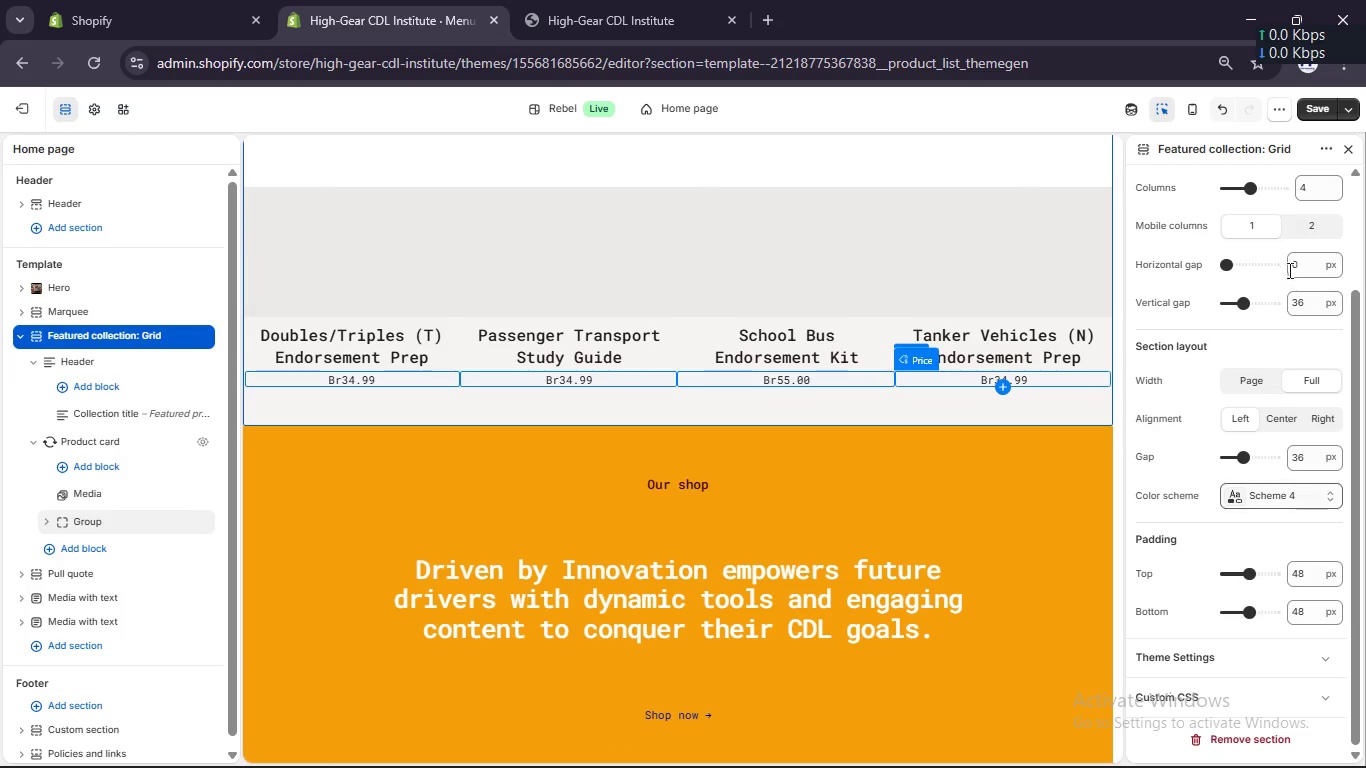 
double_click([1306, 264])
 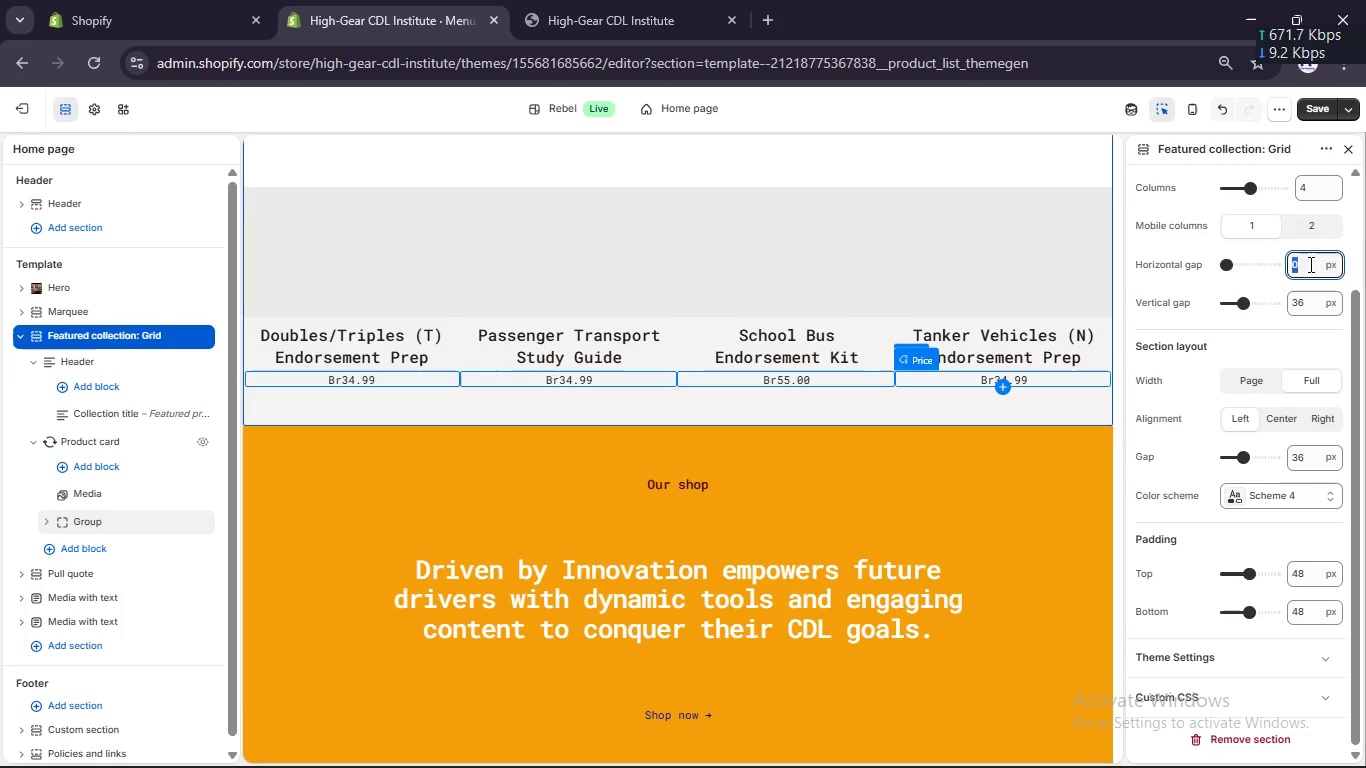 
key(Numpad1)
 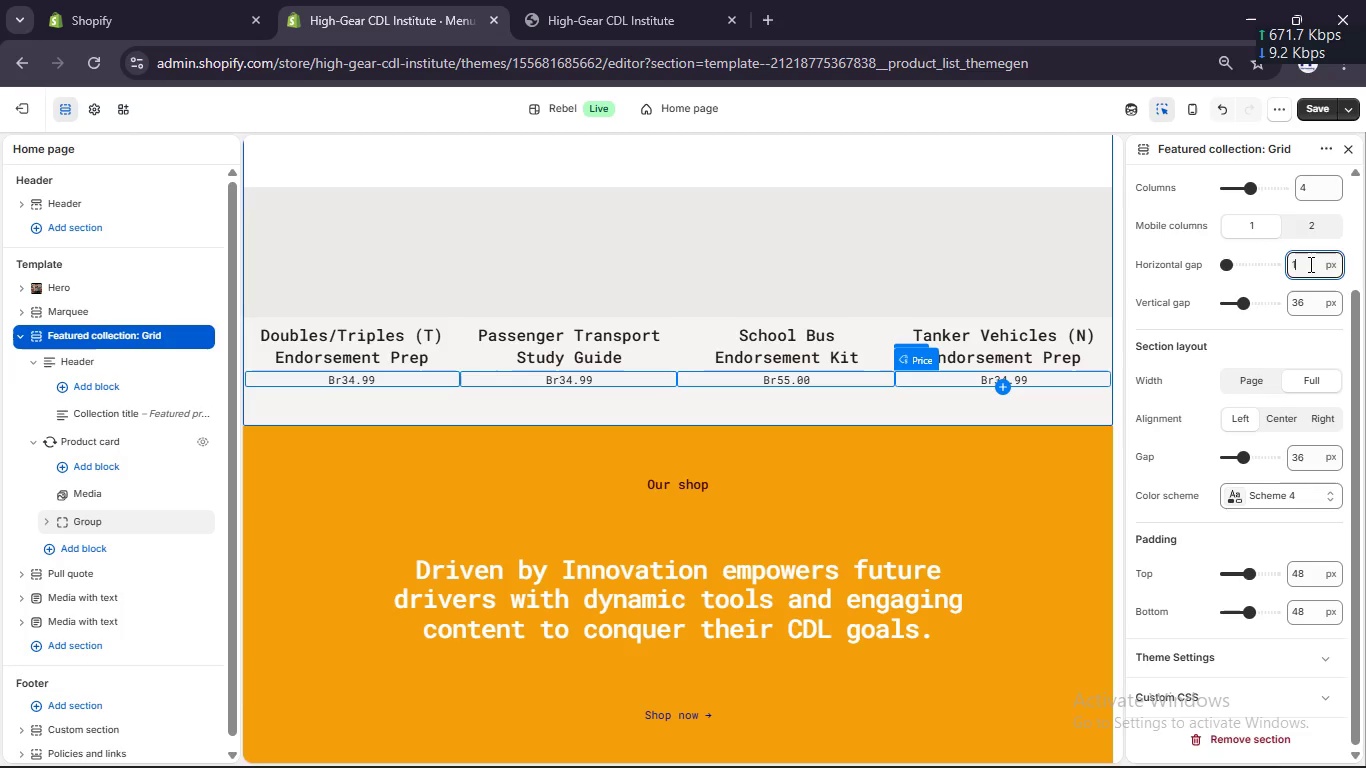 
key(Numpad0)
 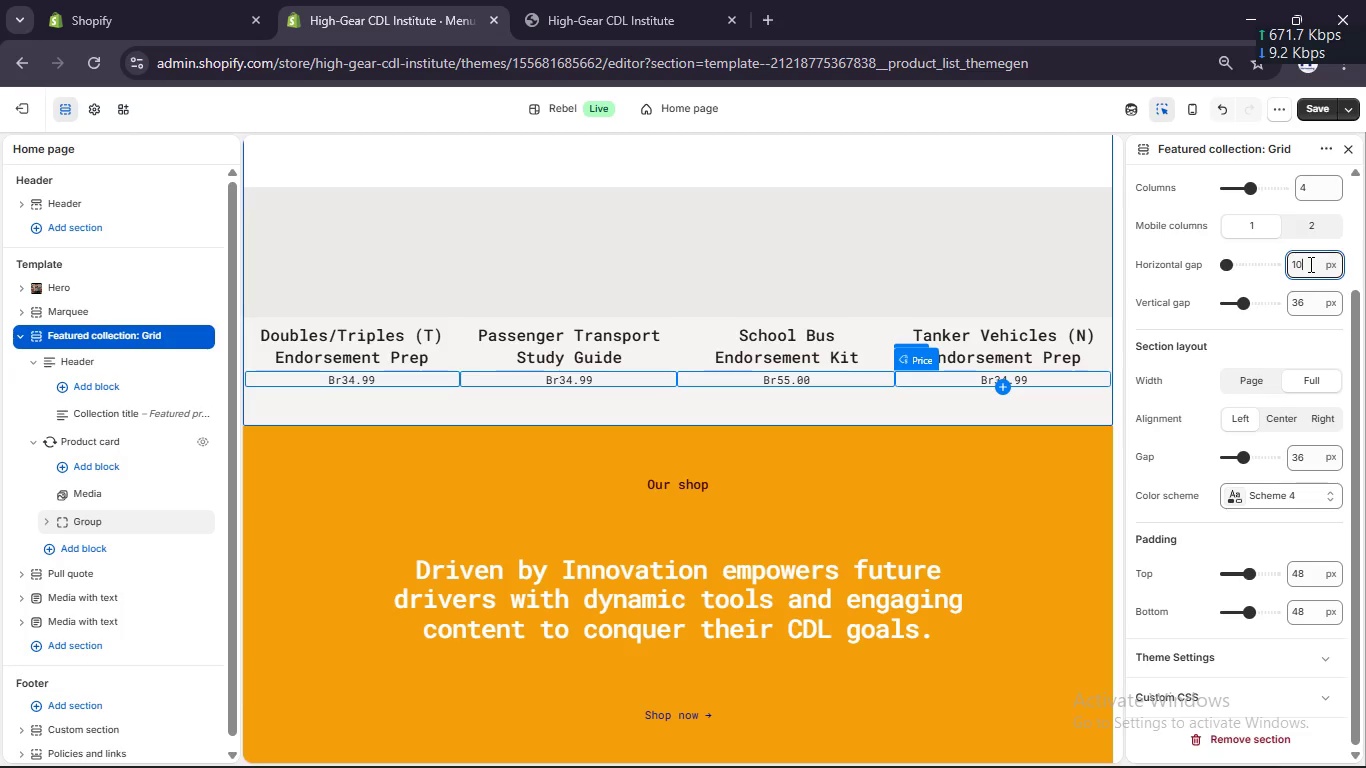 
key(Enter)
 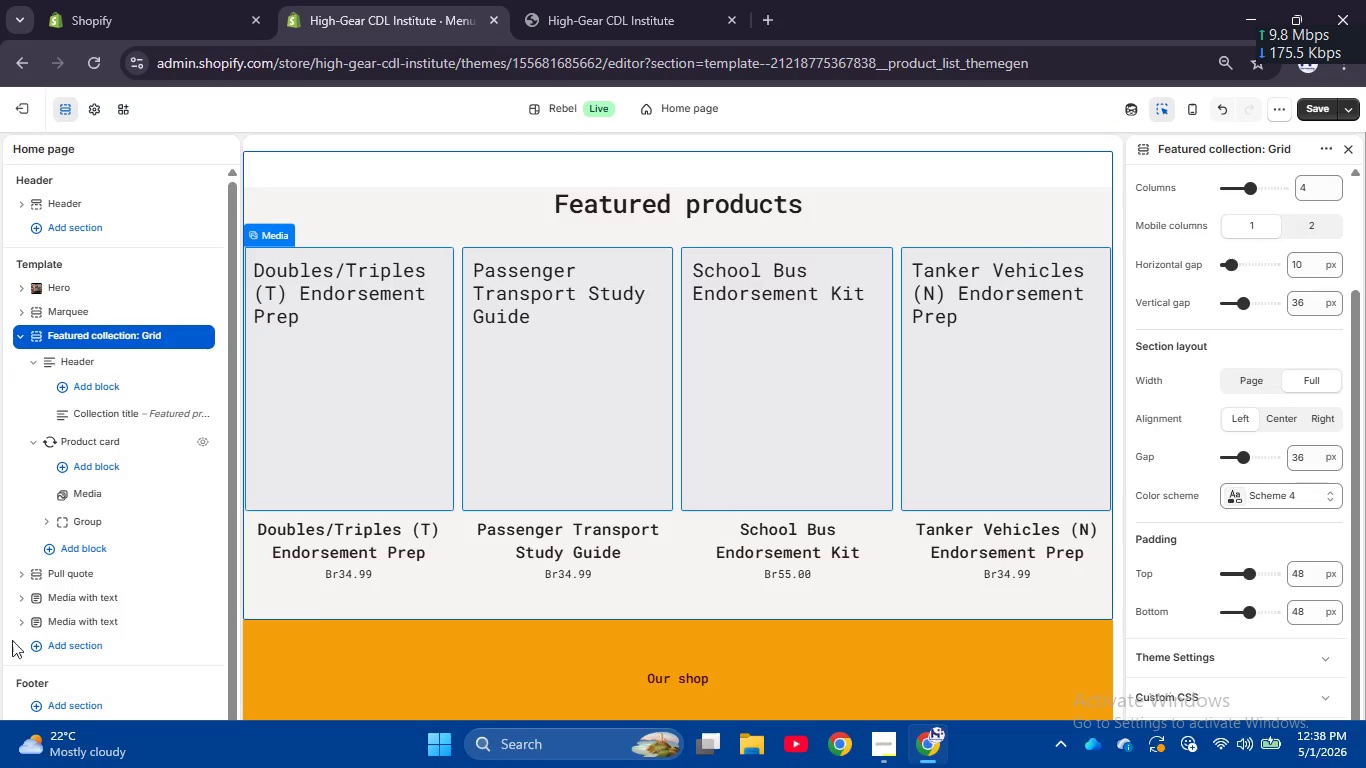 
left_click([123, 446])
 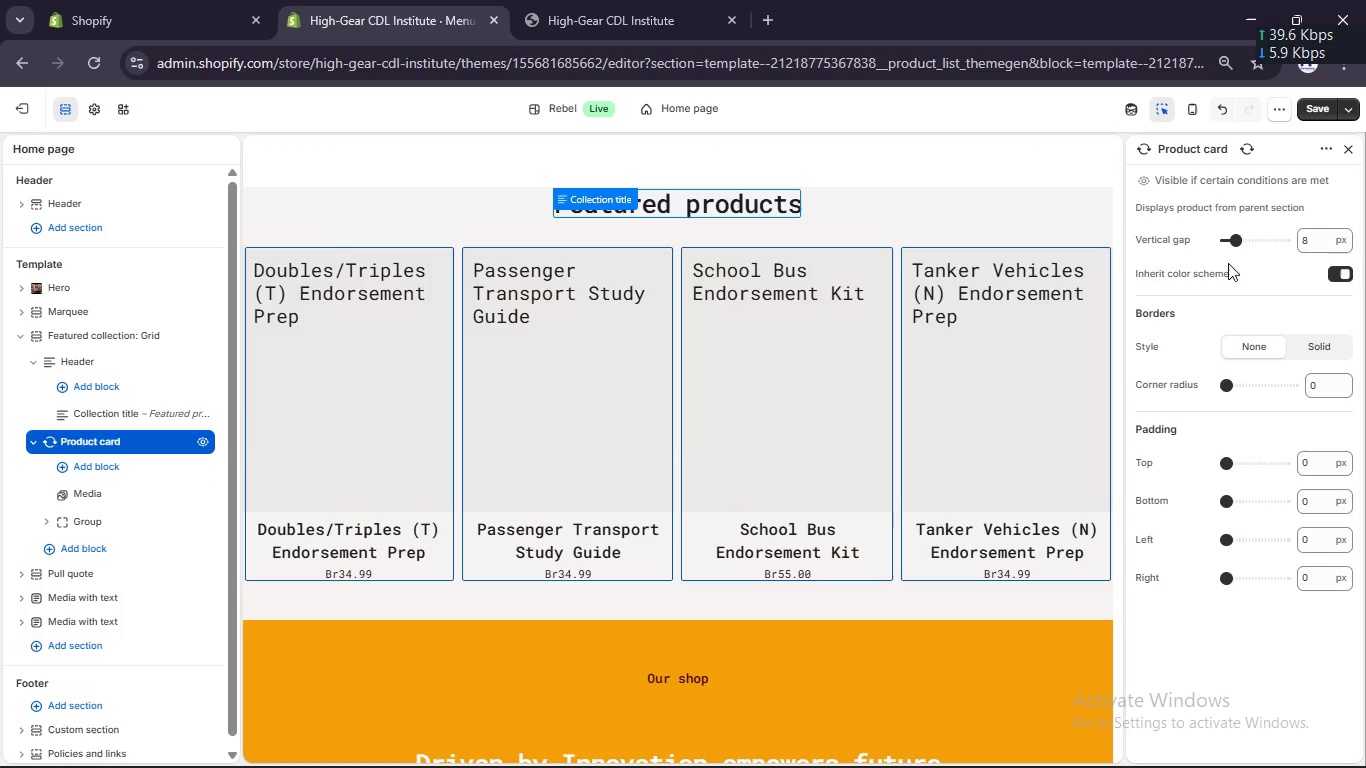 
left_click([82, 342])
 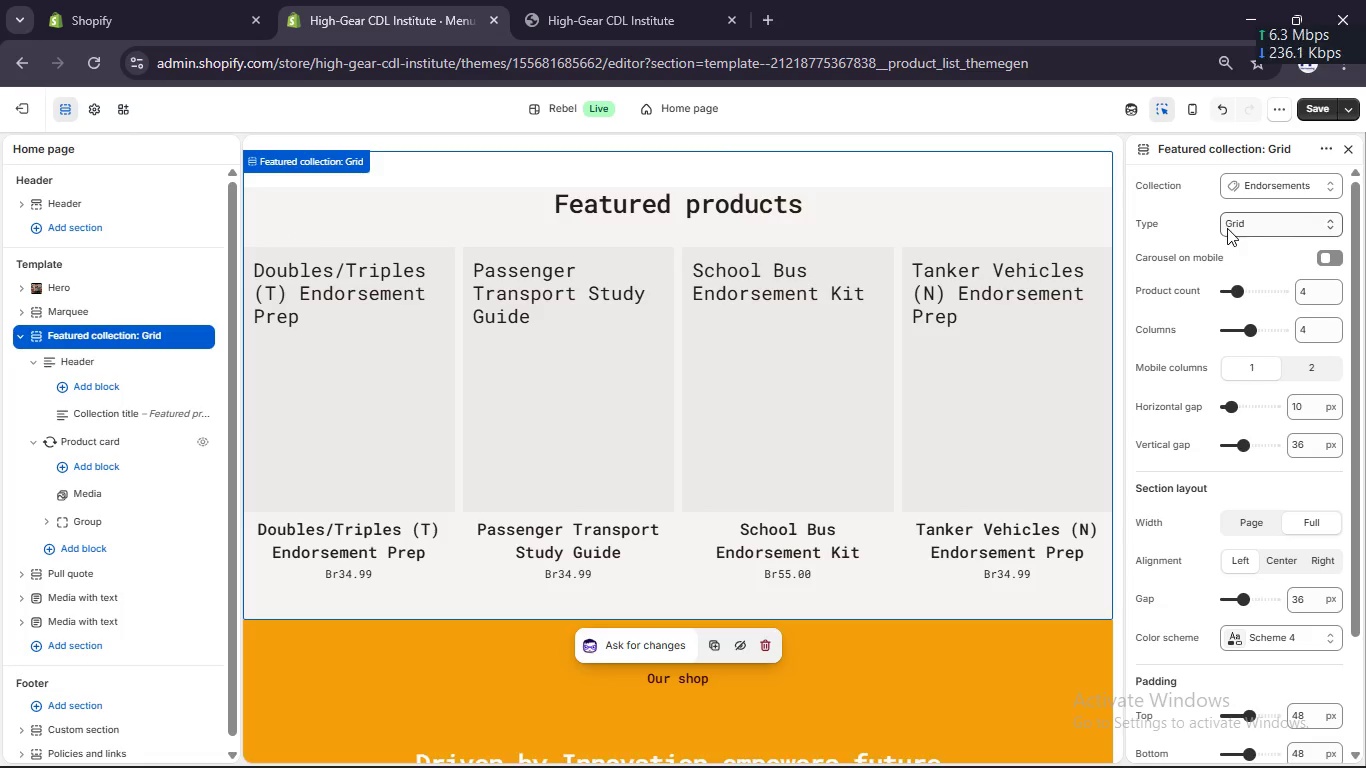 
scroll: coordinate [1236, 229], scroll_direction: none, amount: 0.0
 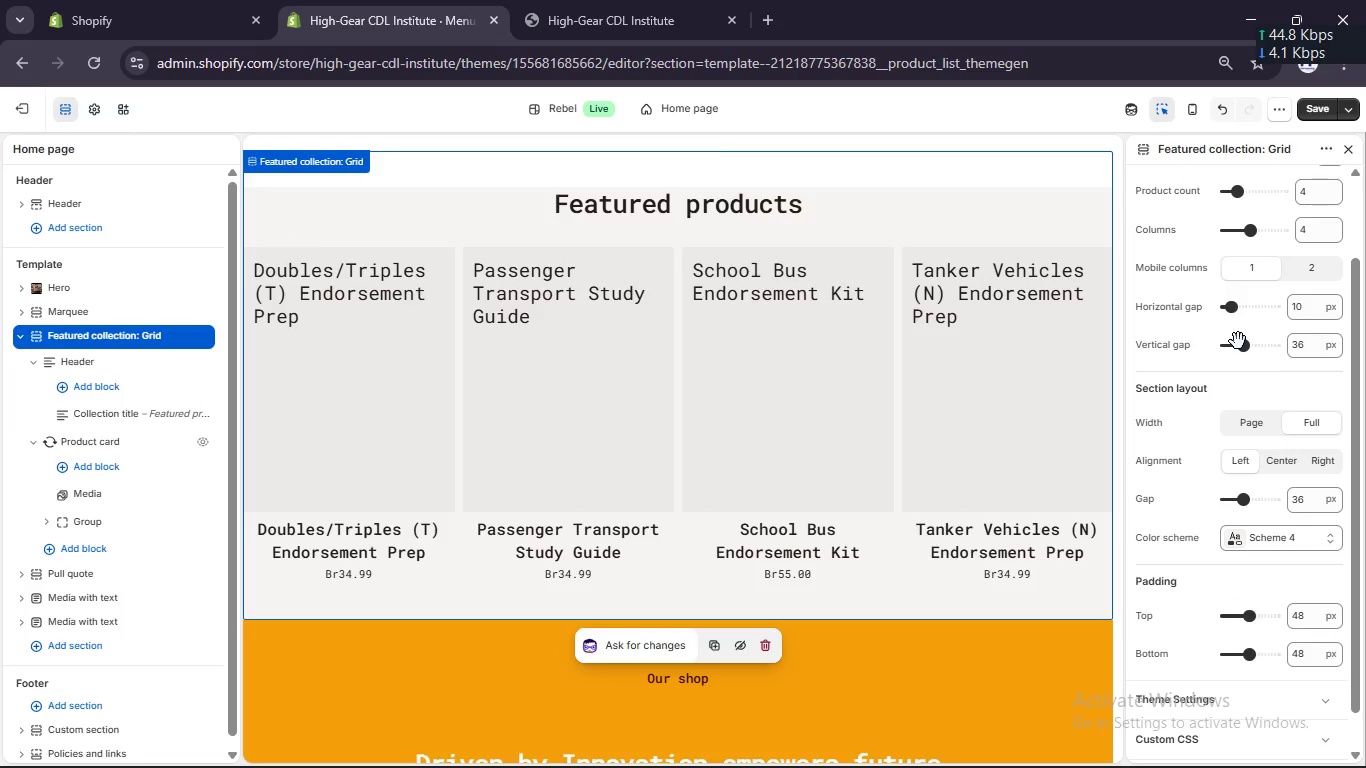 
scroll: coordinate [1238, 341], scroll_direction: down, amount: 1.0
 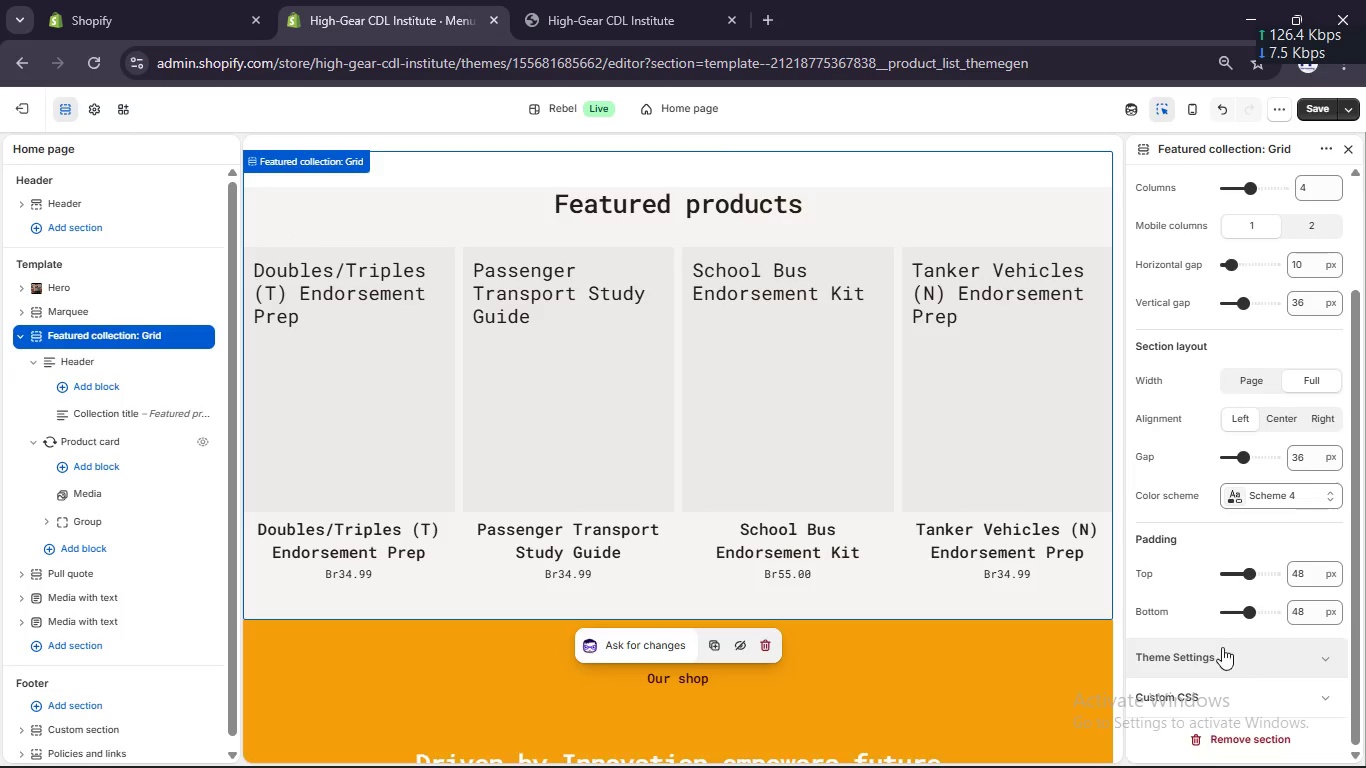 
scroll: coordinate [1255, 524], scroll_direction: up, amount: 2.0
 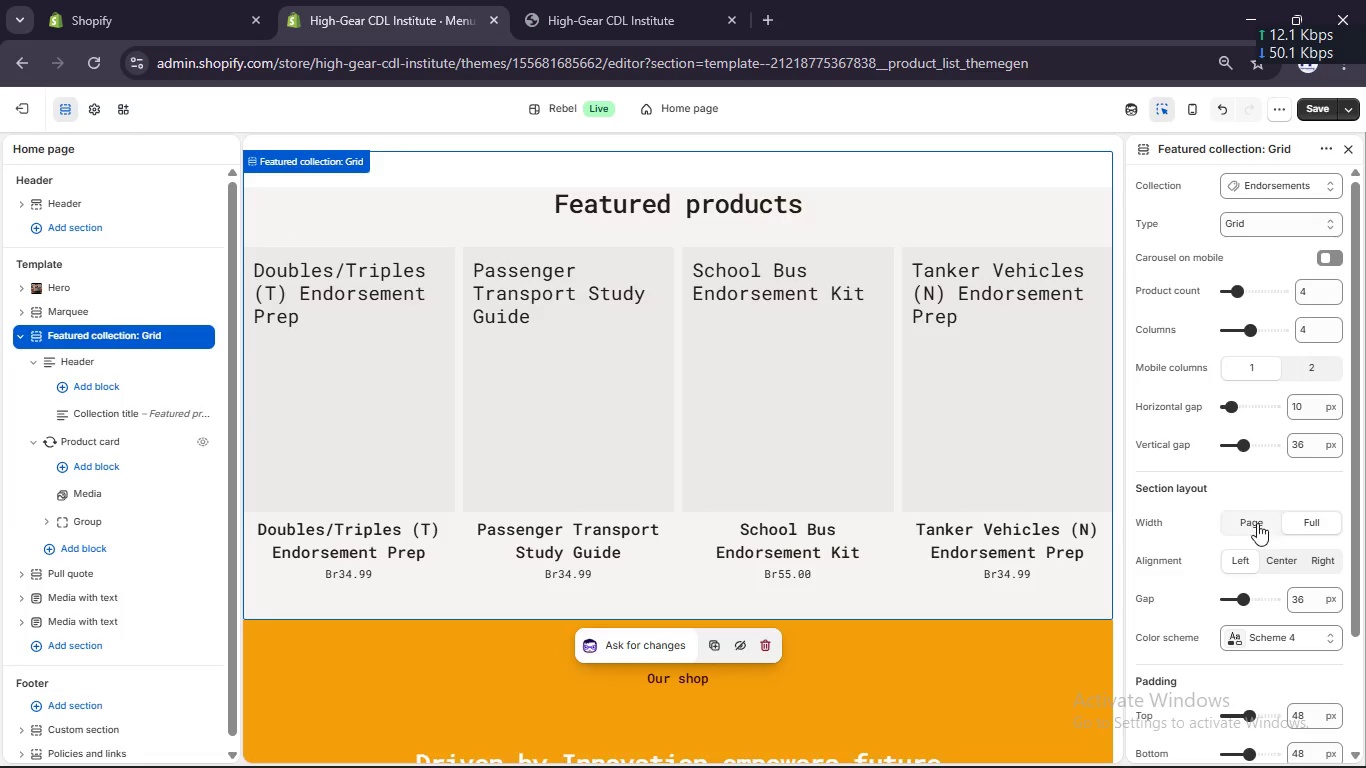 
scroll: coordinate [1252, 517], scroll_direction: down, amount: 2.0
 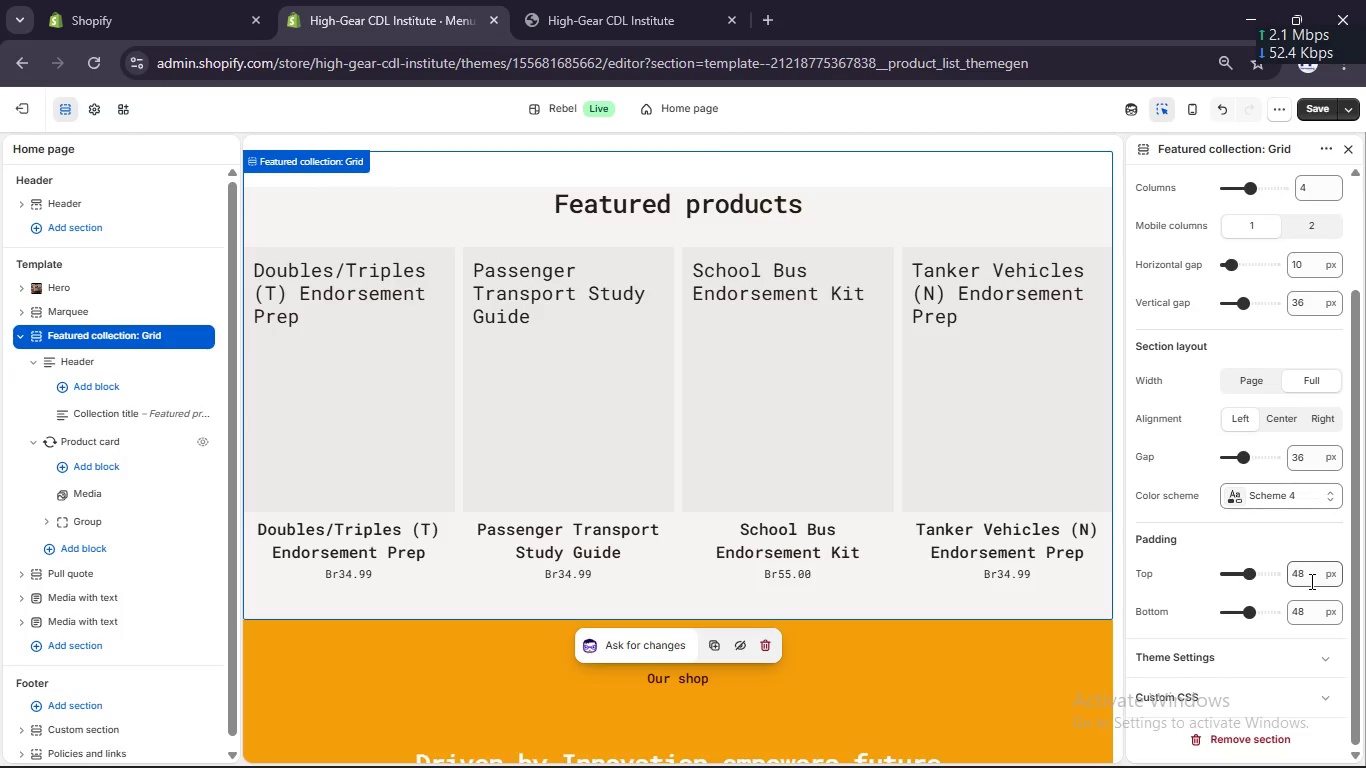 
scroll: coordinate [1224, 495], scroll_direction: up, amount: 8.0
 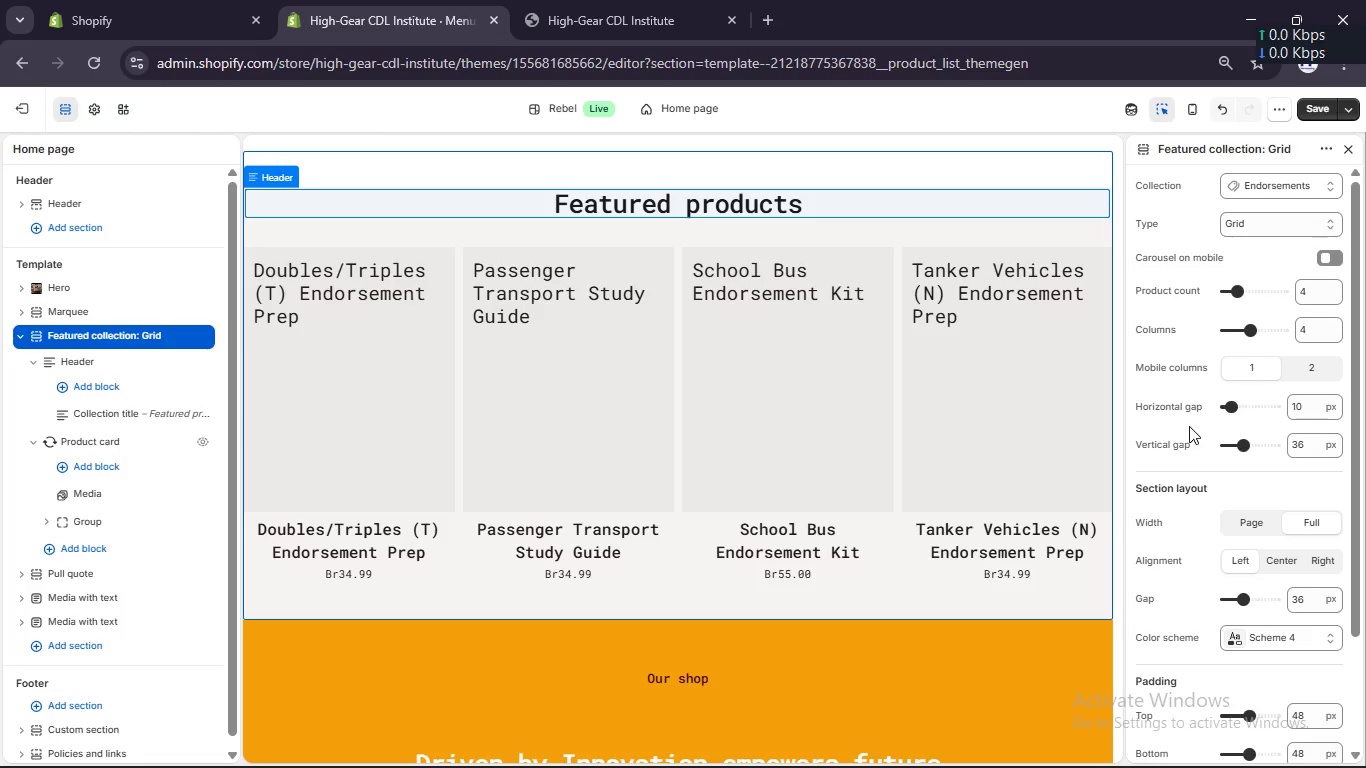 
wait(26.37)
 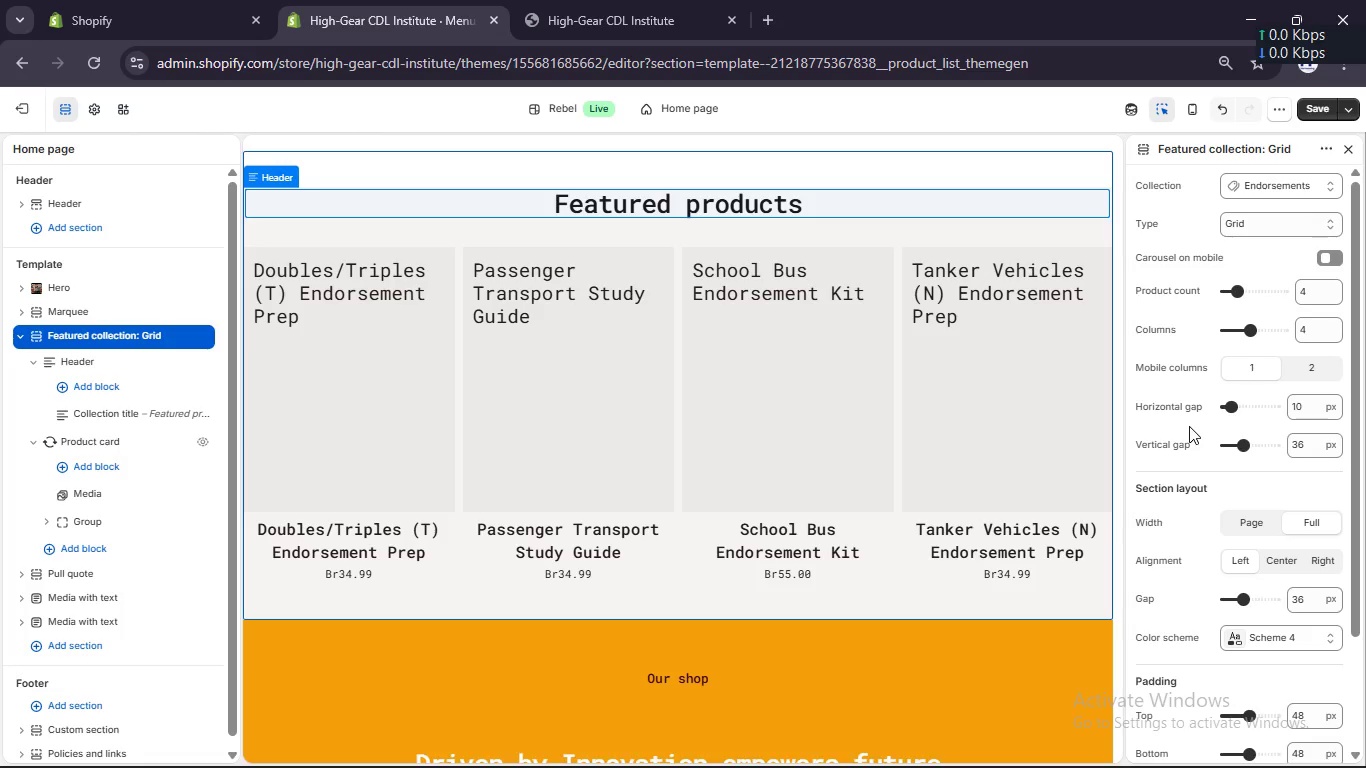 
scroll: coordinate [1235, 518], scroll_direction: none, amount: 0.0
 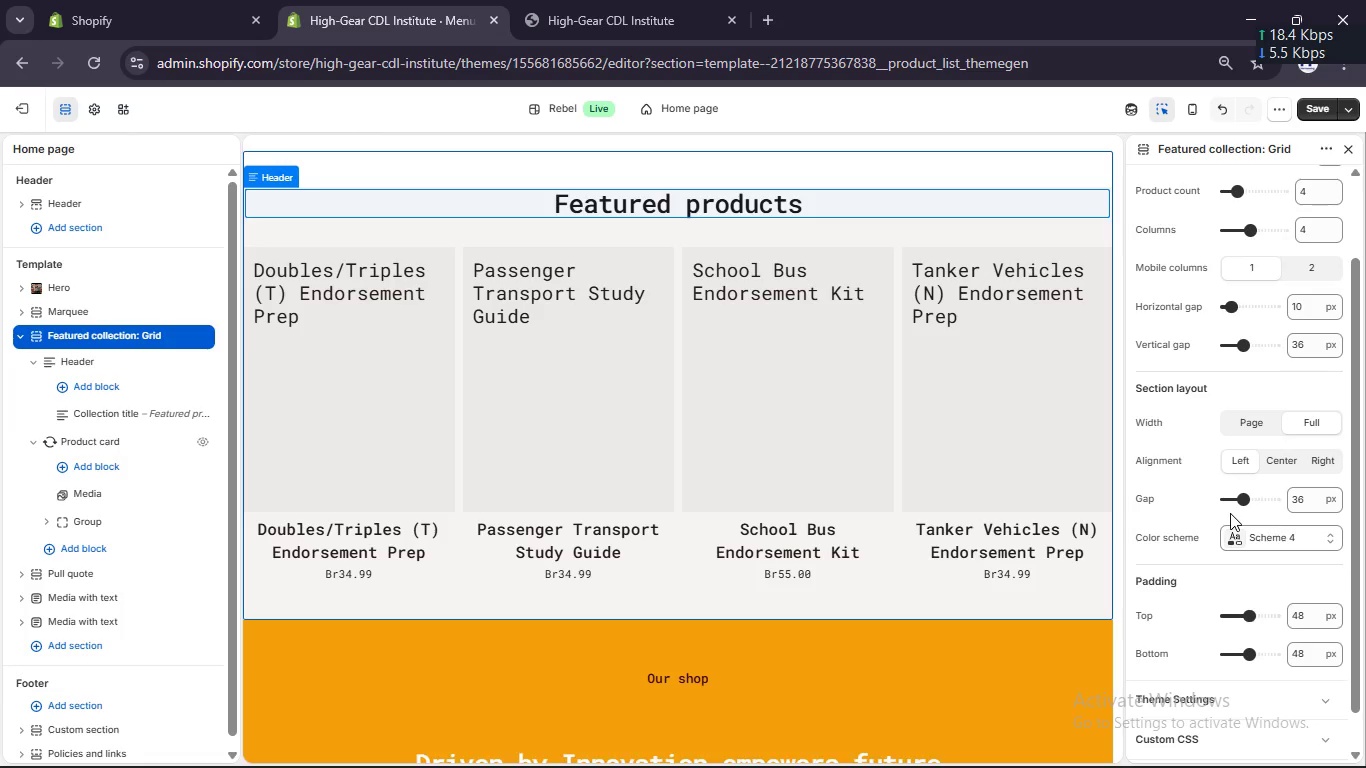 
scroll: coordinate [1230, 512], scroll_direction: down, amount: 5.0
 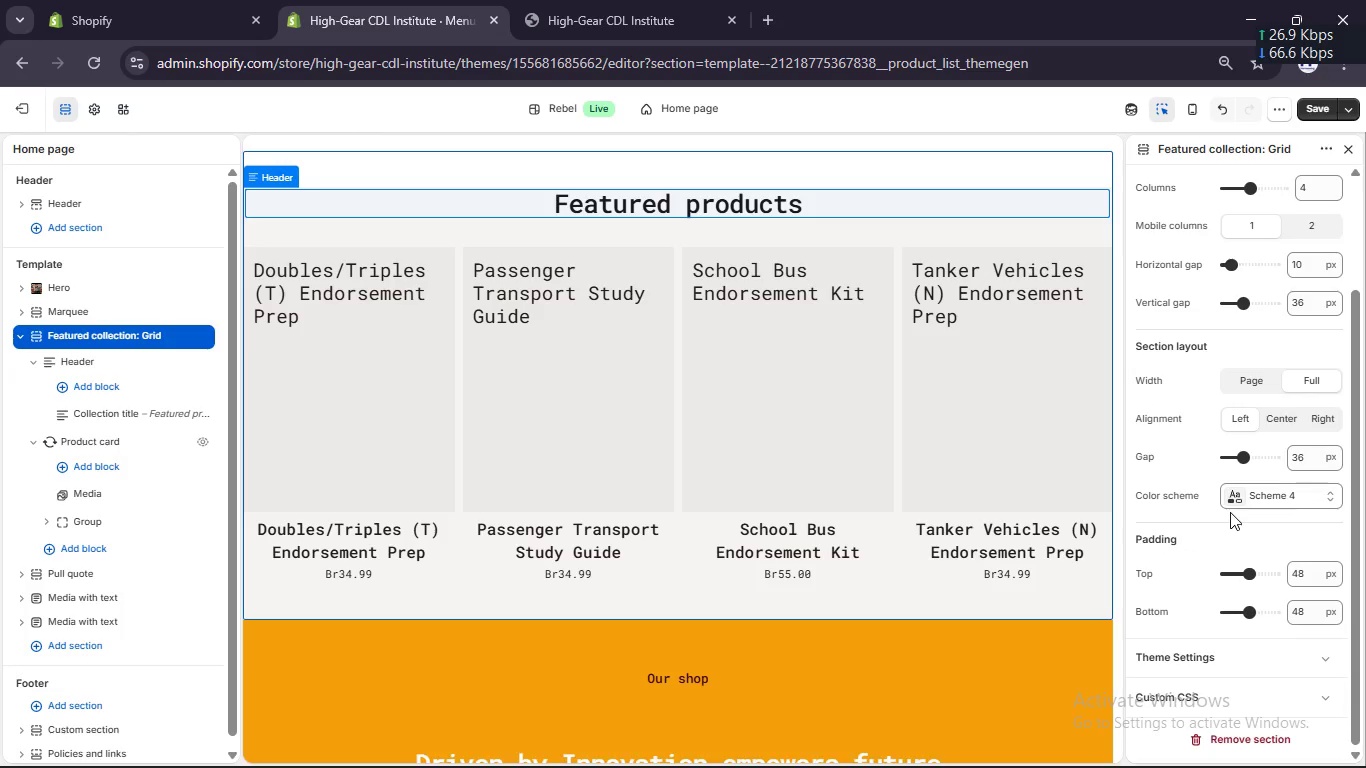 
scroll: coordinate [728, 560], scroll_direction: up, amount: 14.0
 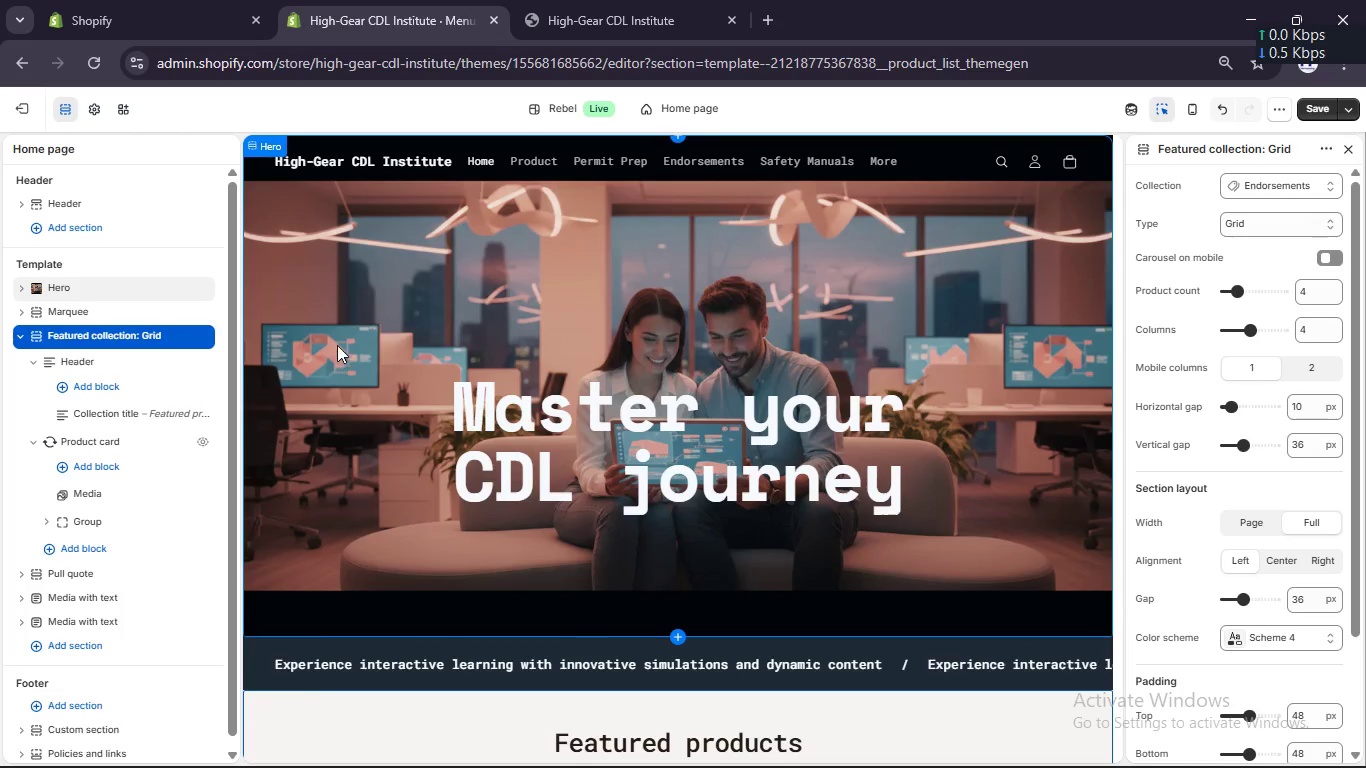 
scroll: coordinate [579, 394], scroll_direction: down, amount: 9.0
 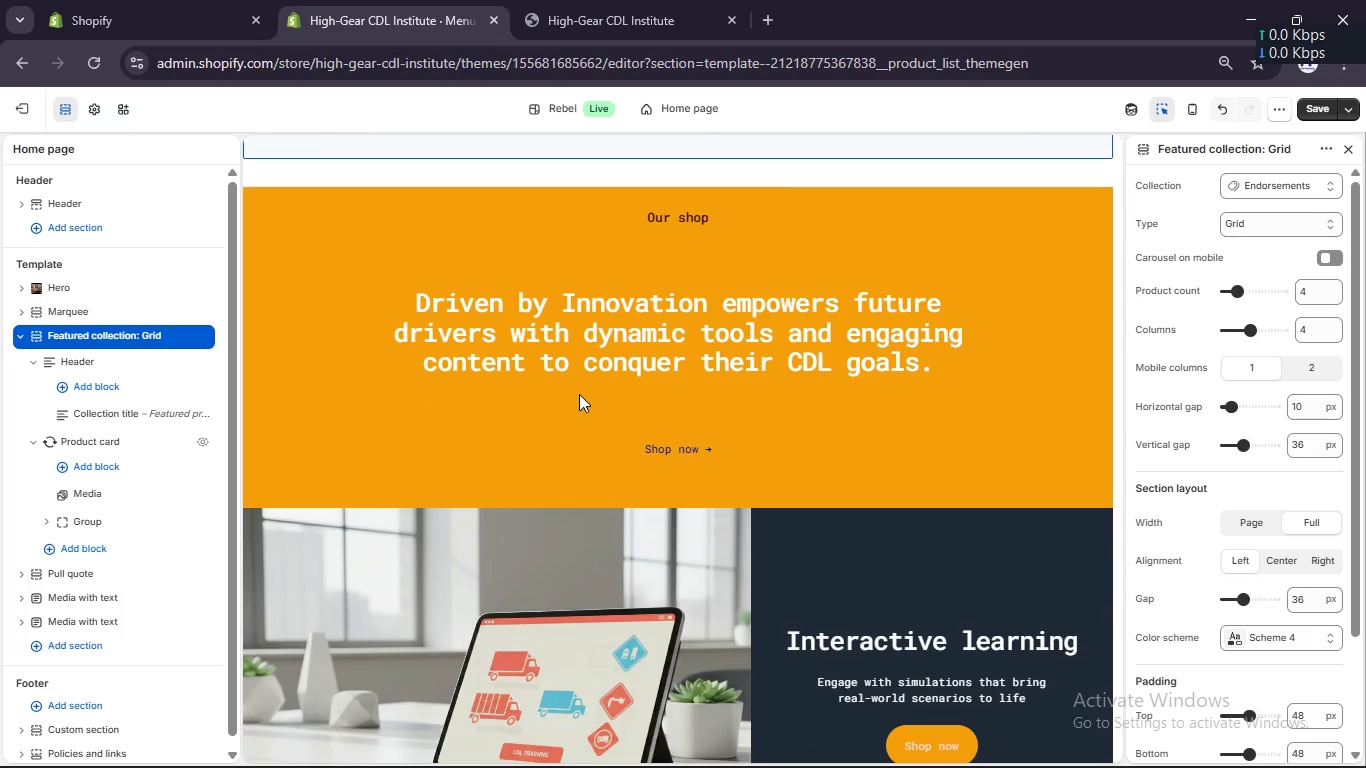 
scroll: coordinate [579, 394], scroll_direction: none, amount: 0.0
 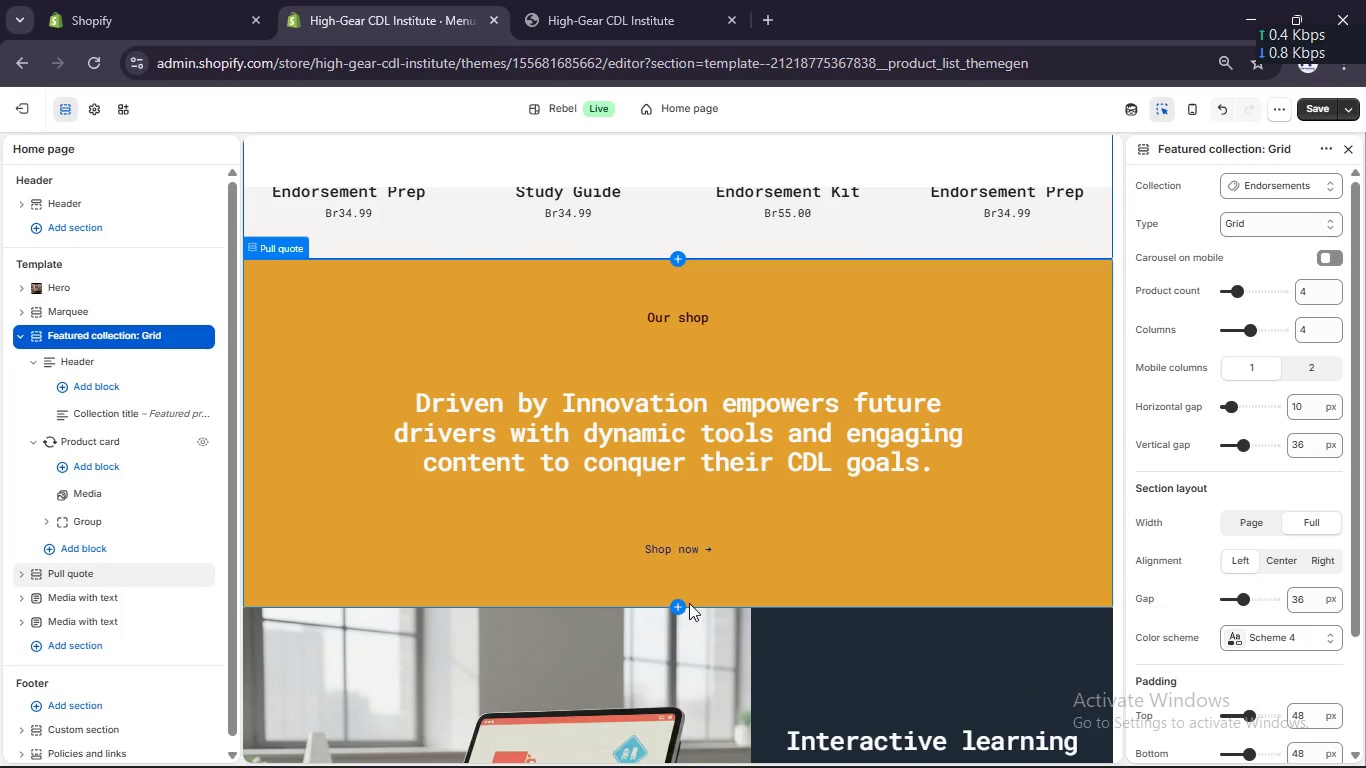 
left_click([678, 608])
 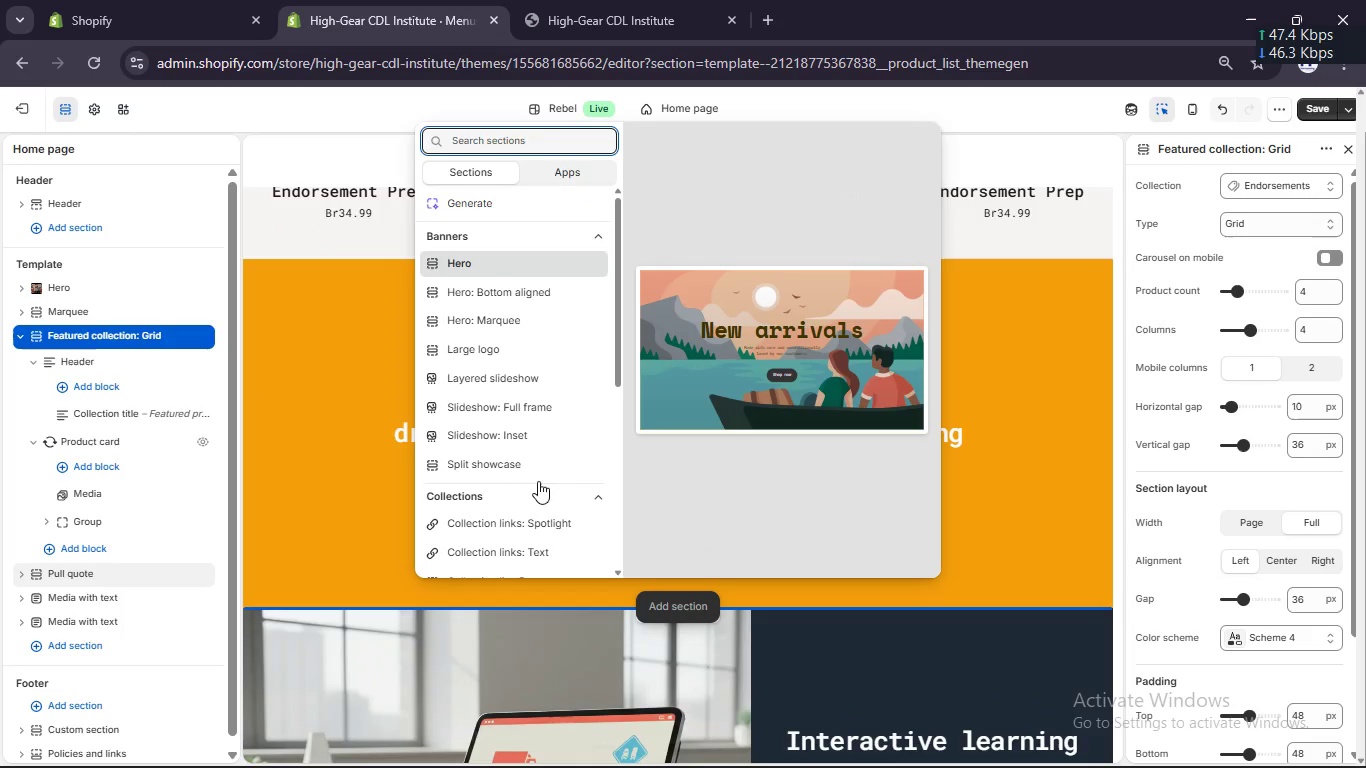 
scroll: coordinate [508, 375], scroll_direction: down, amount: 3.0
 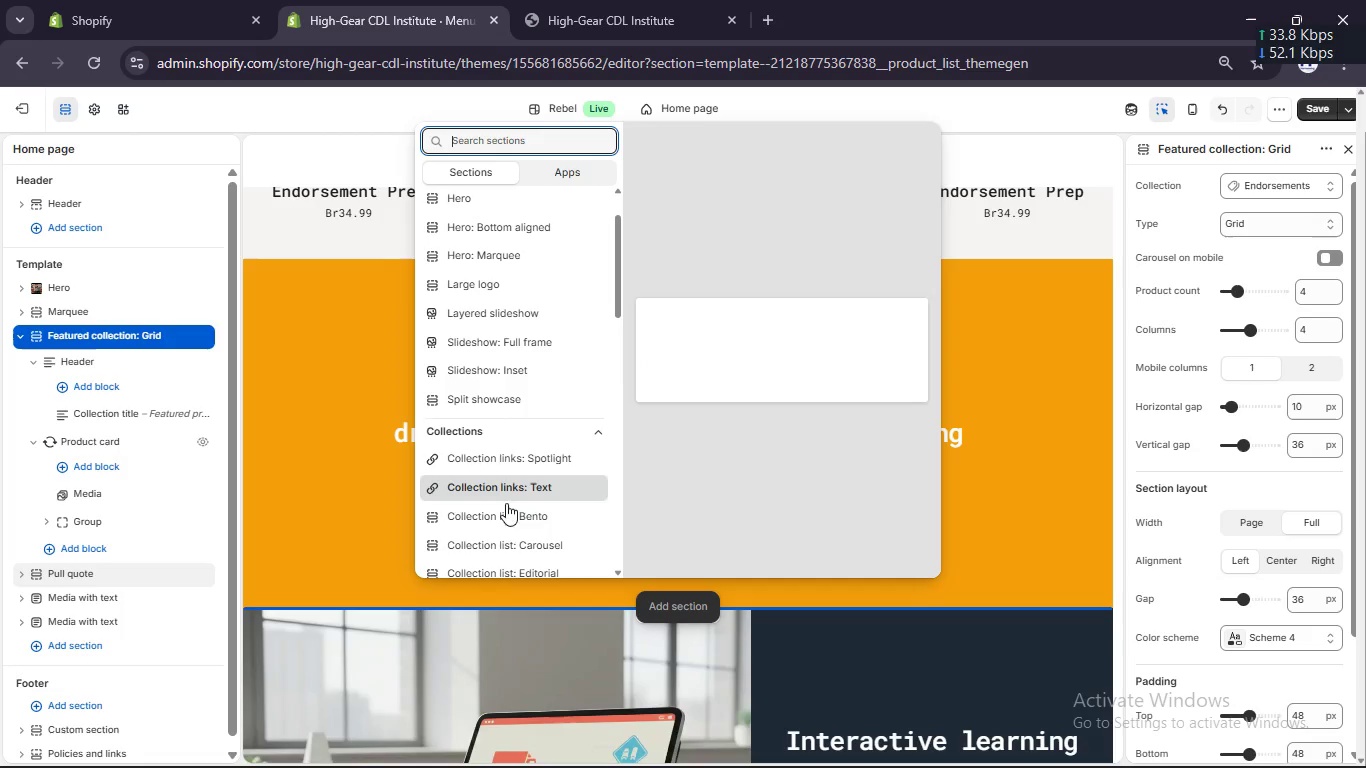 
left_click([502, 539])
 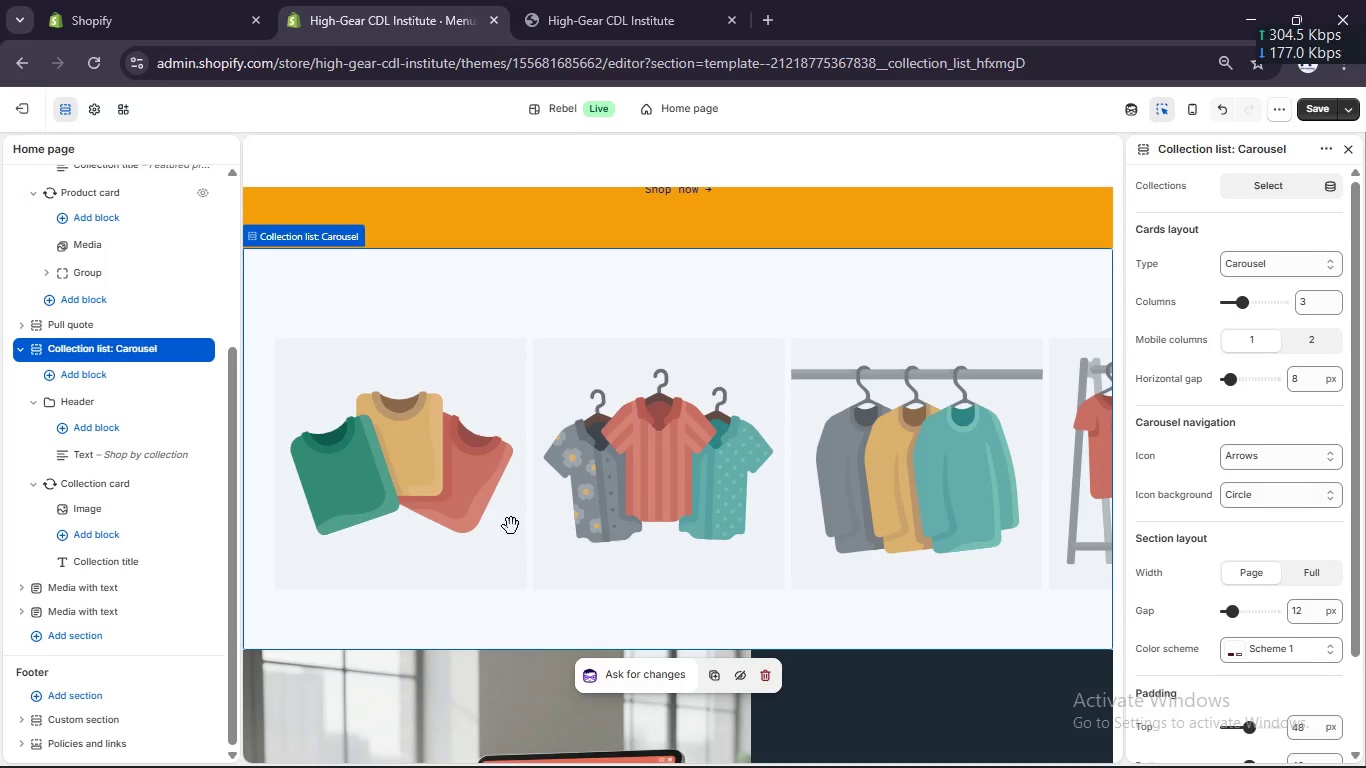 
left_click([1254, 189])
 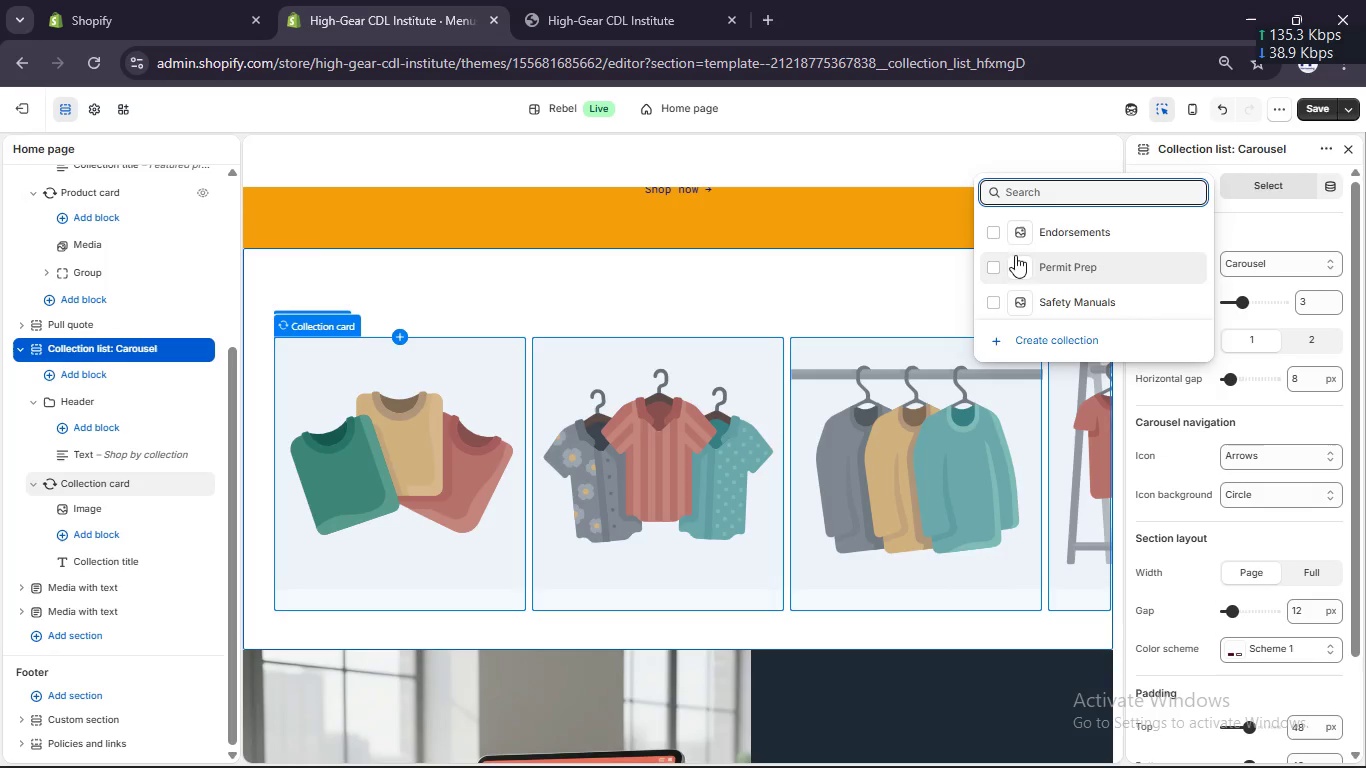 
left_click([992, 239])
 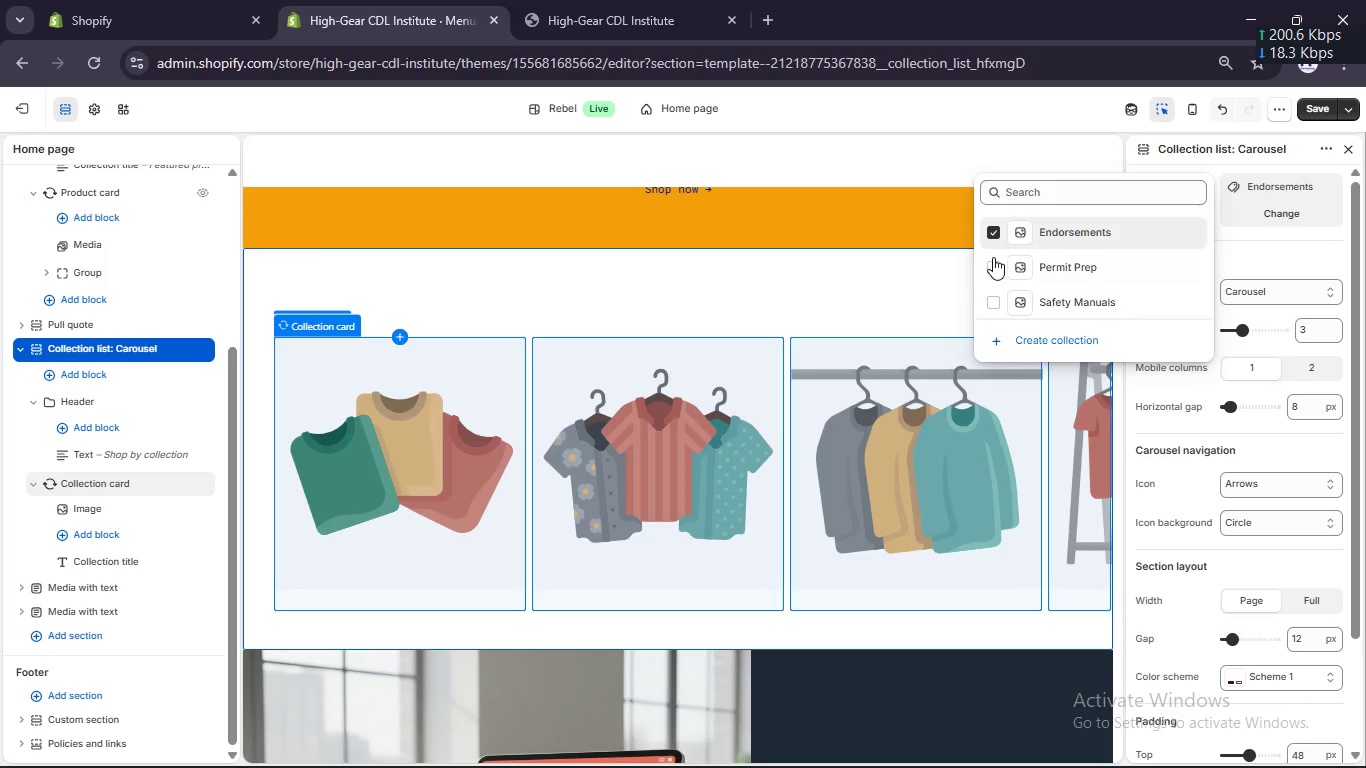 
left_click([993, 260])
 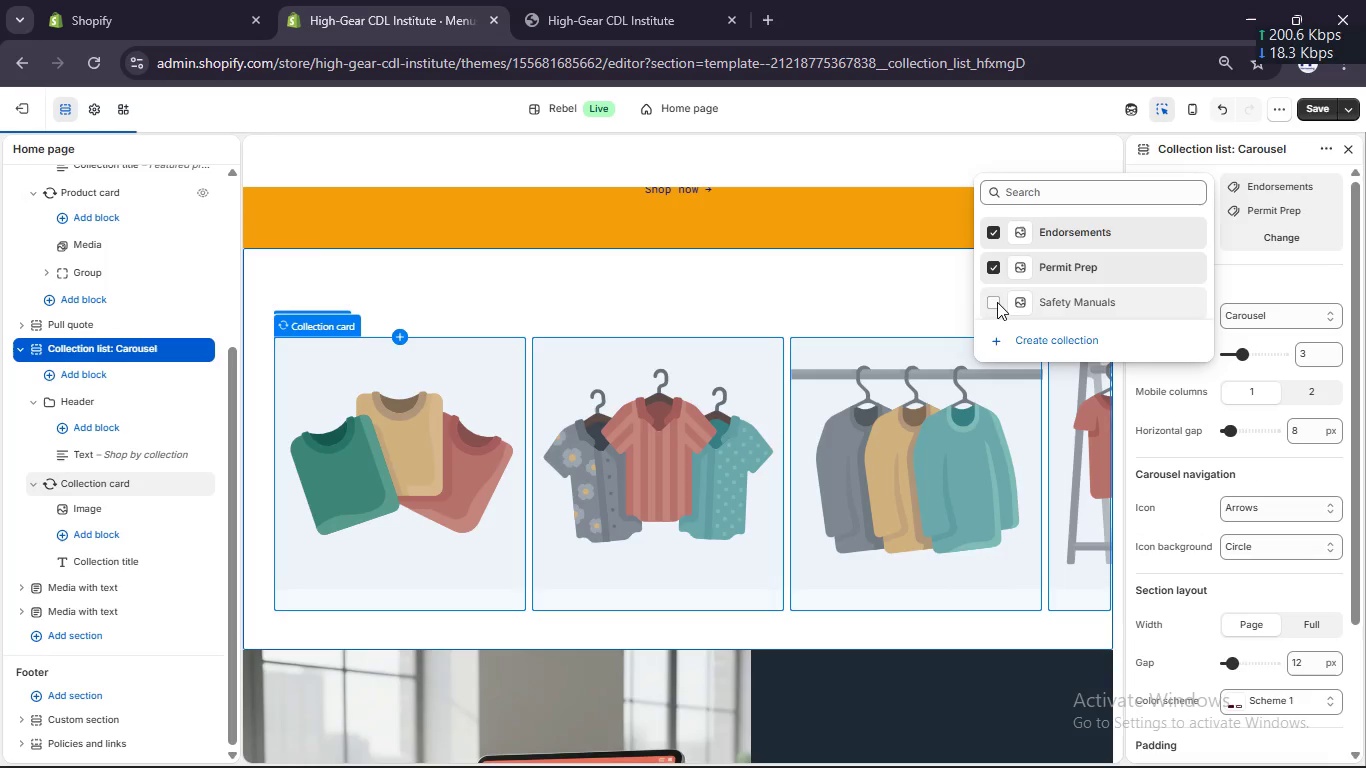 
left_click([997, 302])
 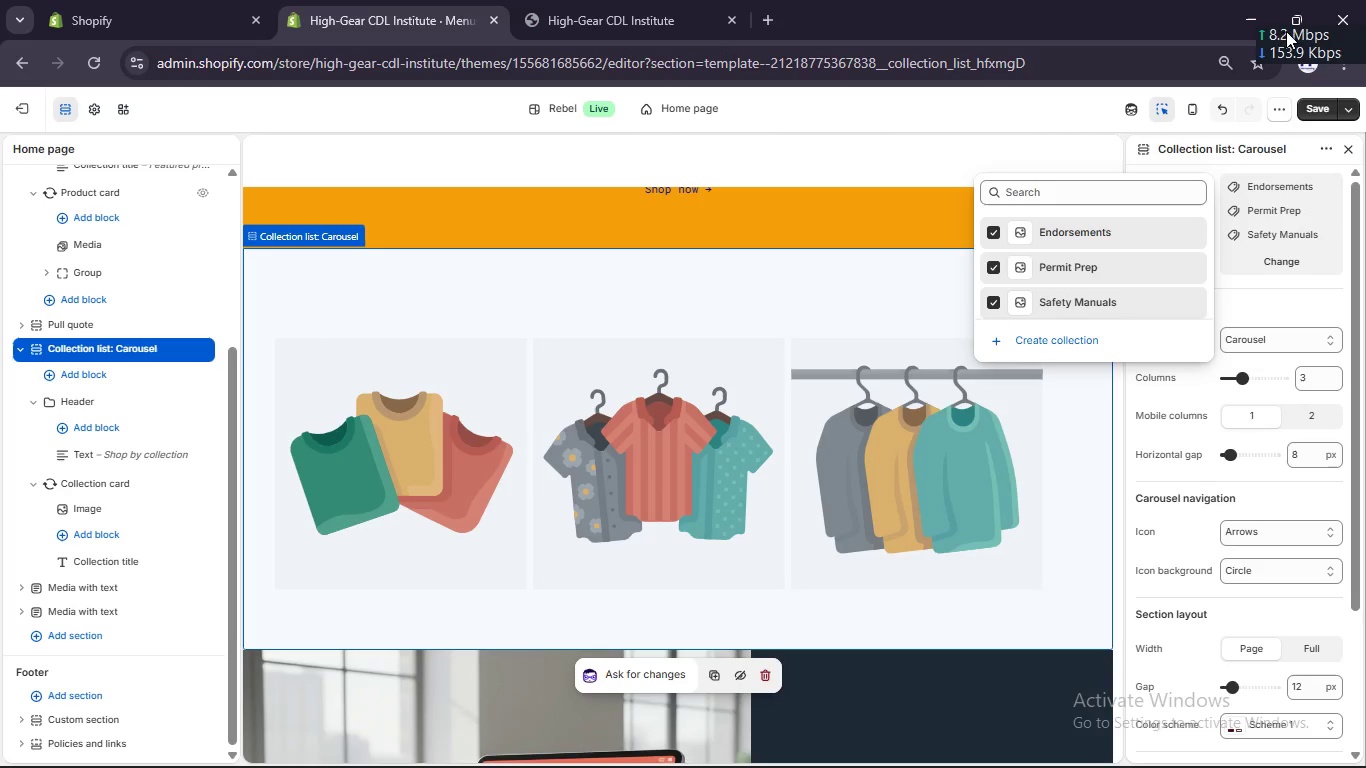 
left_click([1318, 105])
 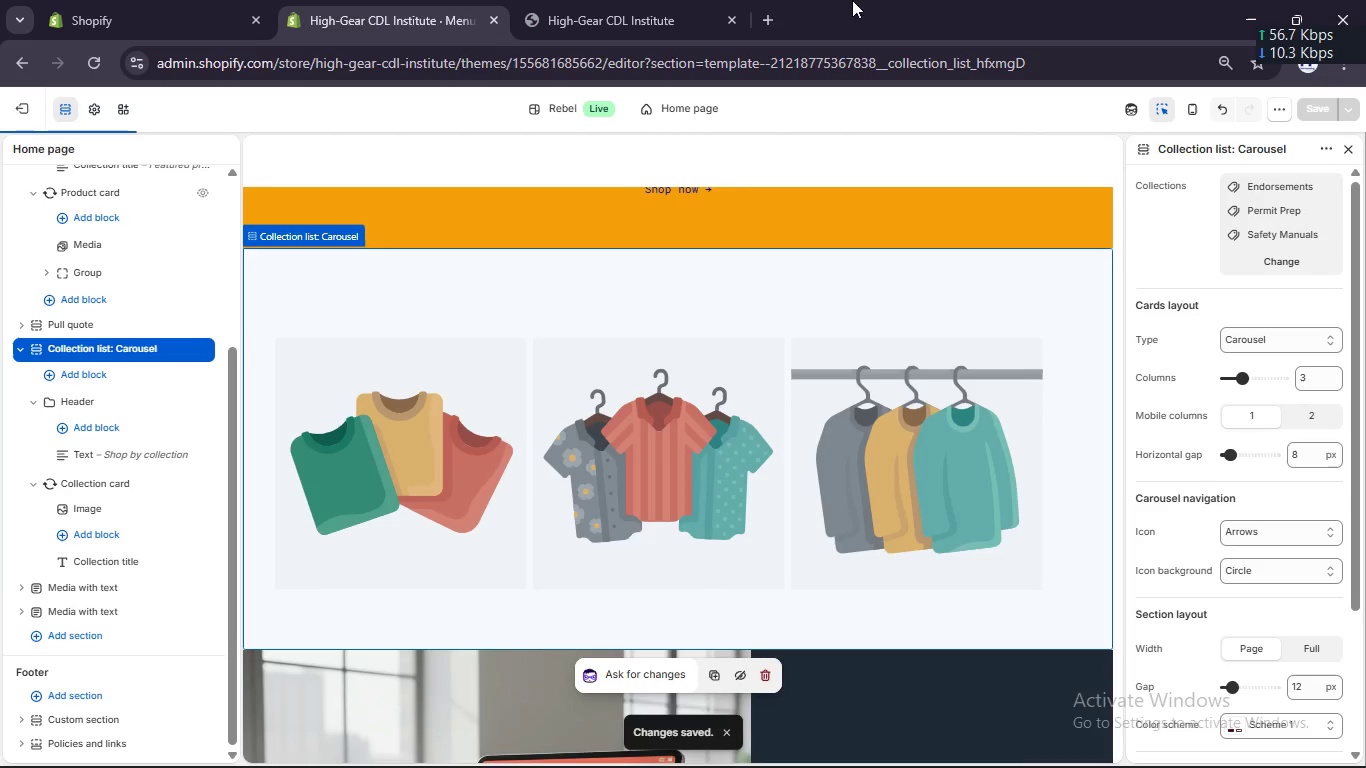 
left_click([637, 0])
 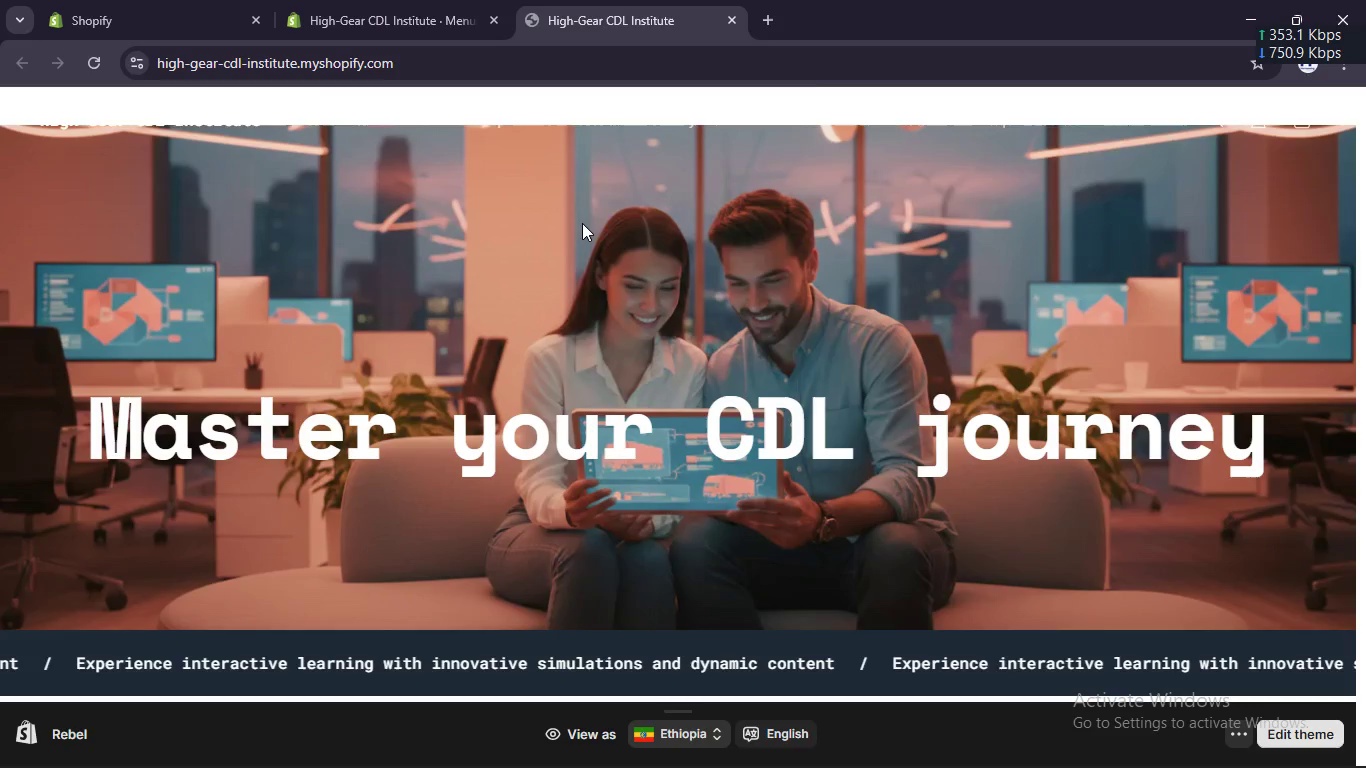 
scroll: coordinate [209, 240], scroll_direction: down, amount: 16.0
 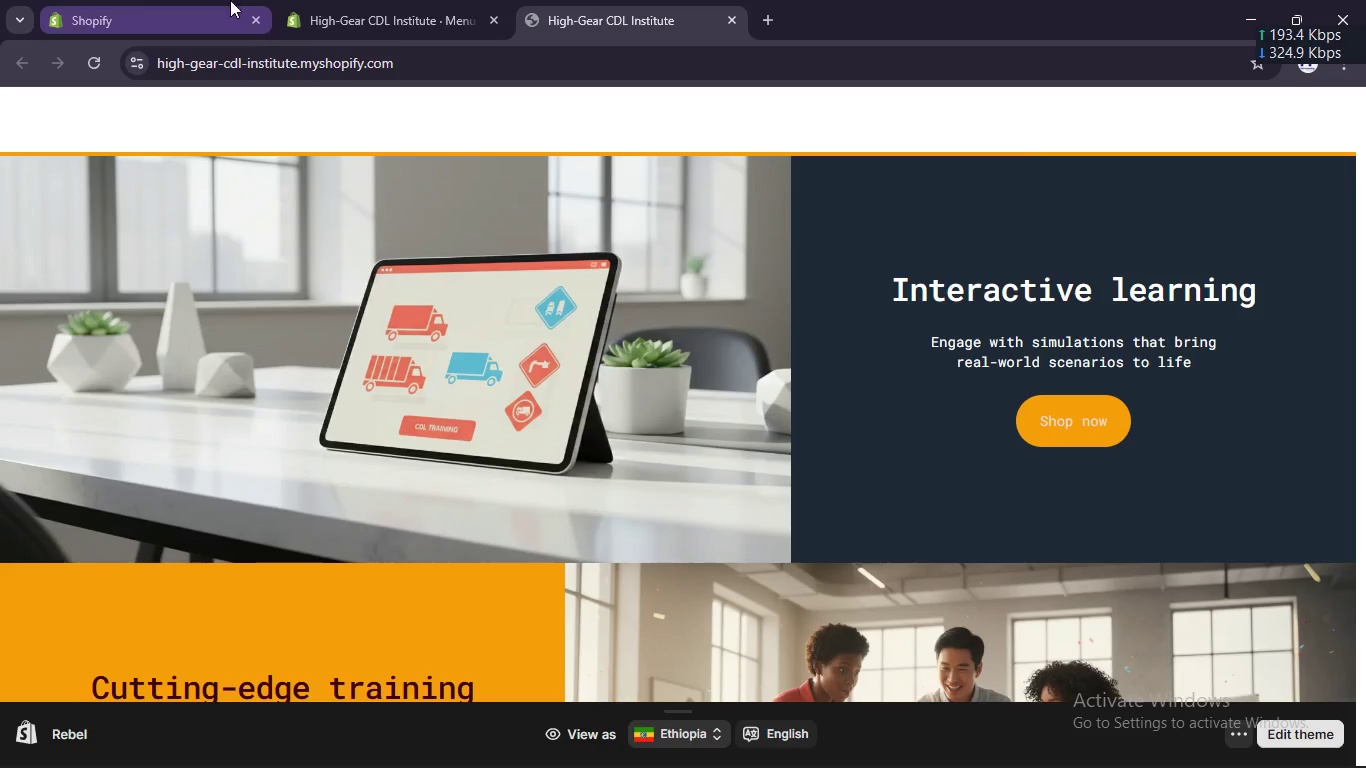 
left_click([343, 0])
 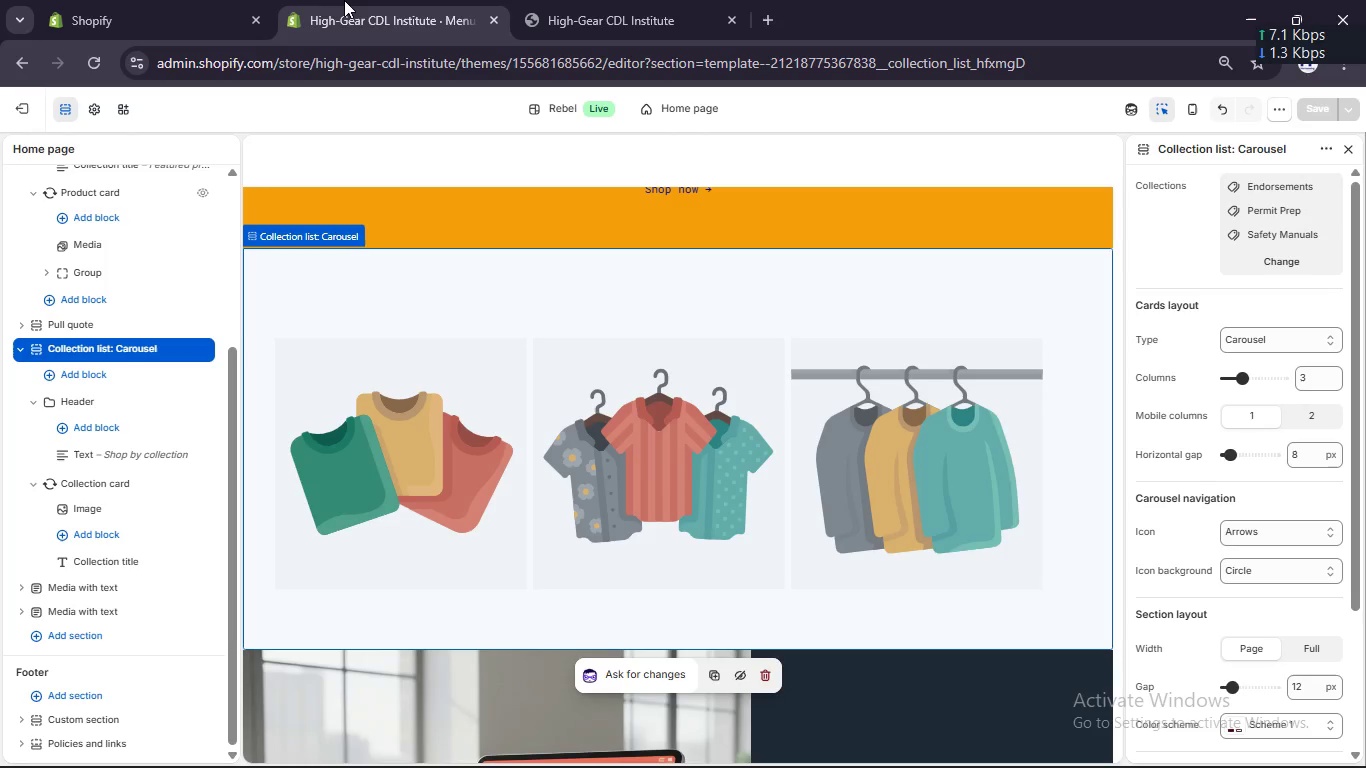 
wait(17.06)
 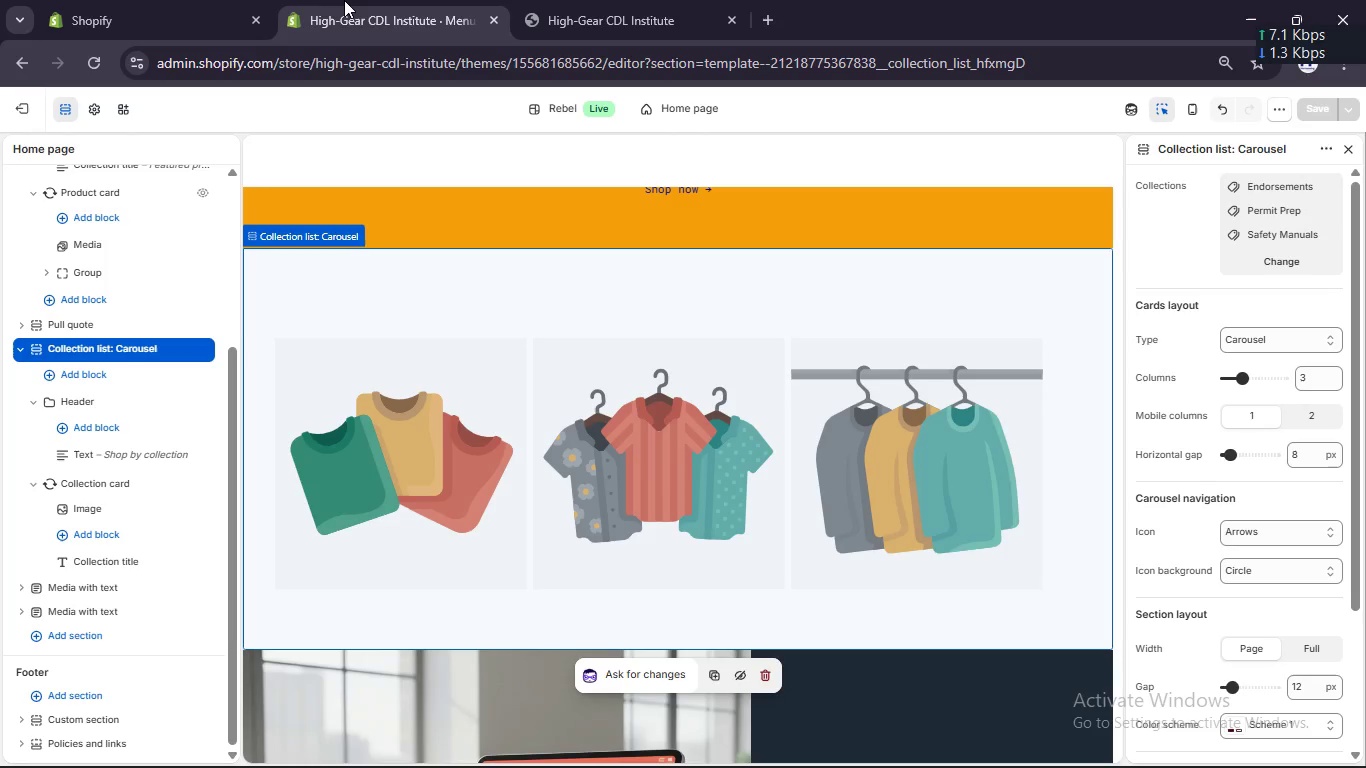 
scroll: coordinate [524, 508], scroll_direction: up, amount: 17.0
 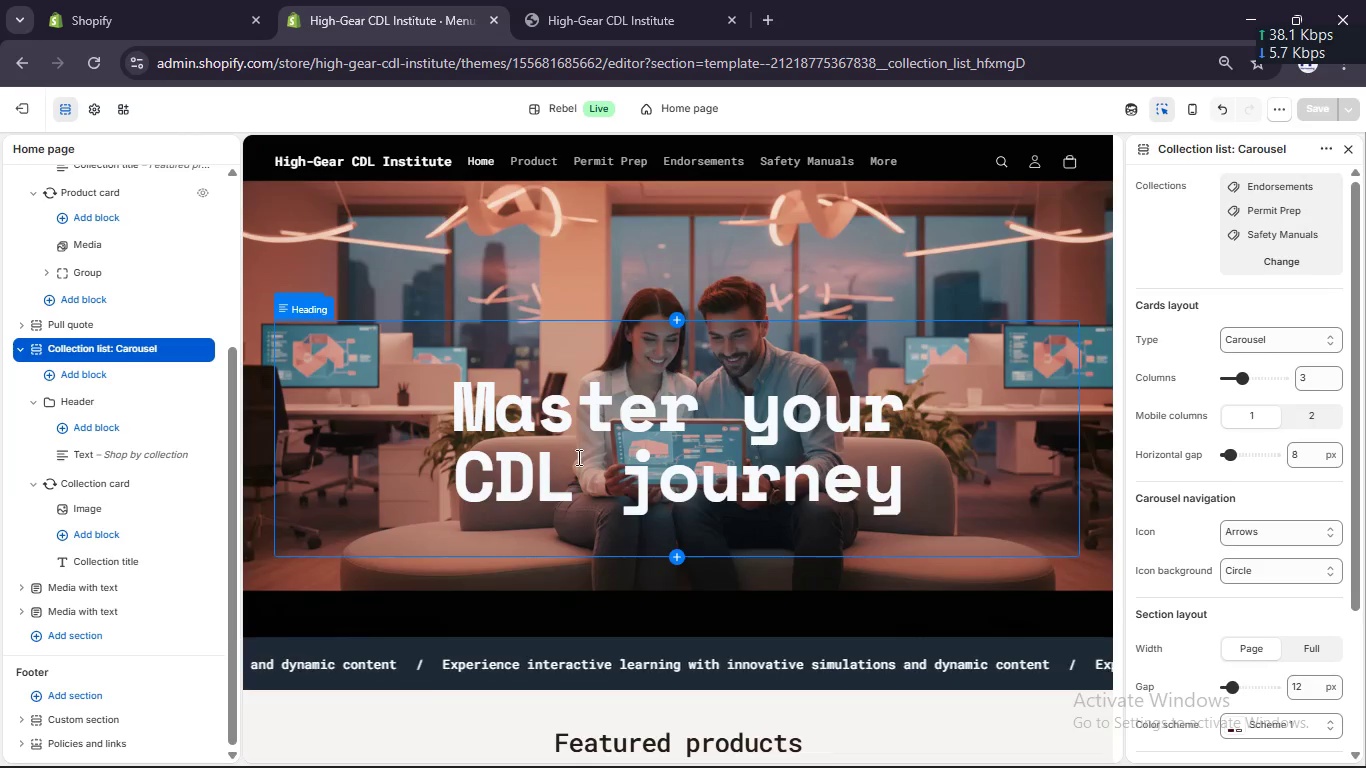 
left_click([577, 457])
 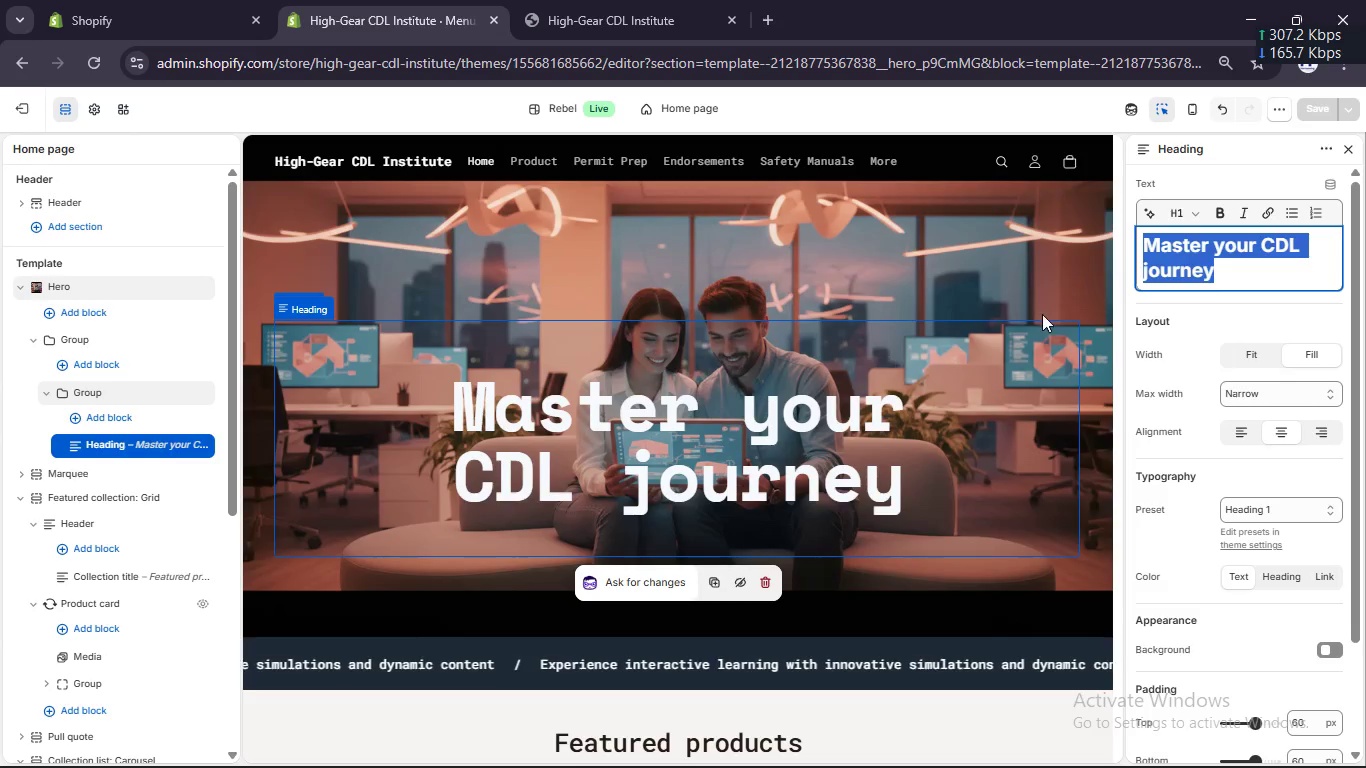 
type(Pass Your CDL )
 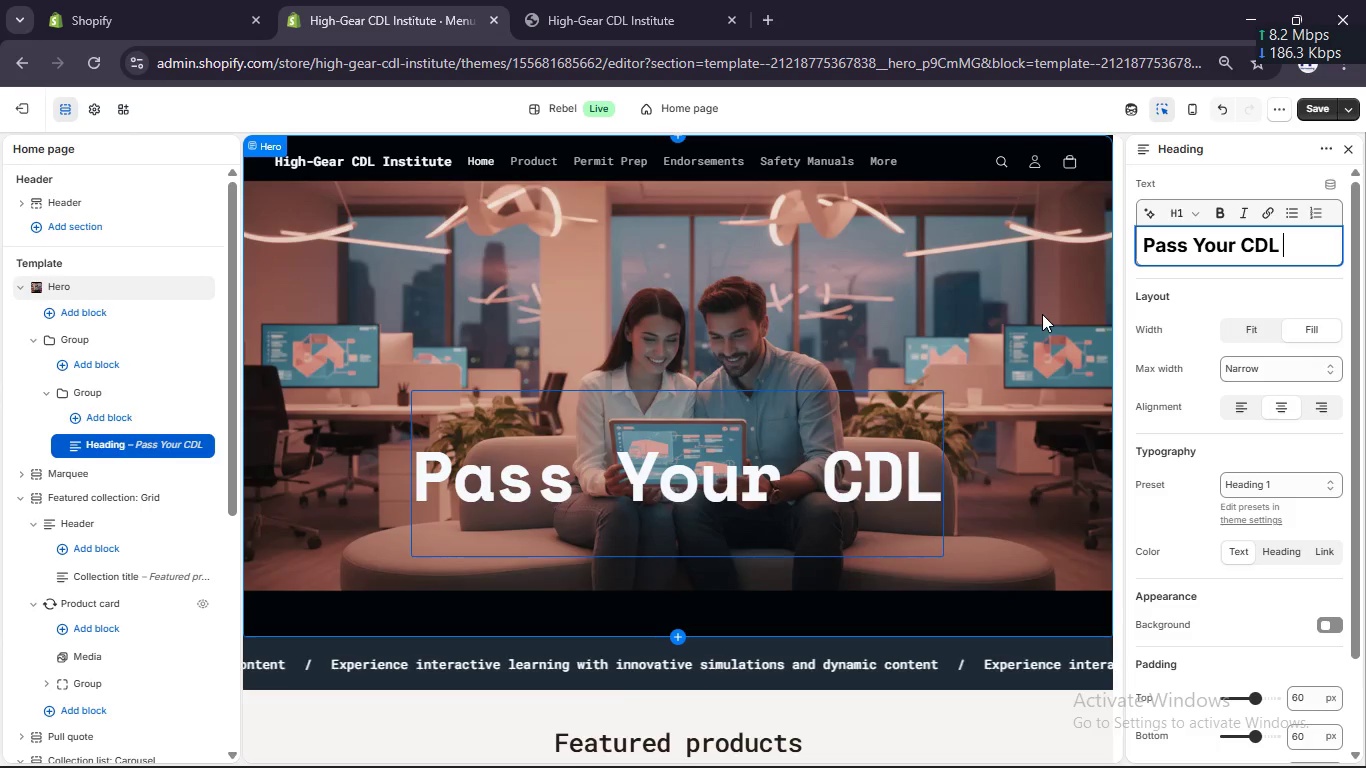 
type(Permit Exam on the Forst)
key(Backspace)
key(Backspace)
key(Backspace)
key(Backspace)
type(irst Attempt)
 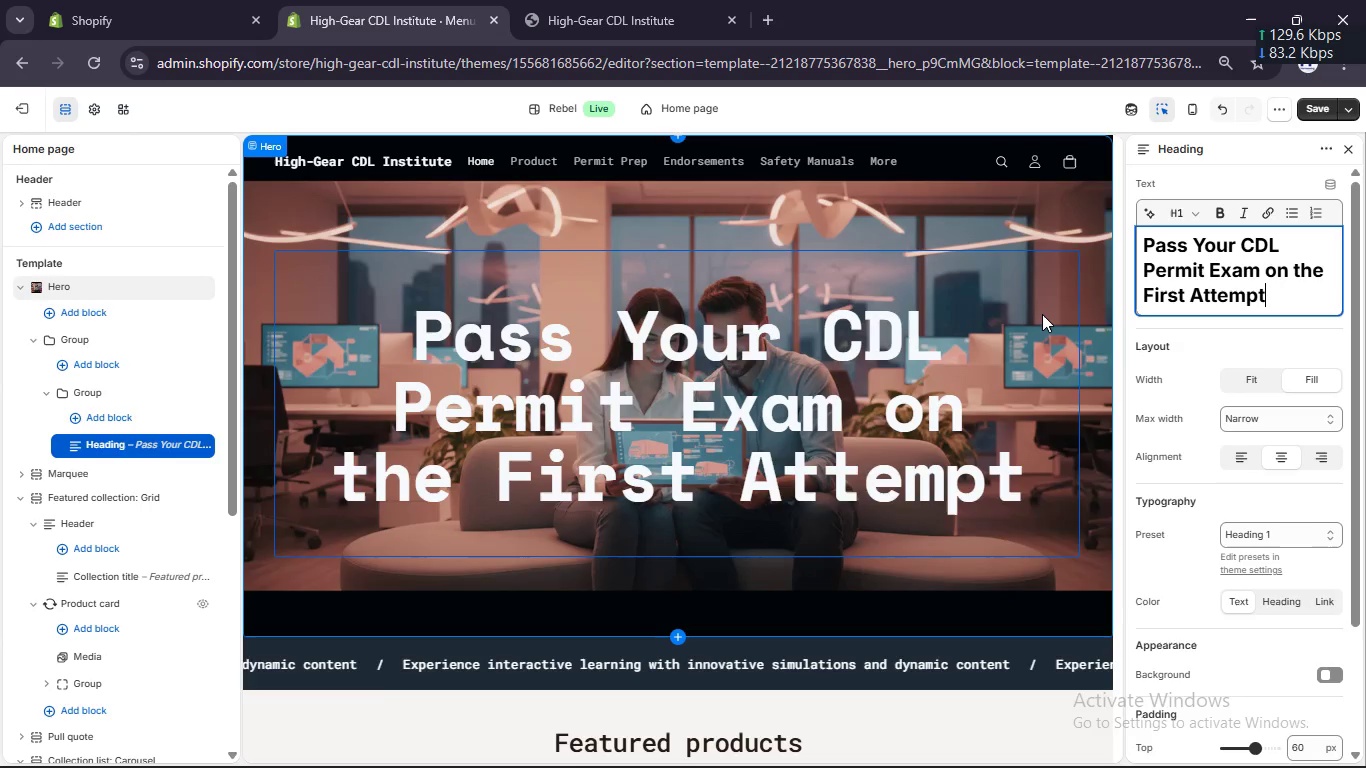 
wait(5.7)
 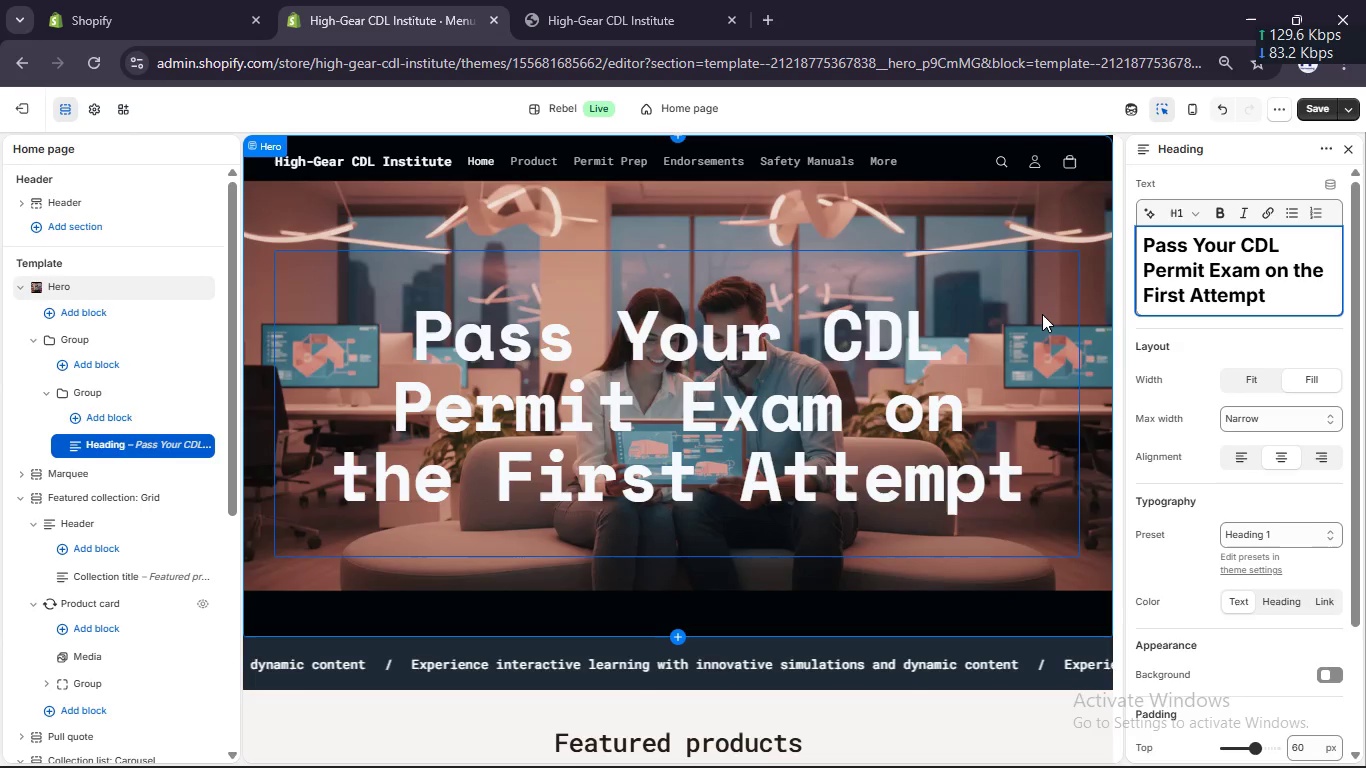 
left_click_drag(start_coordinate=[1274, 298], to_coordinate=[1127, 248])
 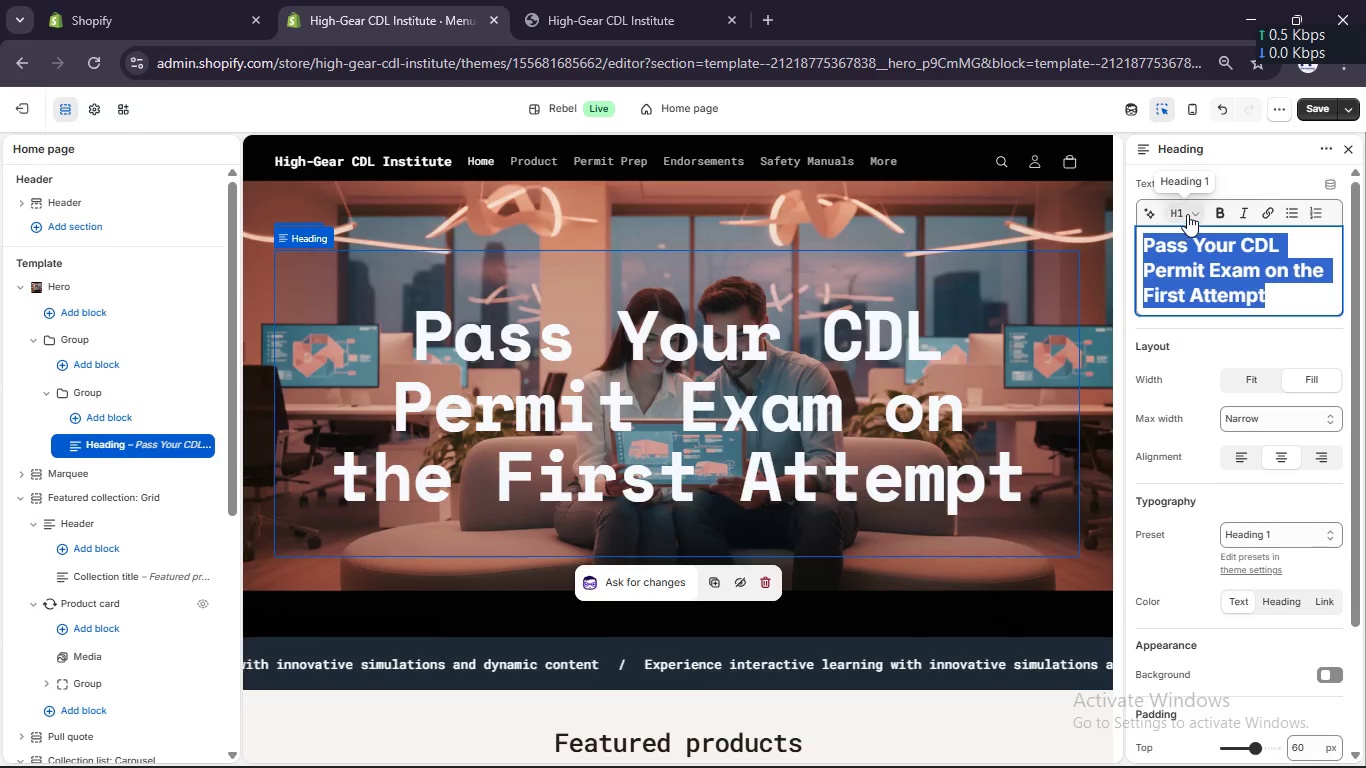 
left_click([1191, 214])
 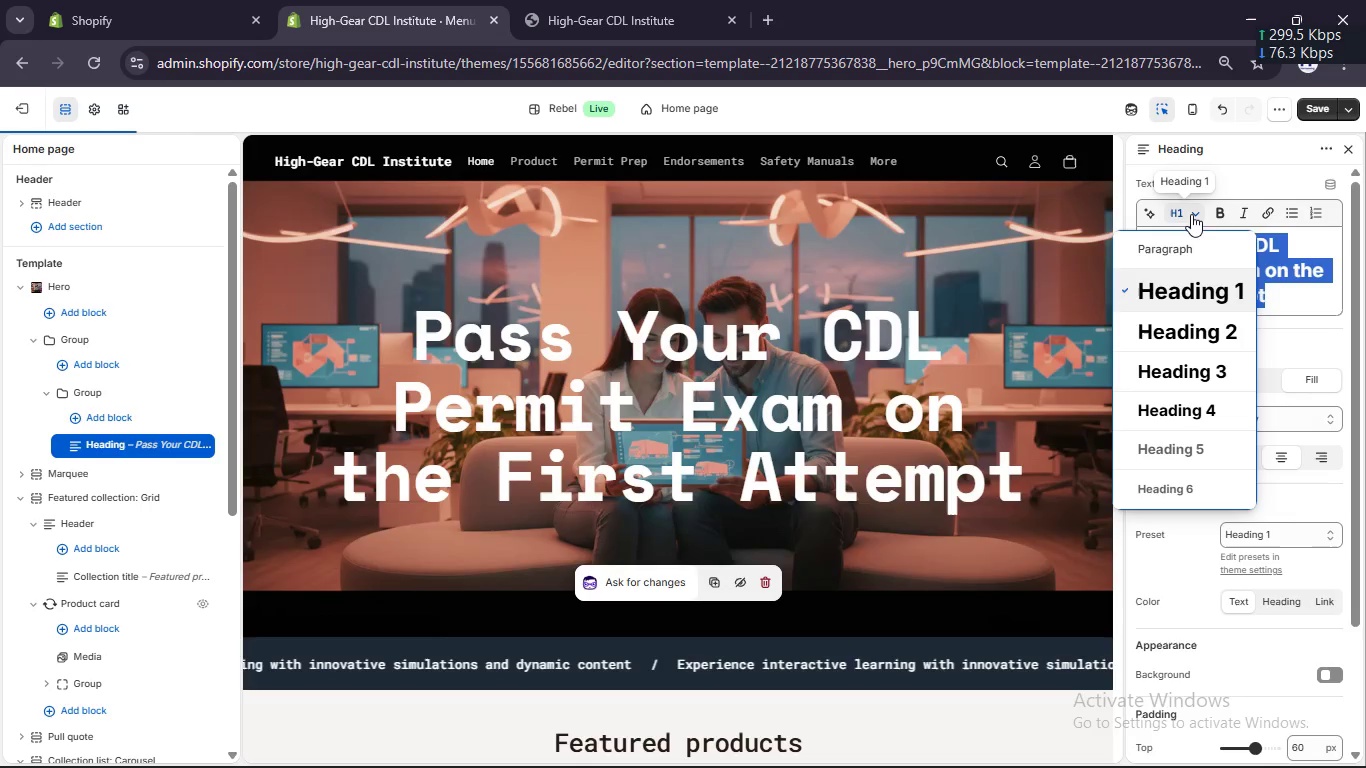 
left_click([1191, 214])
 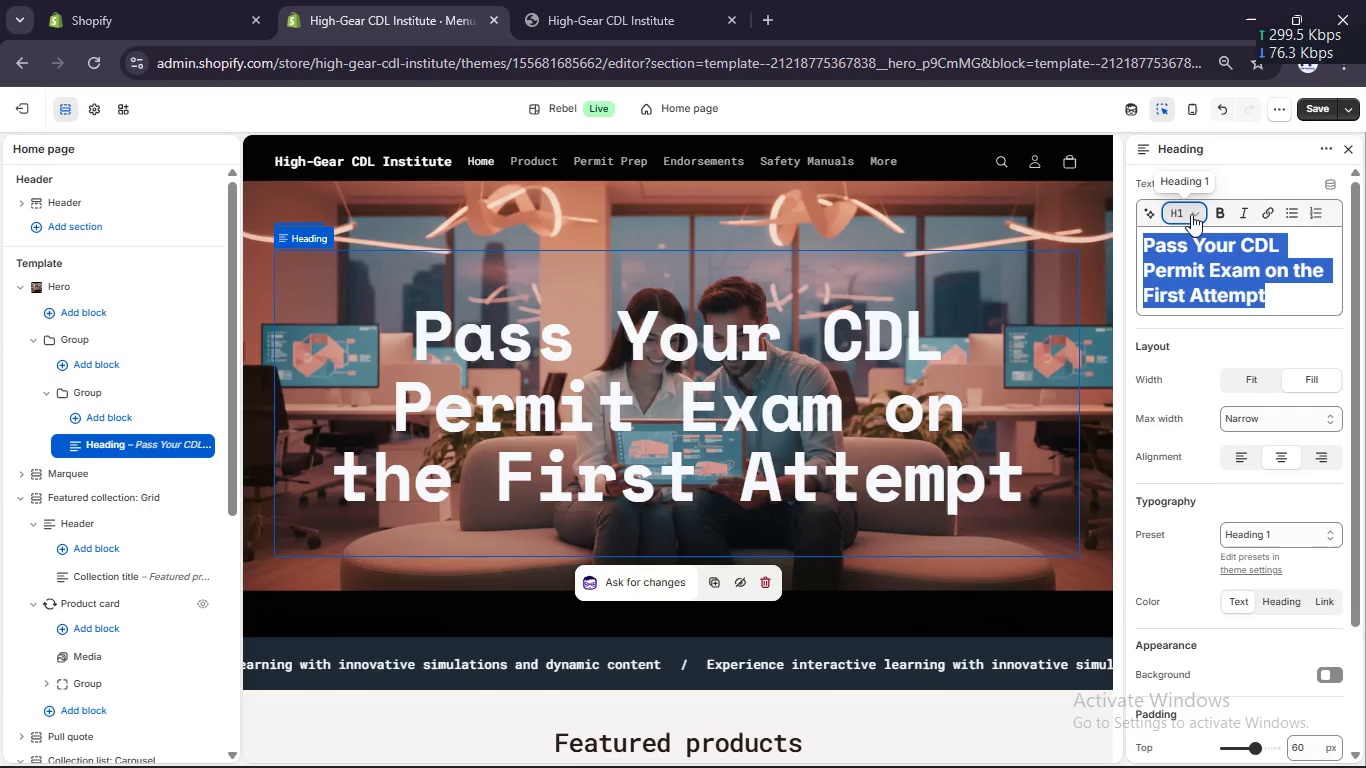 
left_click([1191, 214])
 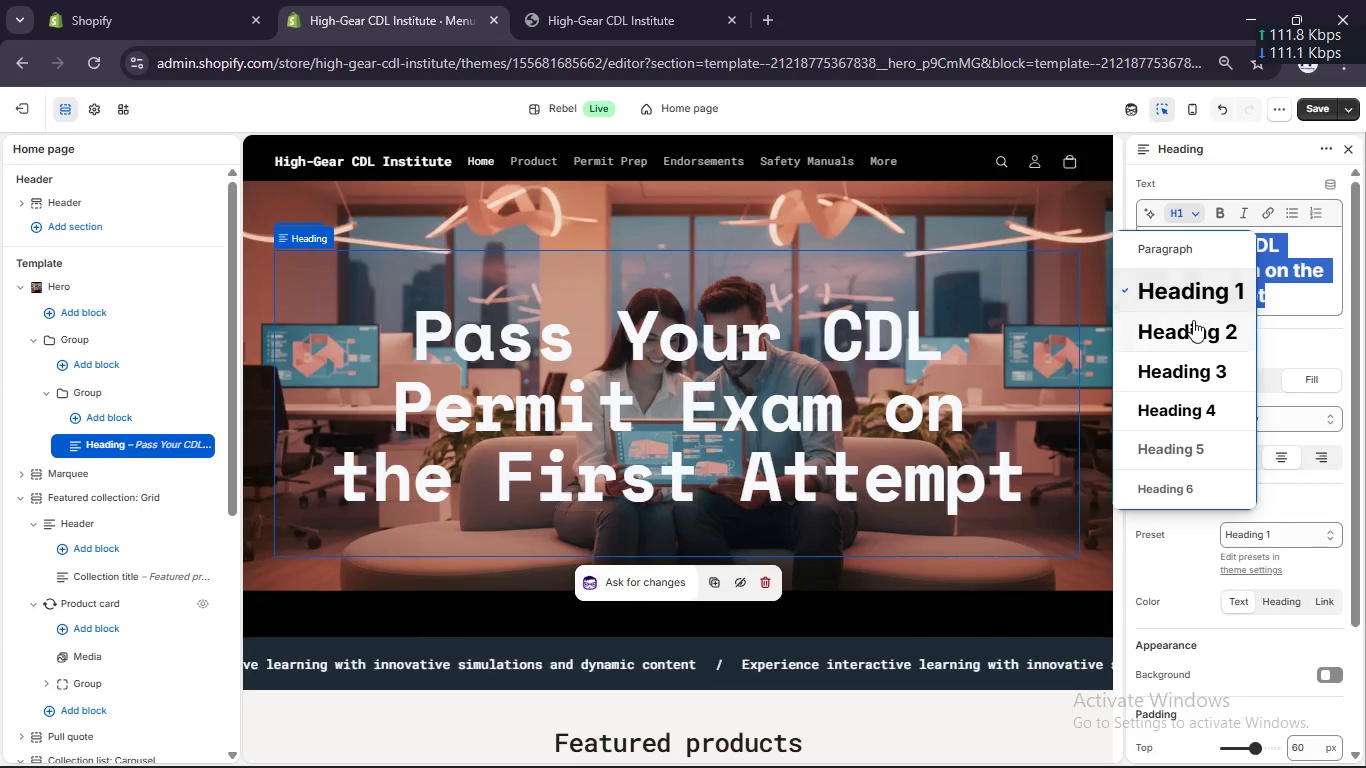 
left_click([1193, 320])
 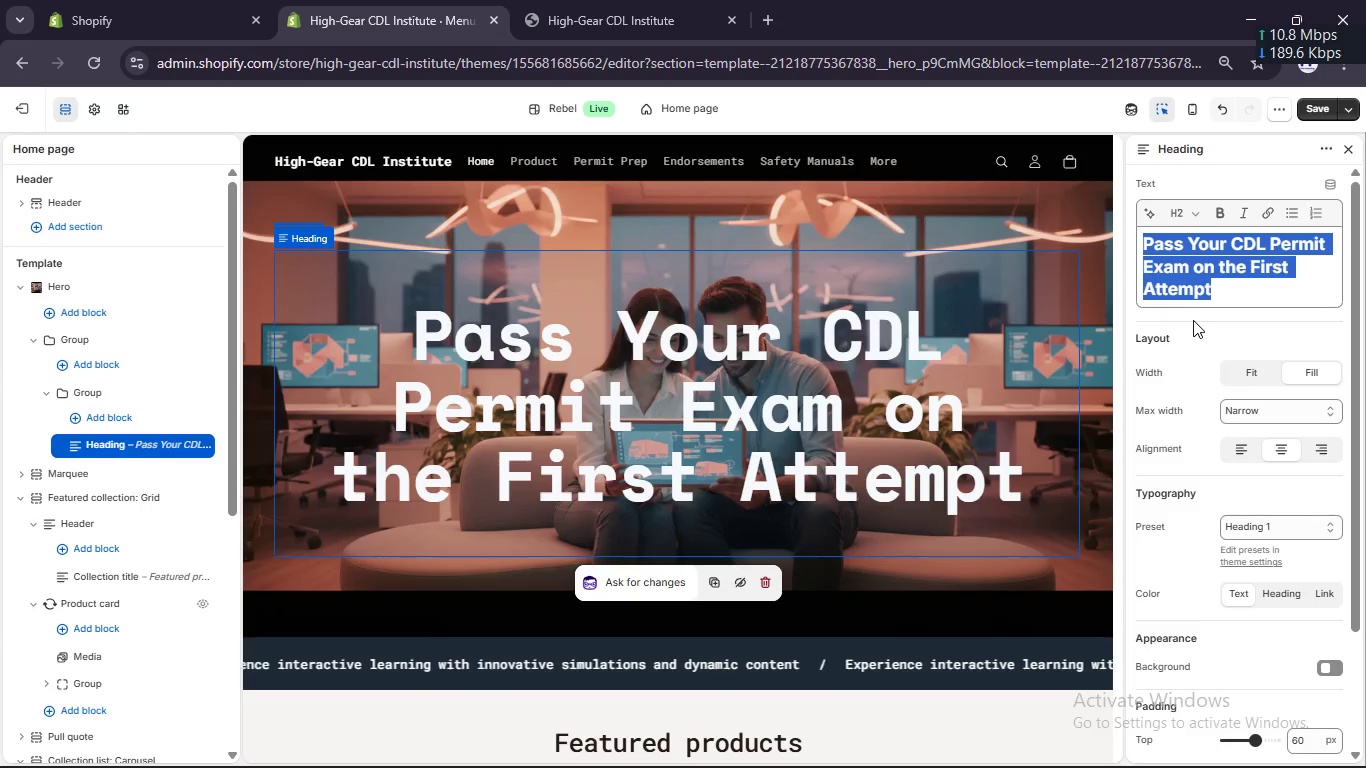 
left_click([1193, 208])
 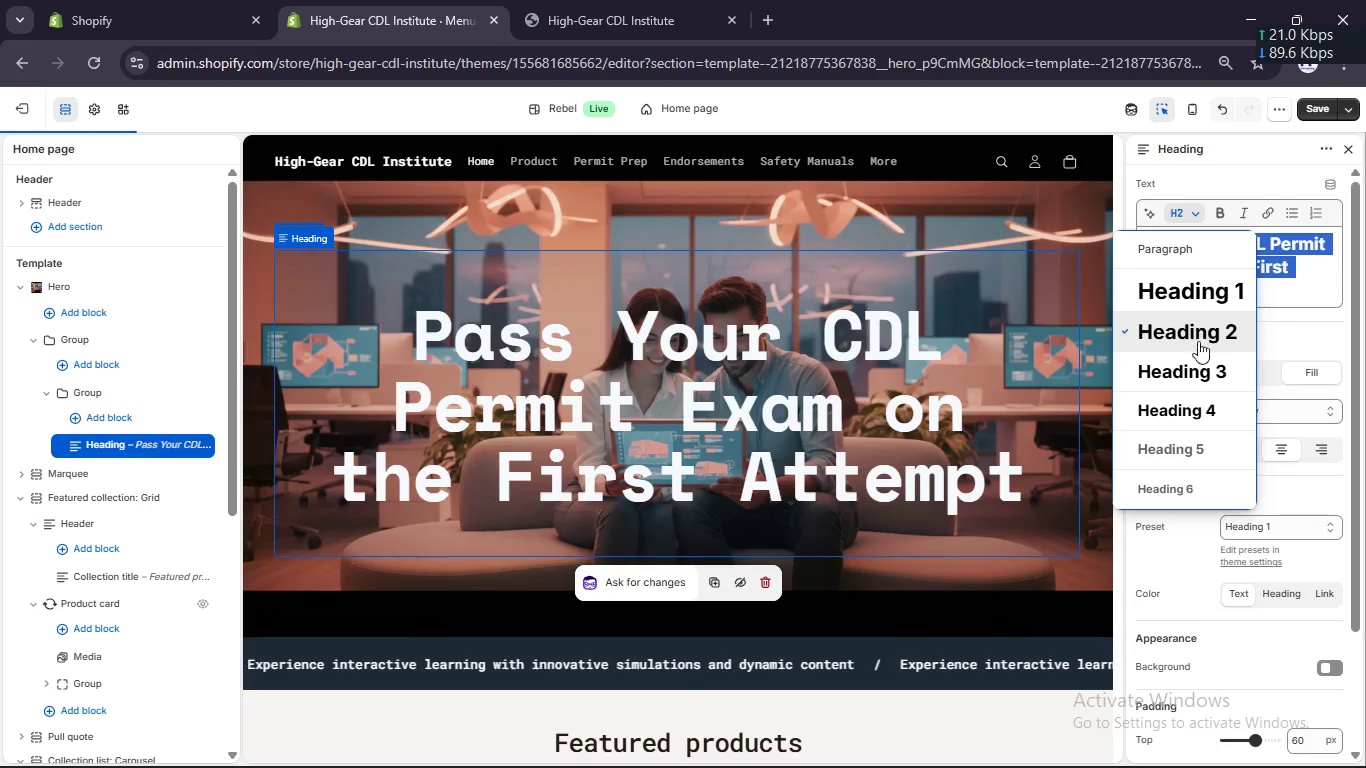 
left_click([1195, 370])
 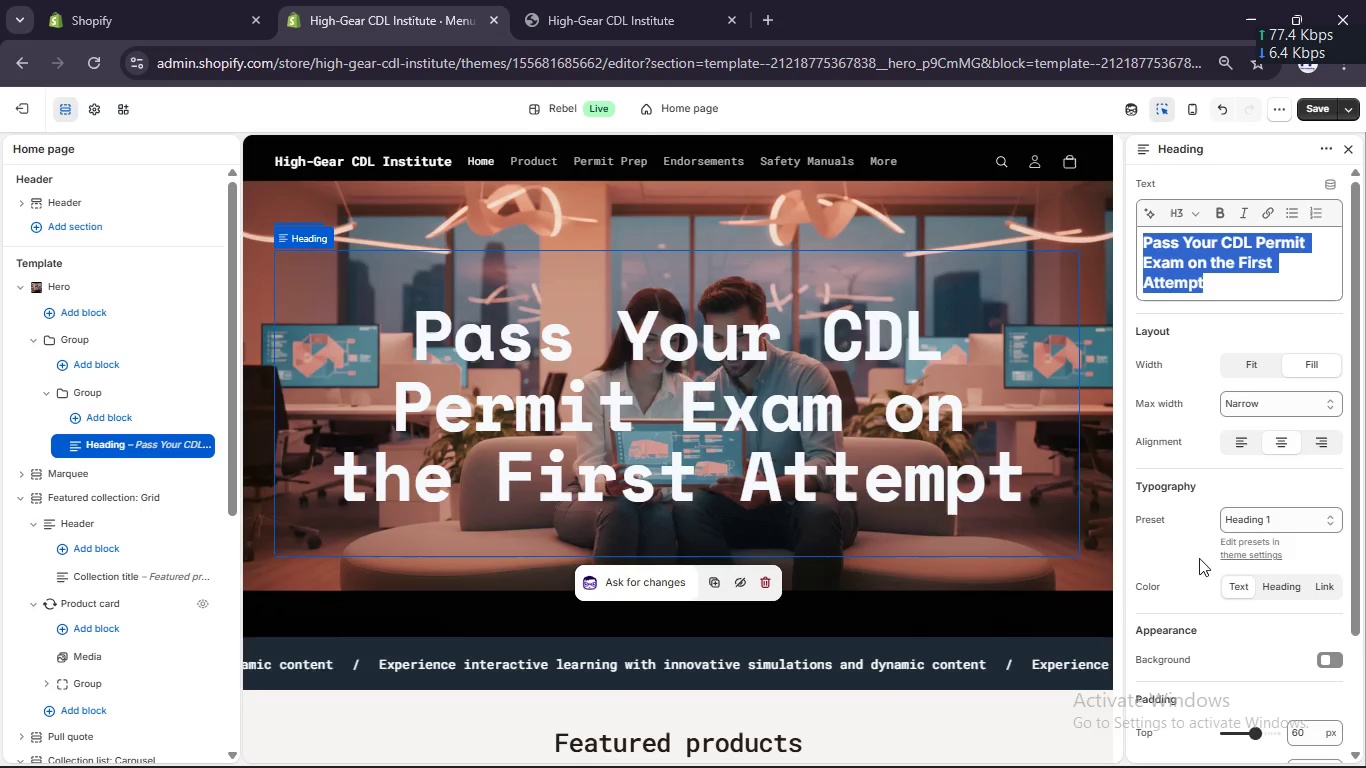 
left_click([1213, 185])
 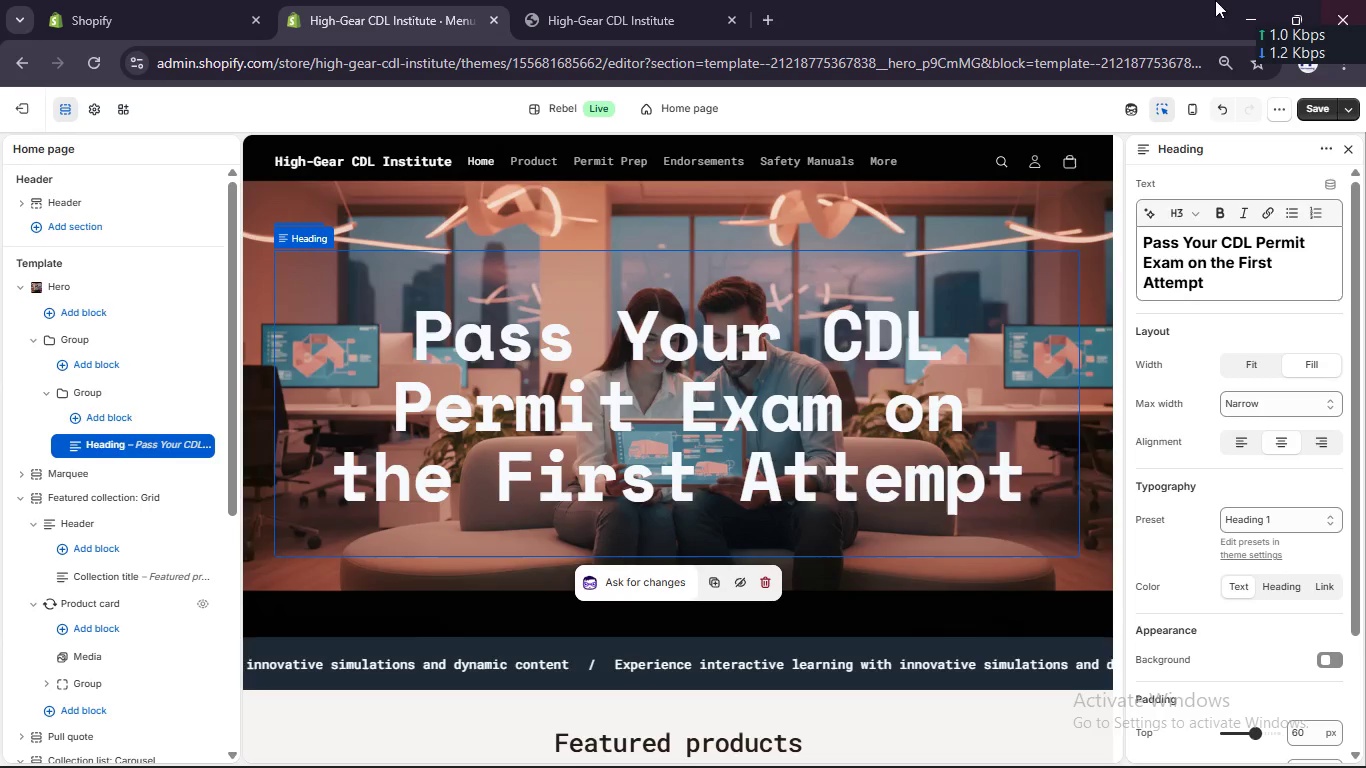 
wait(7.09)
 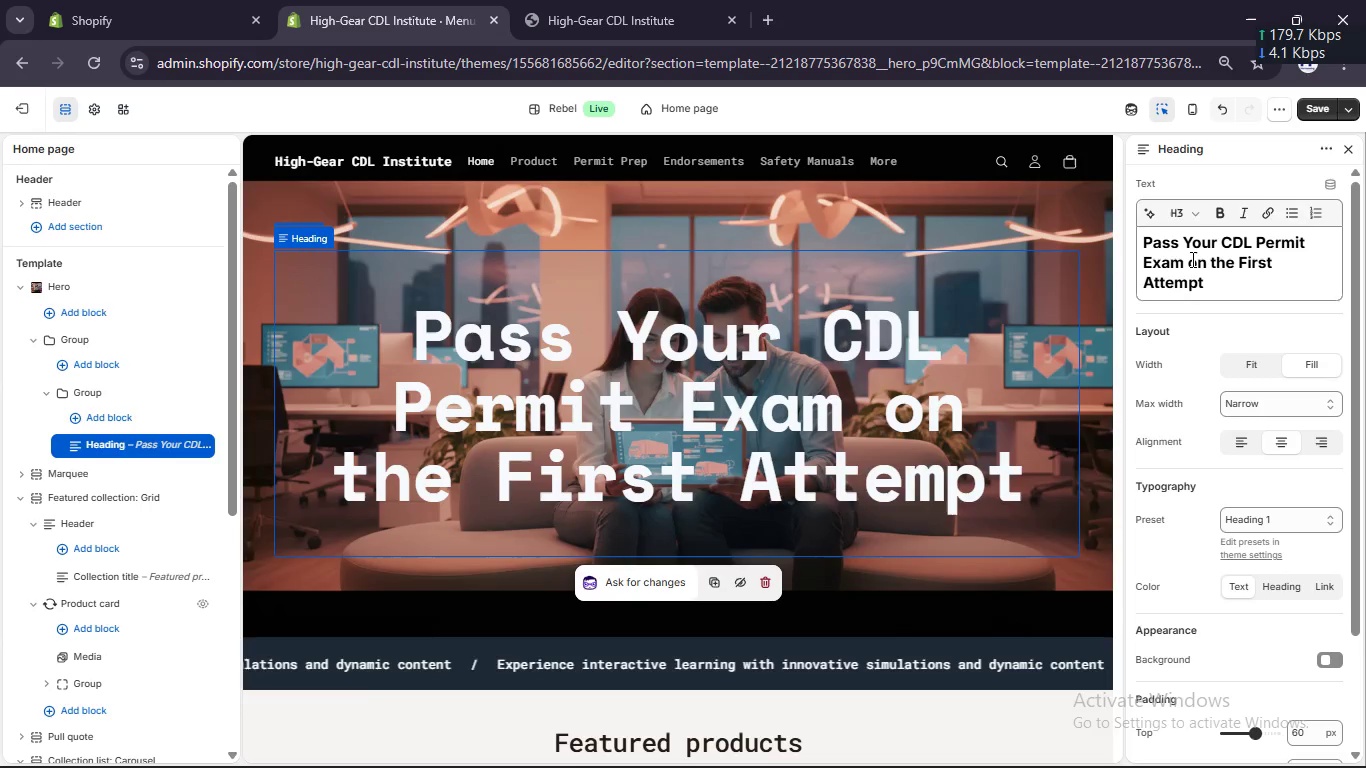 
scroll: coordinate [1317, 416], scroll_direction: down, amount: 3.0
 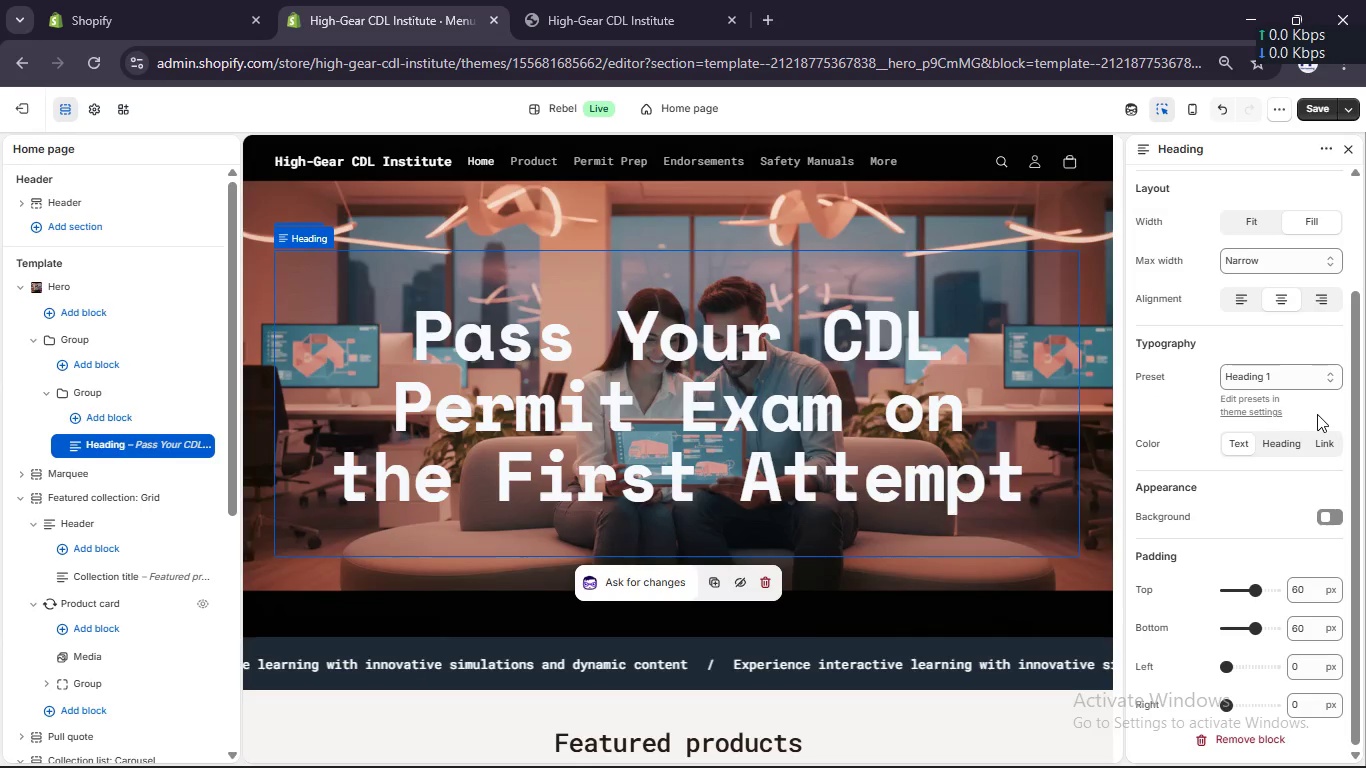 
scroll: coordinate [1317, 414], scroll_direction: up, amount: 2.0
 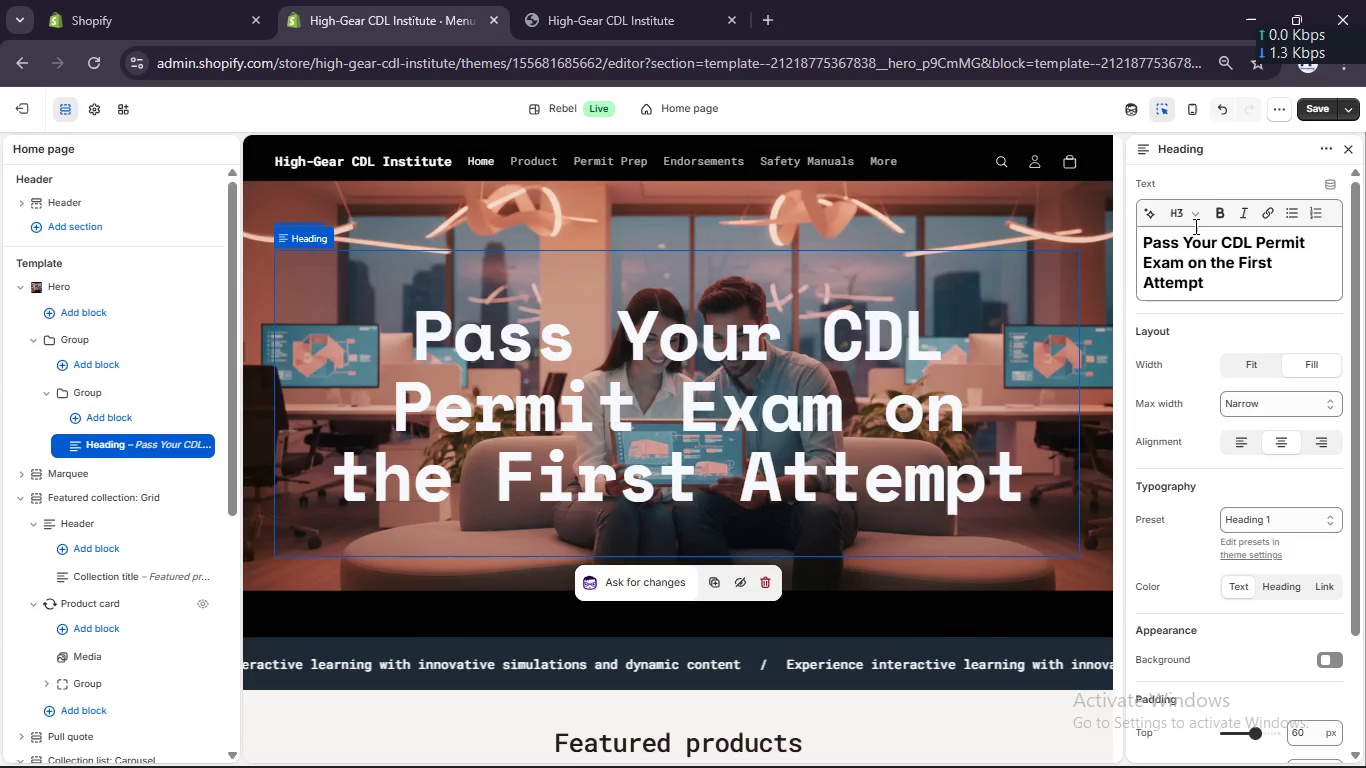 
left_click([1193, 223])
 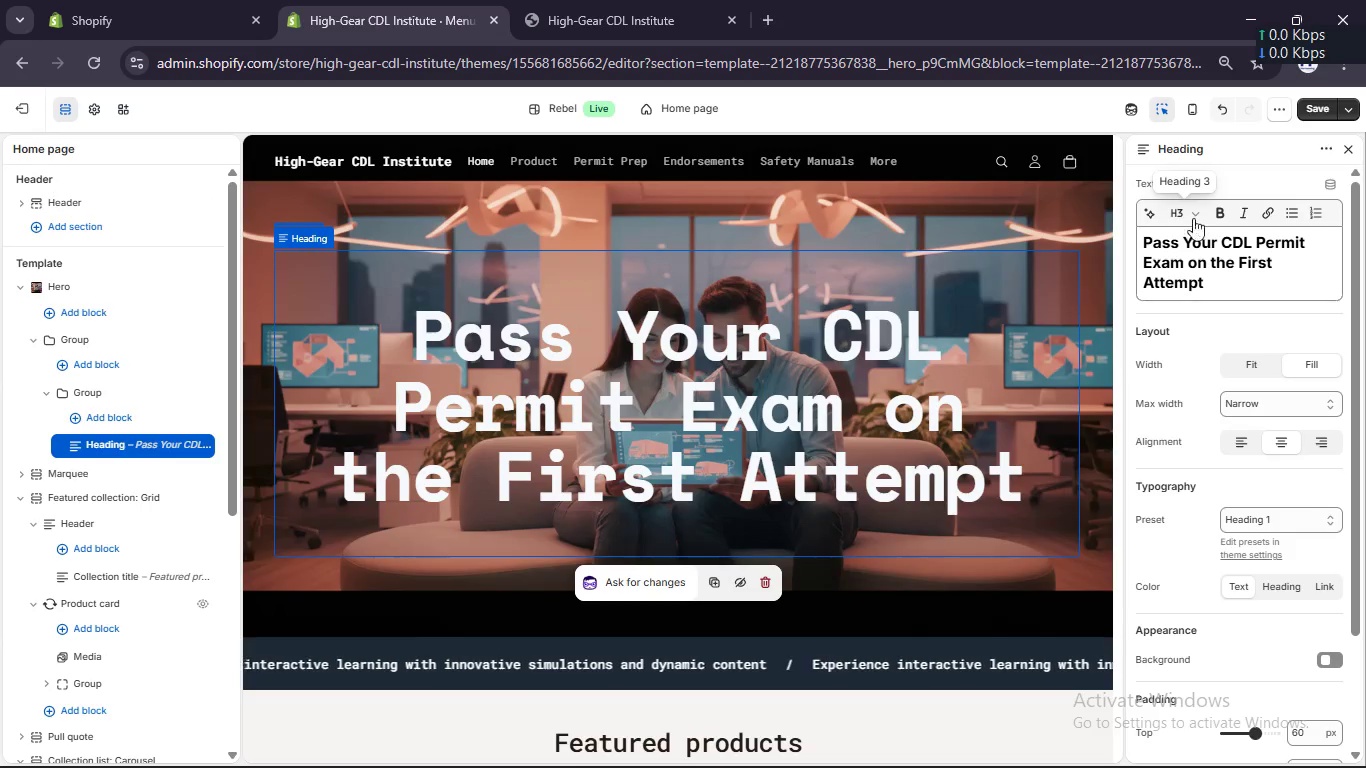 
left_click([1193, 212])
 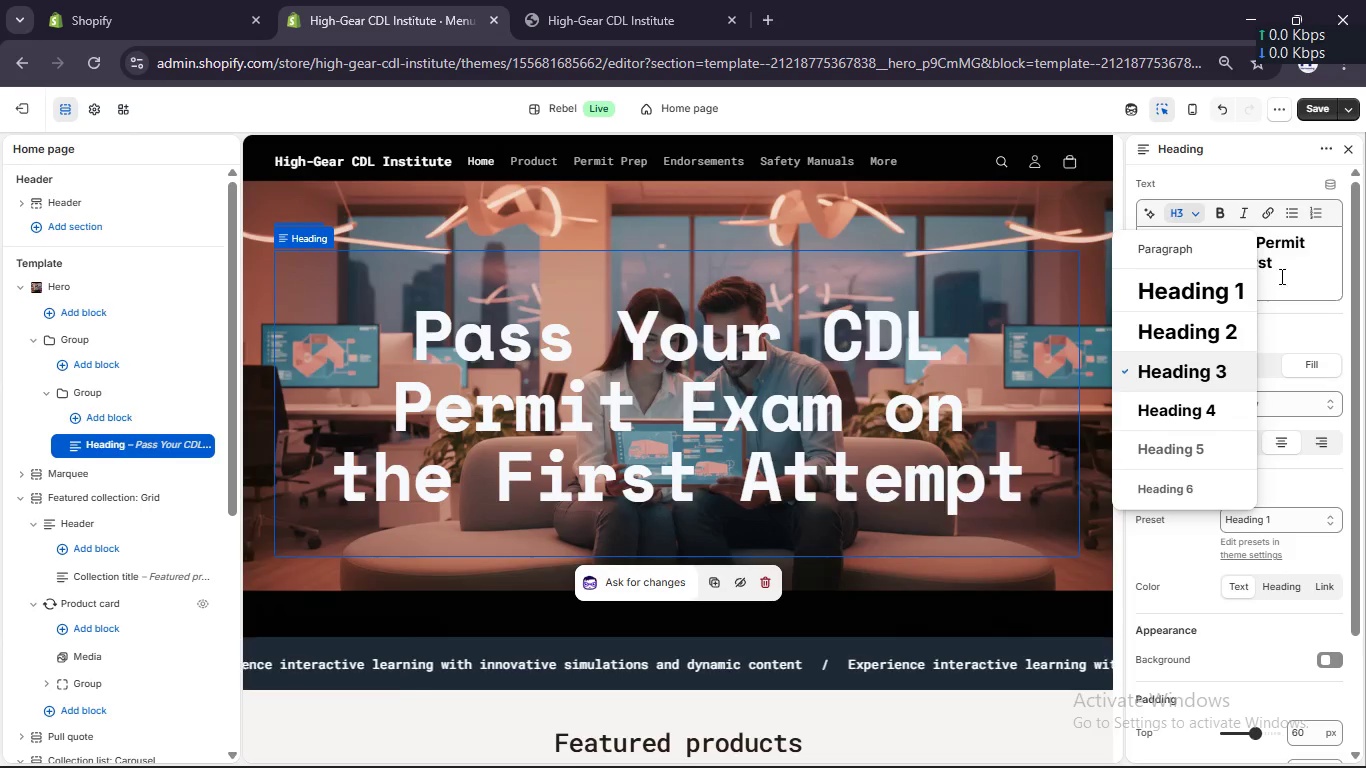 
left_click([1242, 294])
 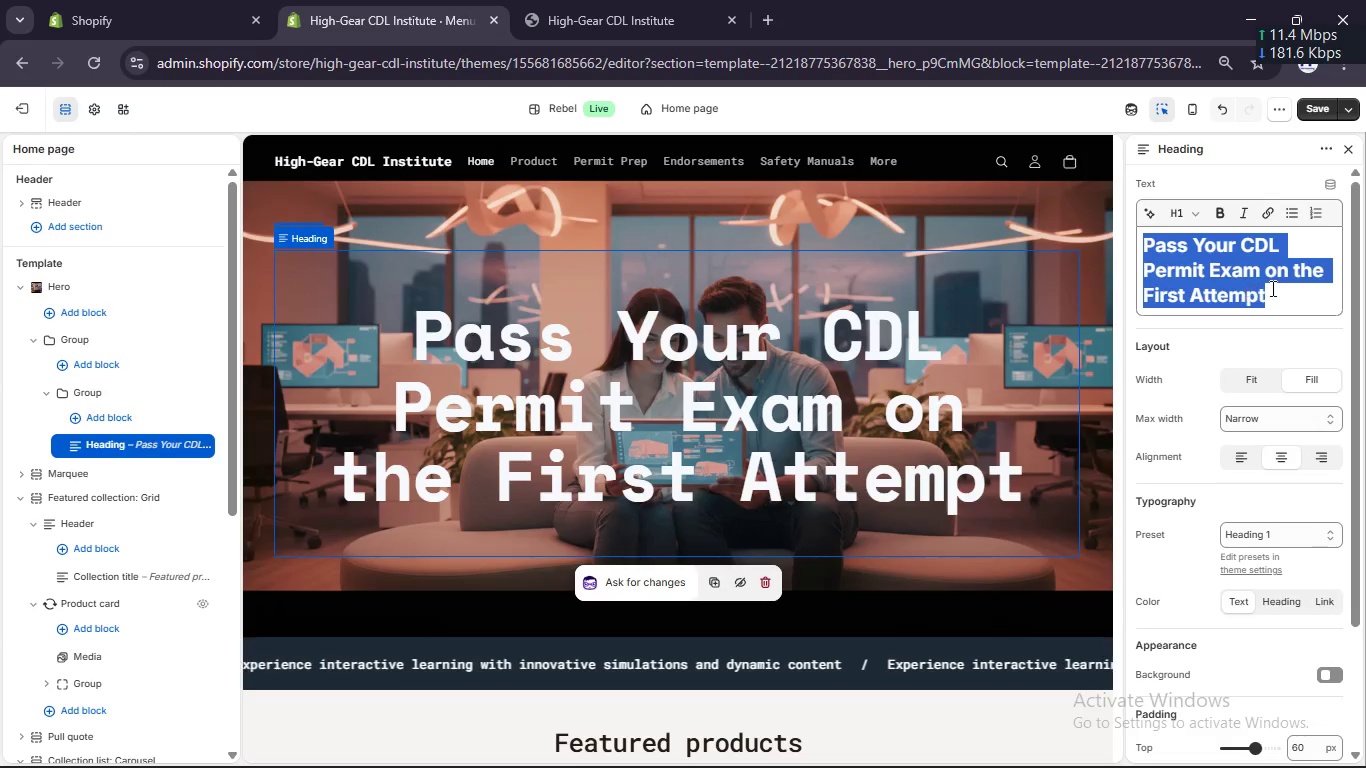 
left_click([1273, 289])
 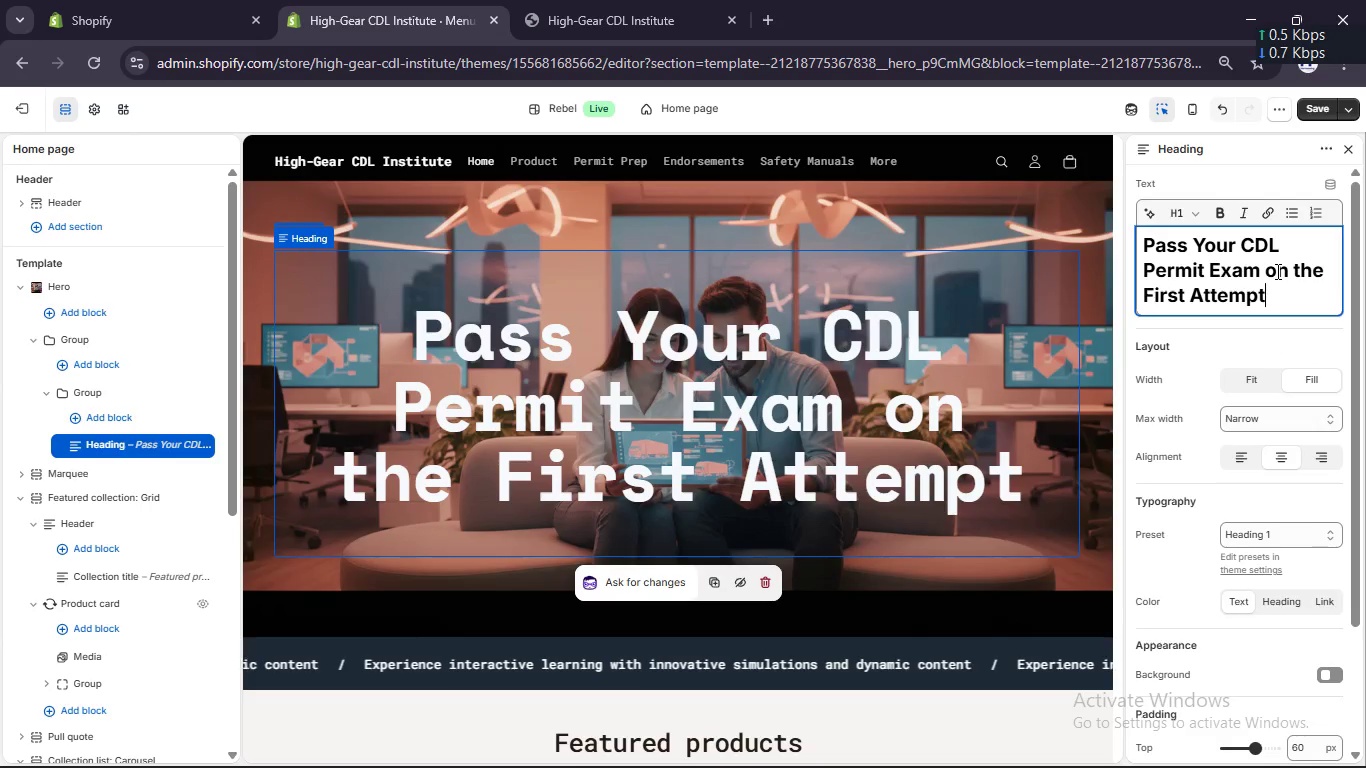 
wait(8.33)
 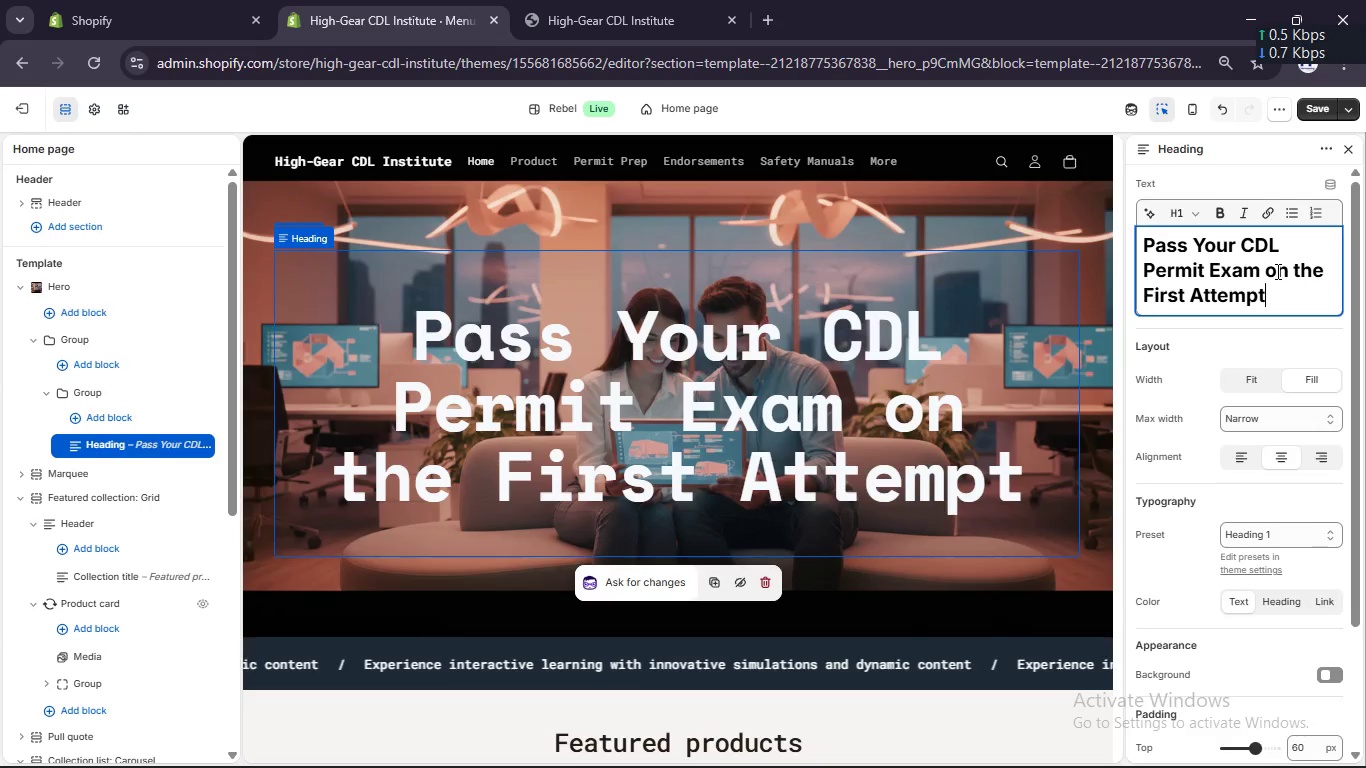 
scroll: coordinate [835, 573], scroll_direction: none, amount: 0.0
 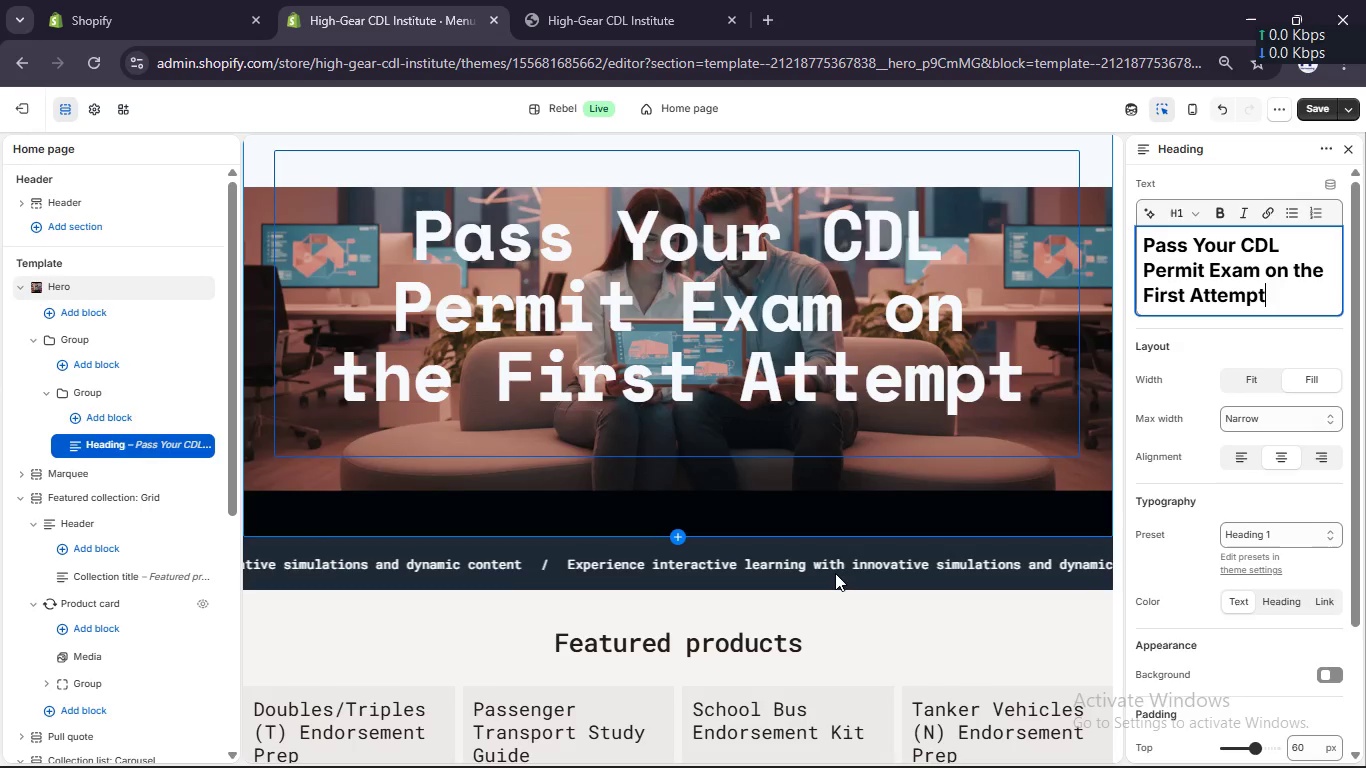 
scroll: coordinate [835, 573], scroll_direction: down, amount: 1.0
 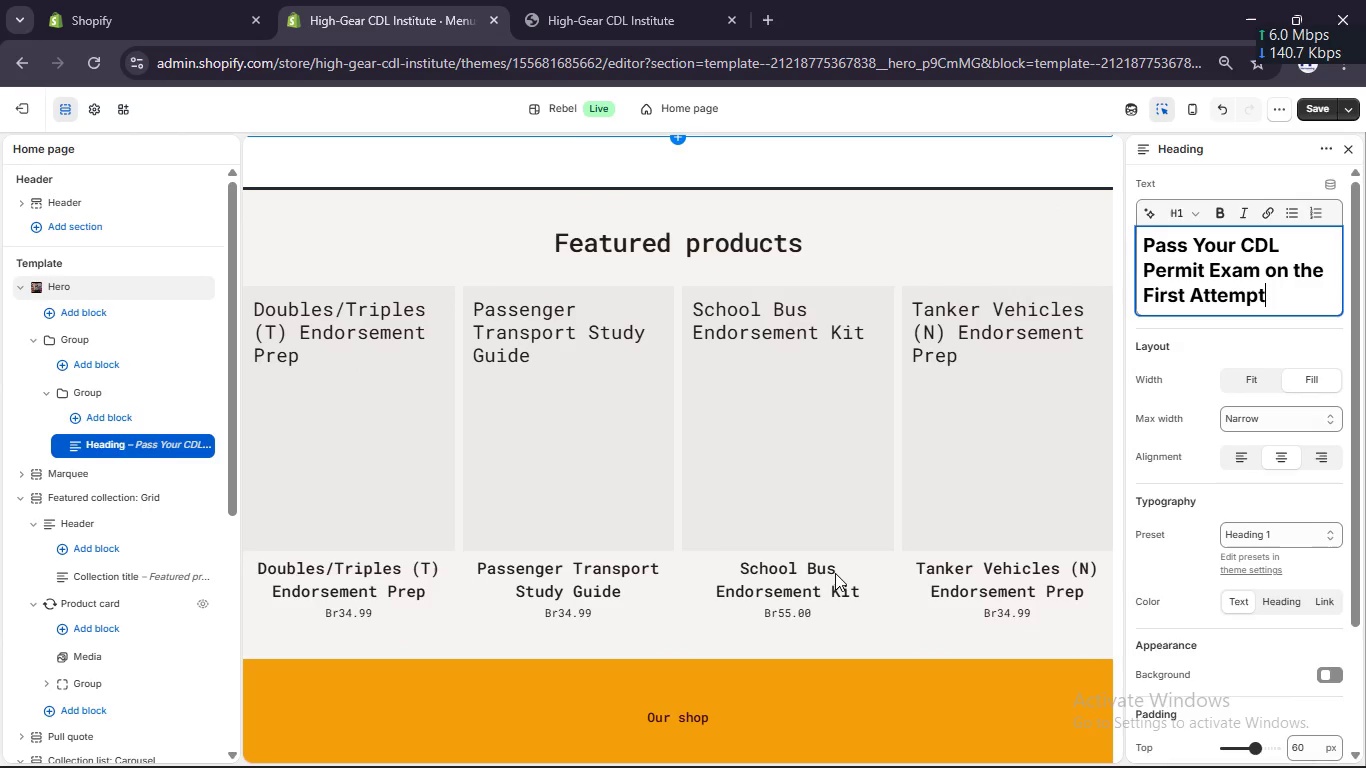 
scroll: coordinate [731, 620], scroll_direction: up, amount: 4.0
 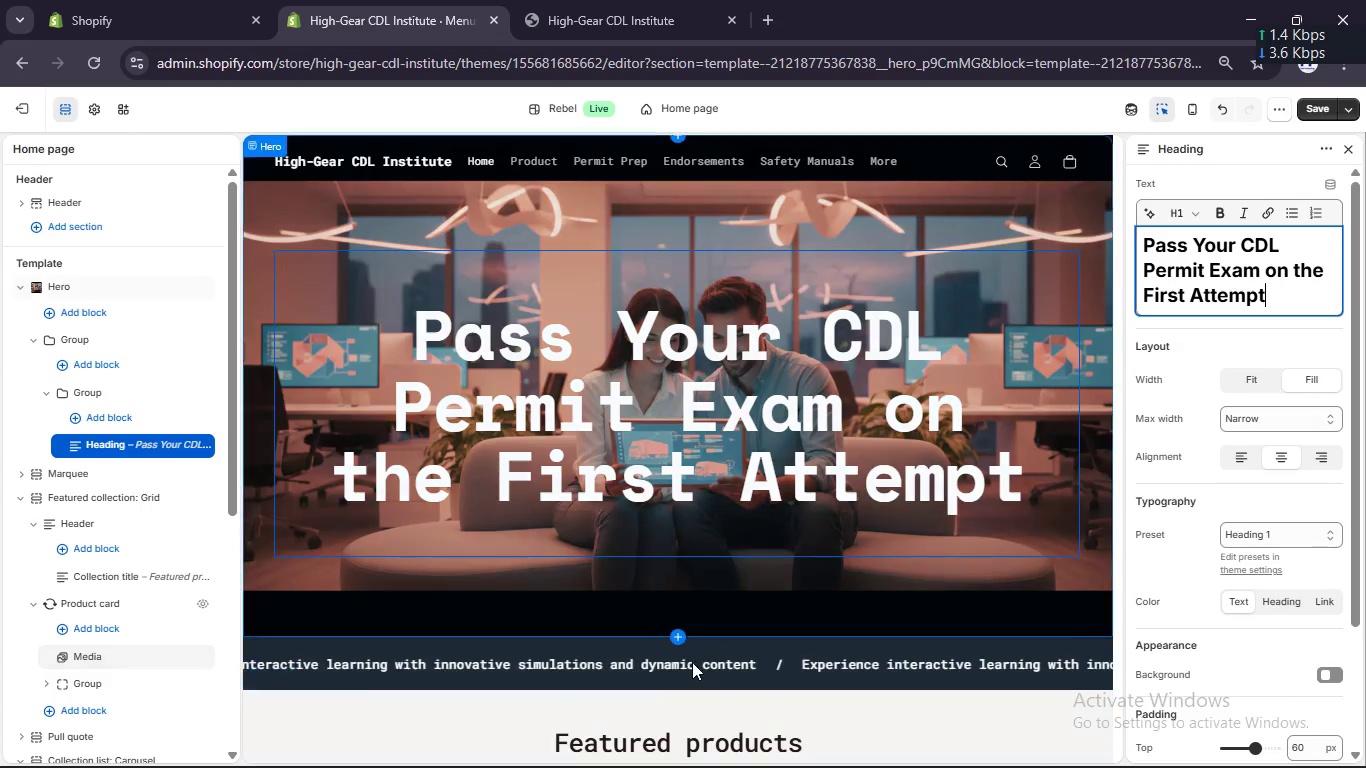 
left_click([692, 663])
 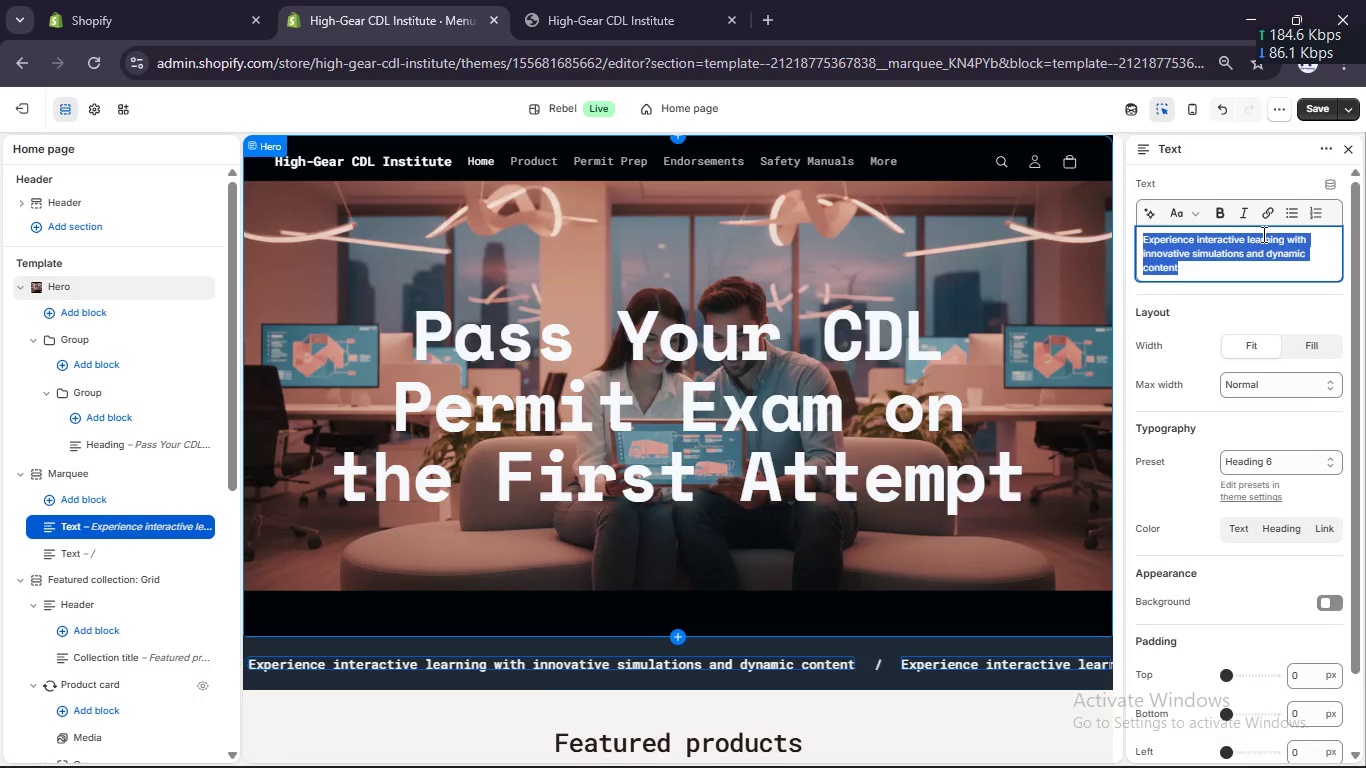 
type(Industry-proven training modules designed for real-world success)
 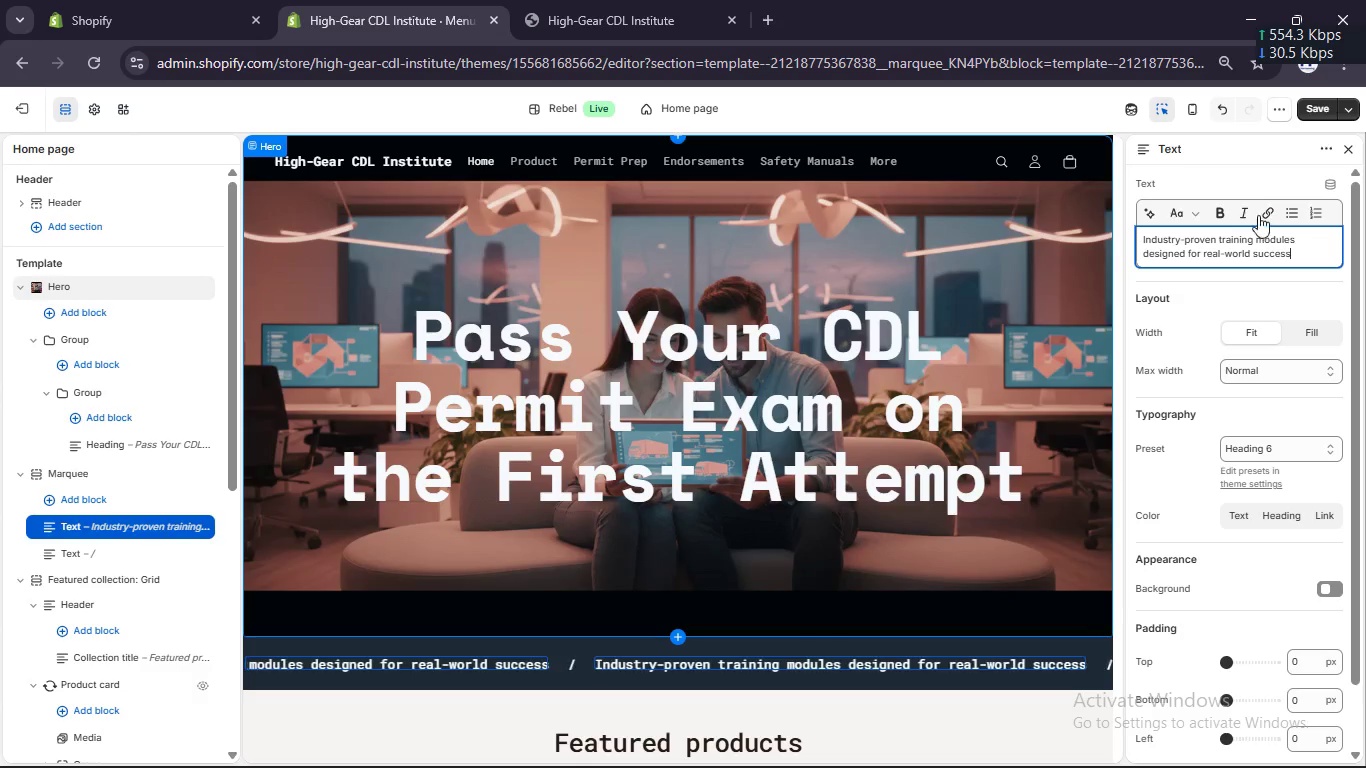 
left_click([1242, 170])
 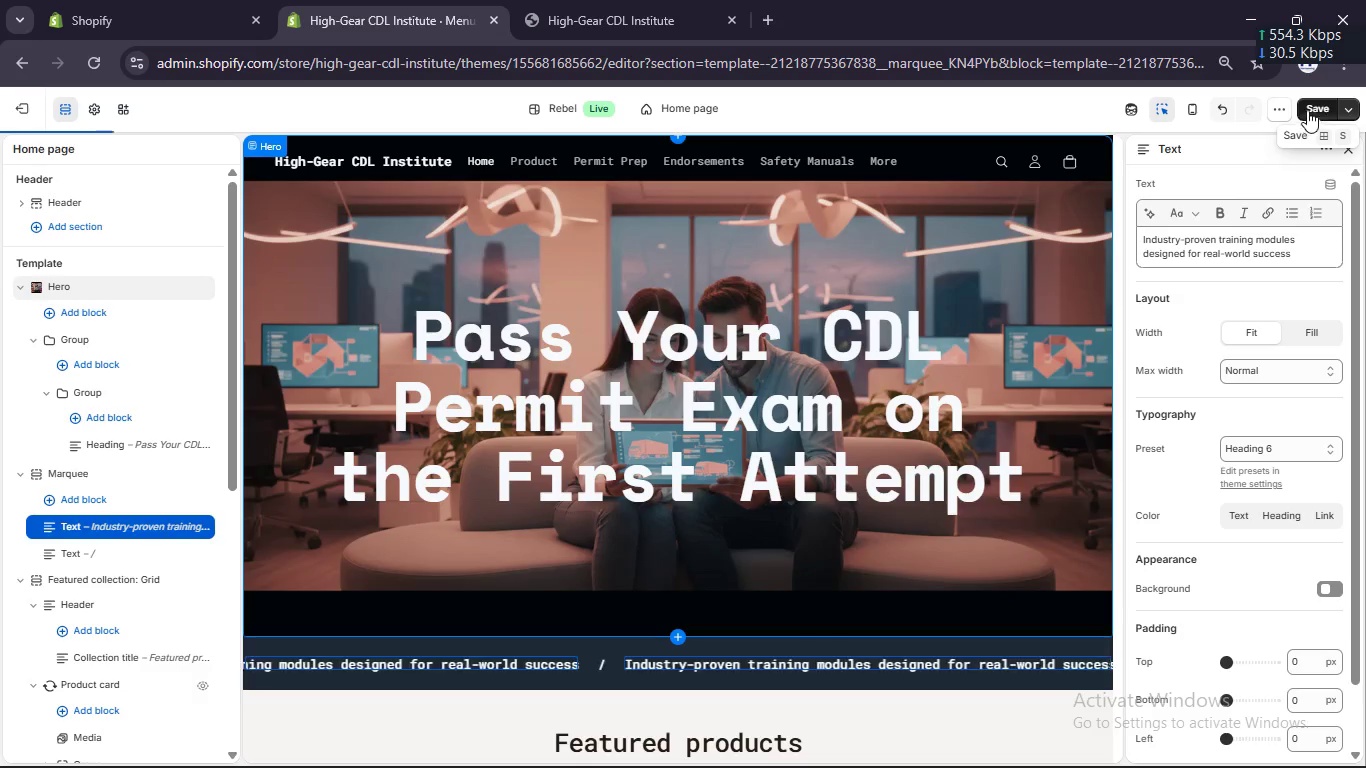 
left_click([1311, 106])
 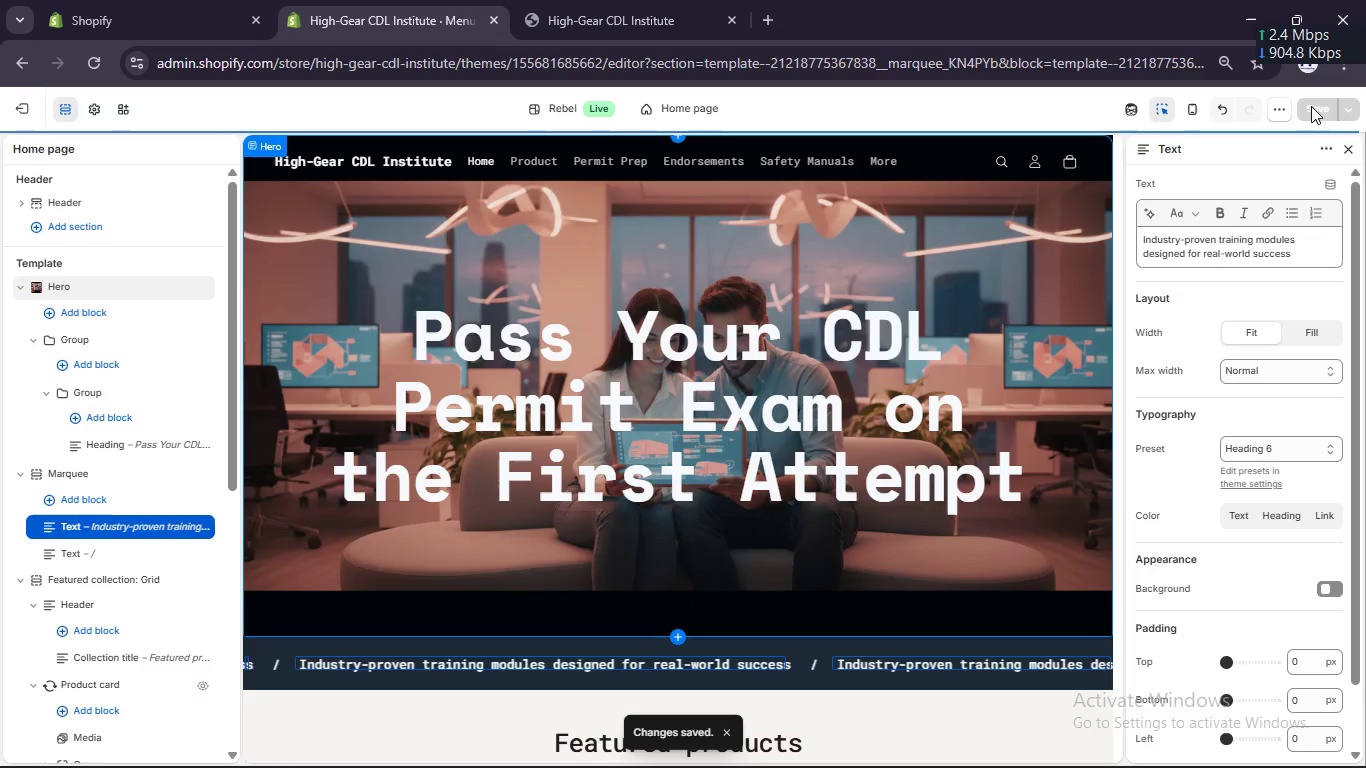 
scroll: coordinate [721, 379], scroll_direction: down, amount: 2.0
 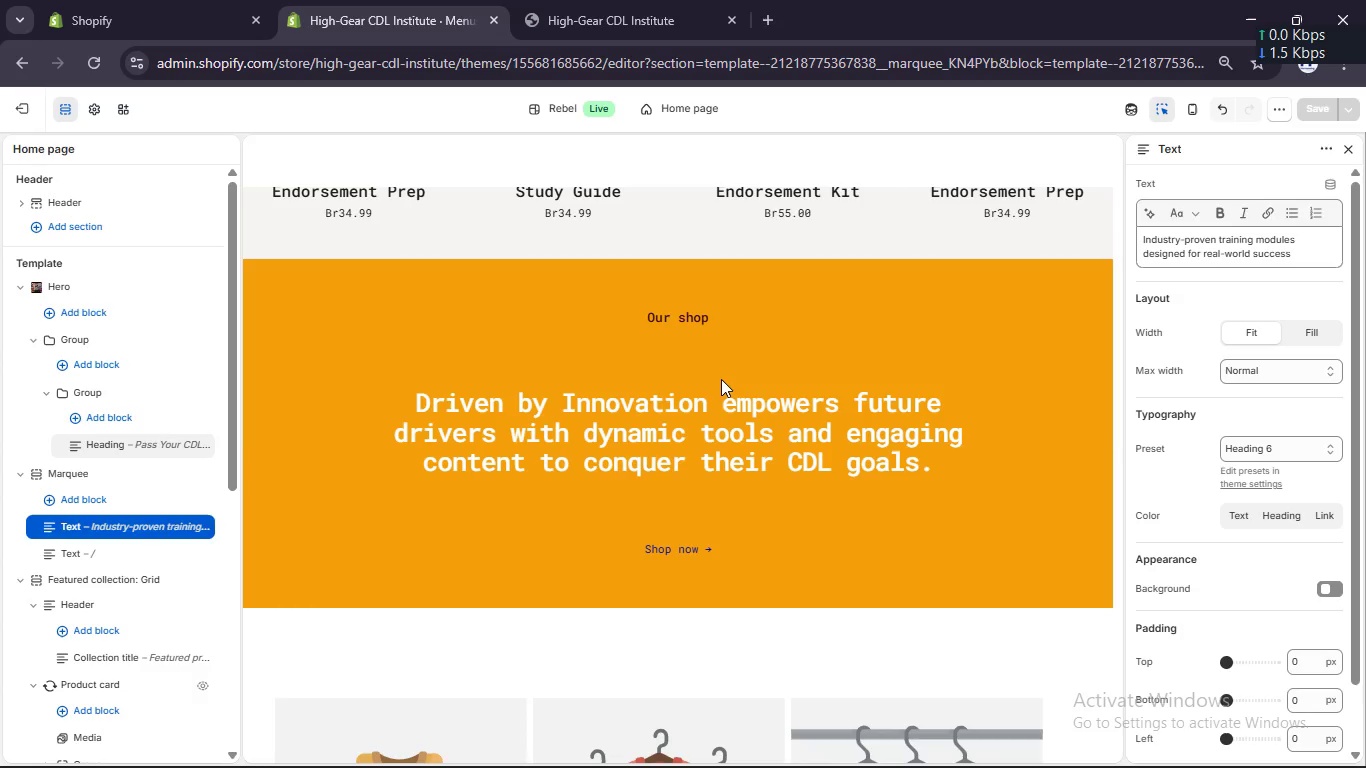 
wait(5.39)
 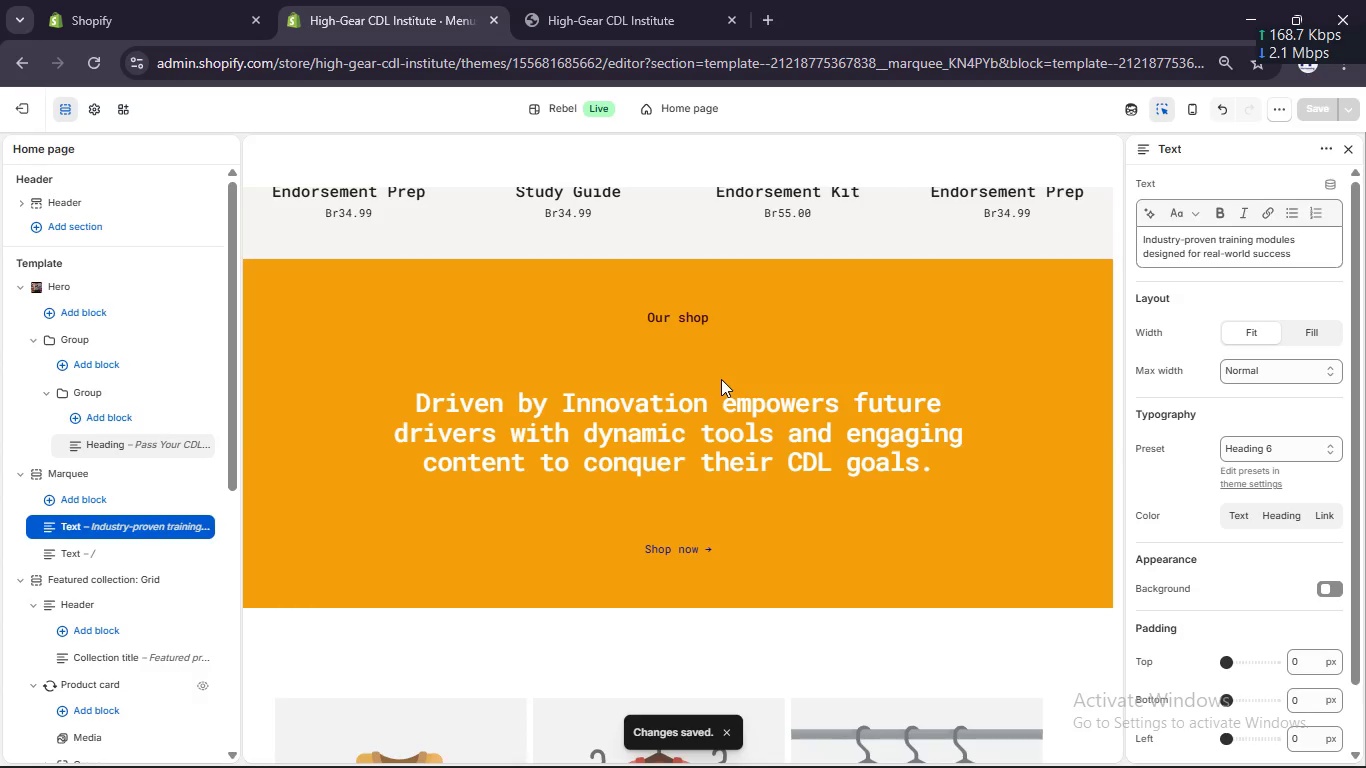 
left_click([717, 419])
 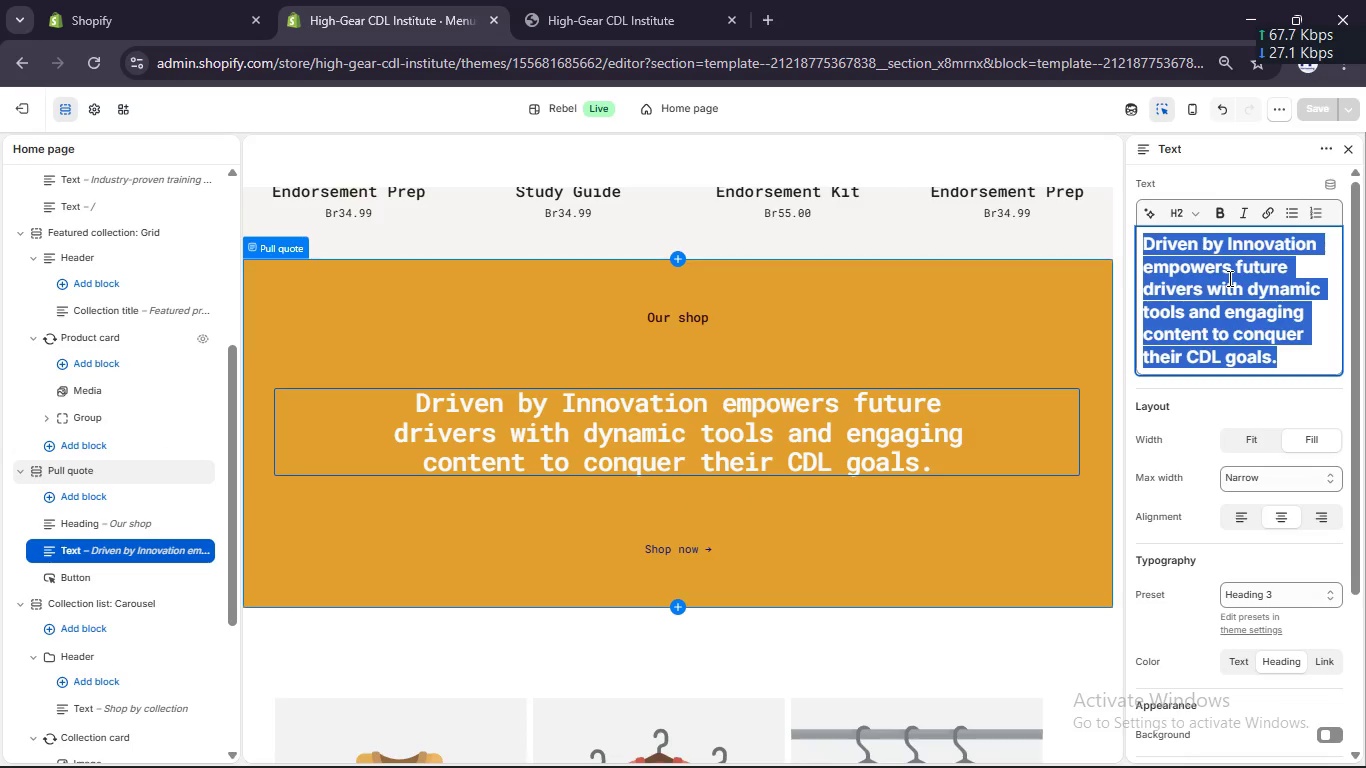 
type(Over 92% of our students pass their CDL permit exam on their first)
 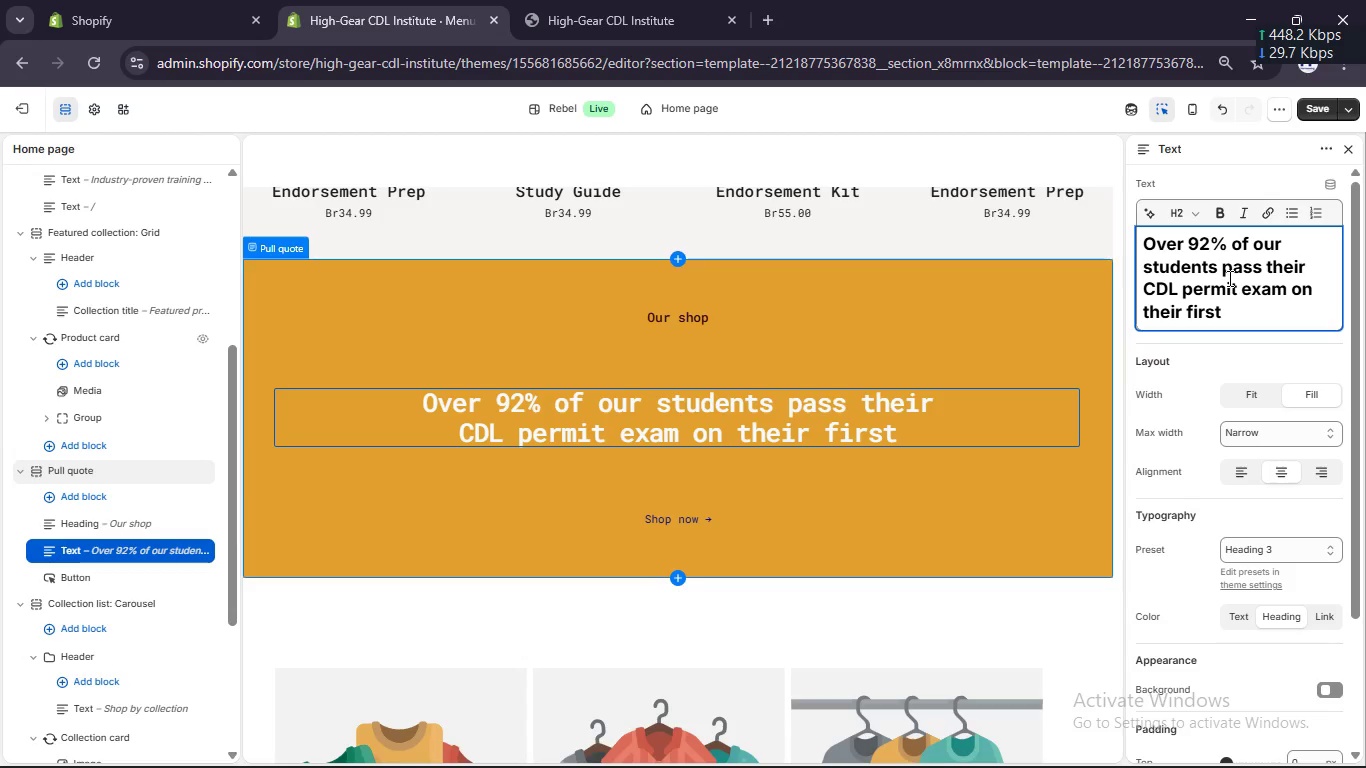 
wait(6.97)
 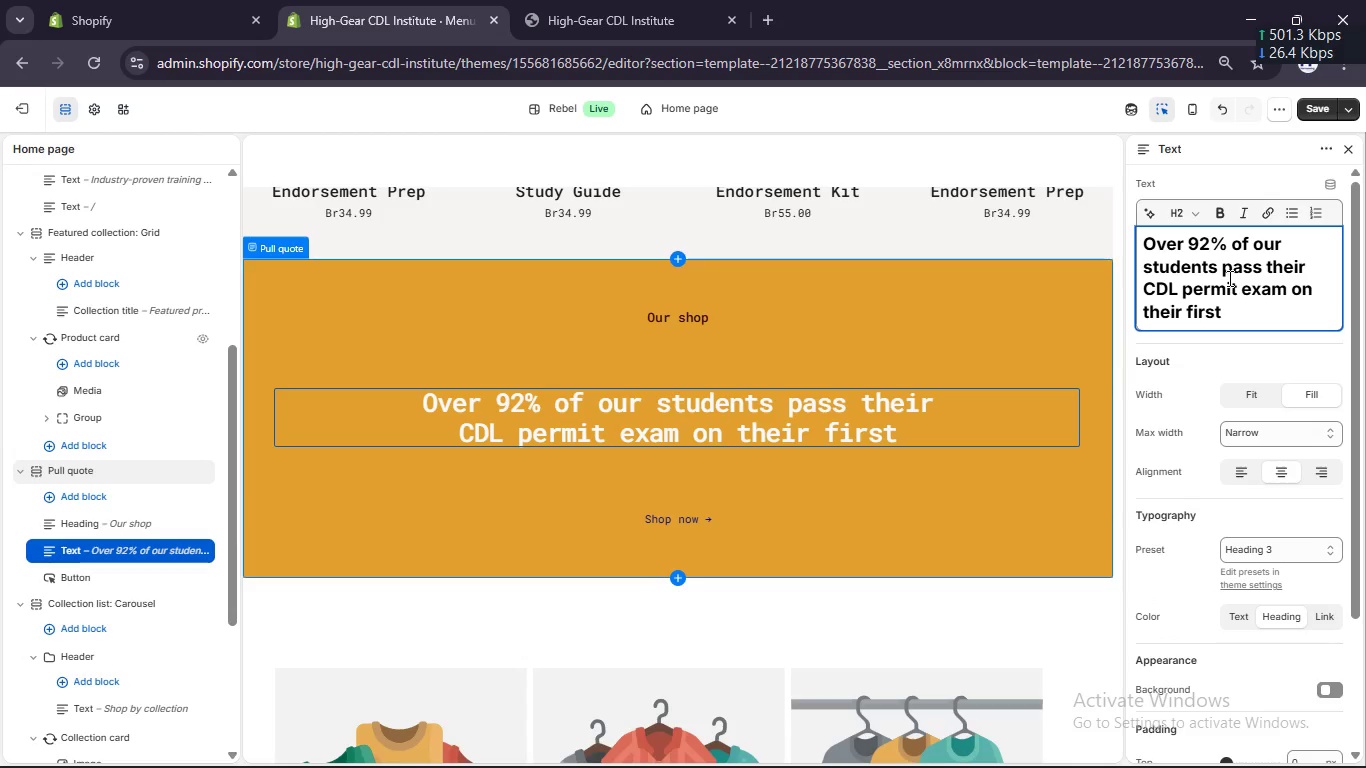 
type( attempt using our stuctued training system.)
 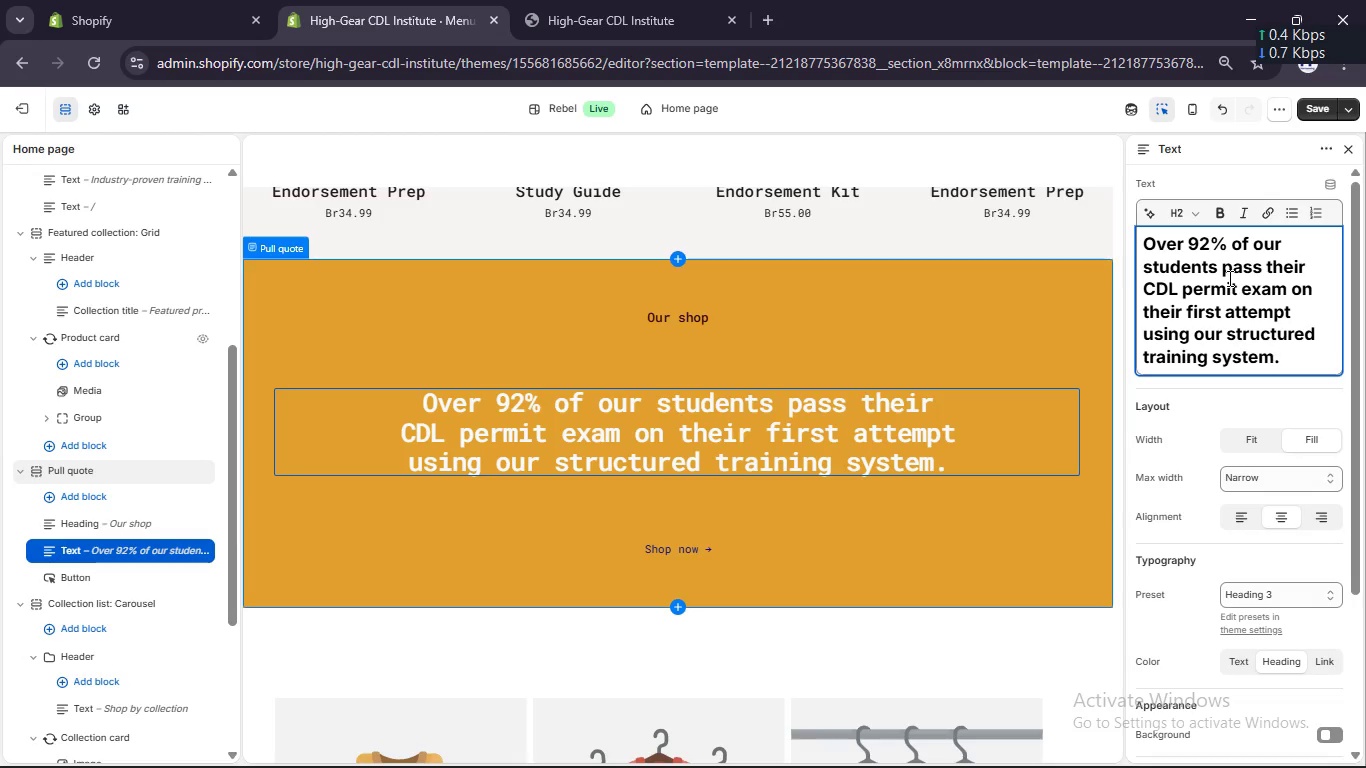 
scroll: coordinate [1057, 601], scroll_direction: down, amount: 3.0
 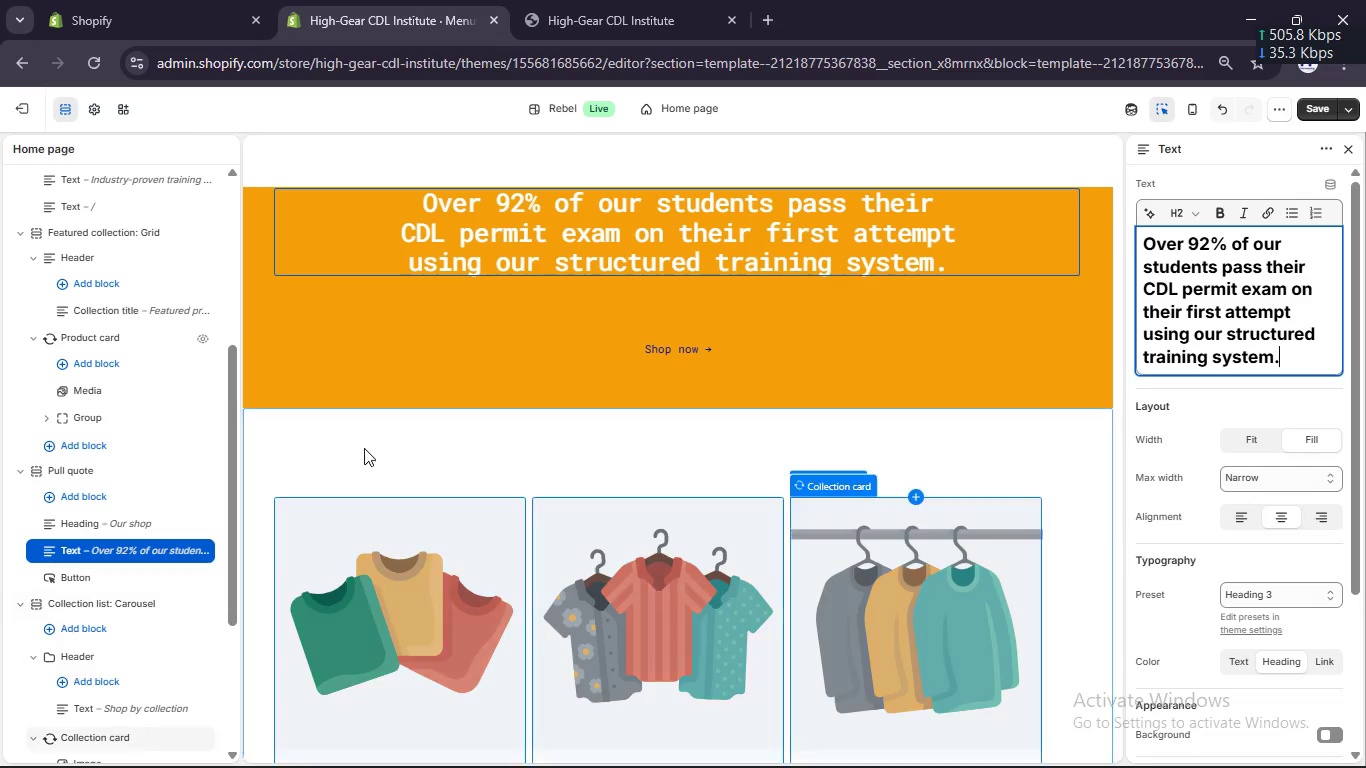 
left_click([364, 448])
 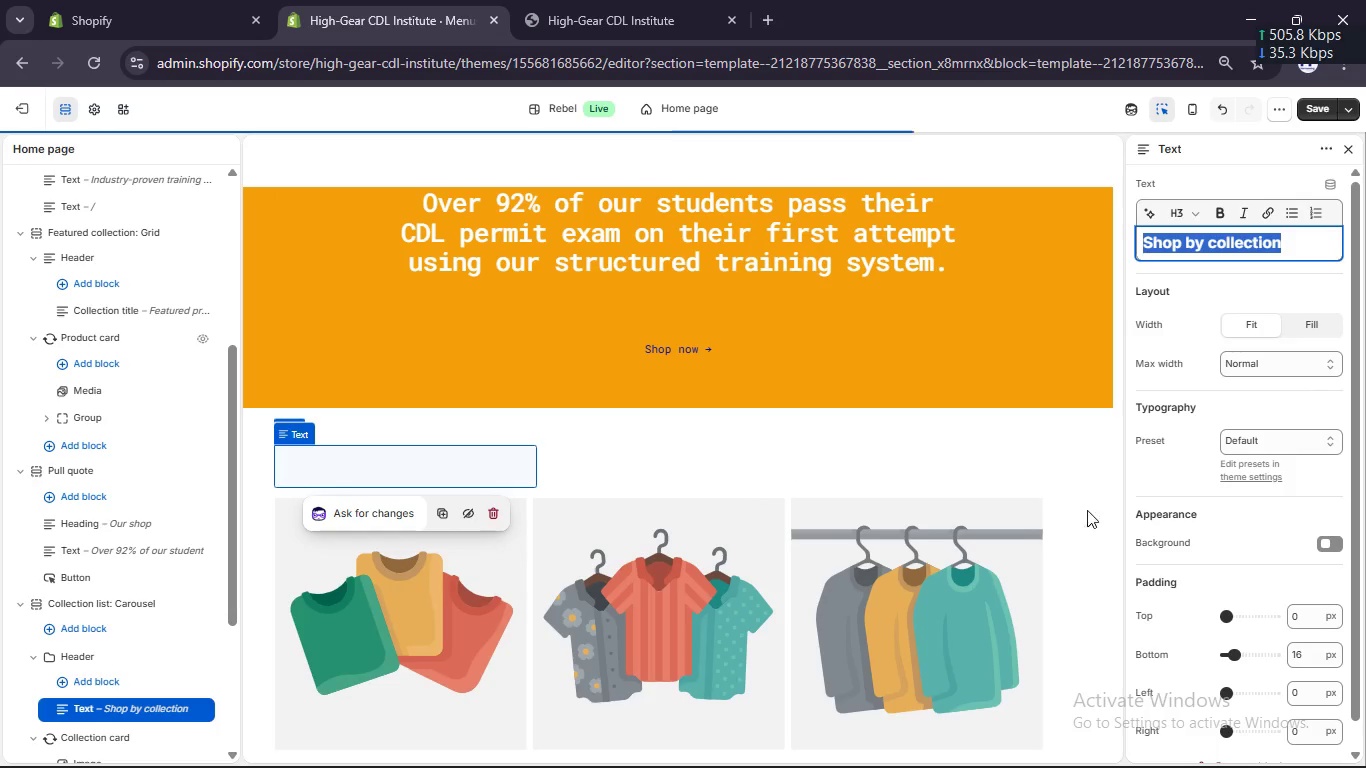 
scroll: coordinate [1300, 502], scroll_direction: down, amount: 5.0
 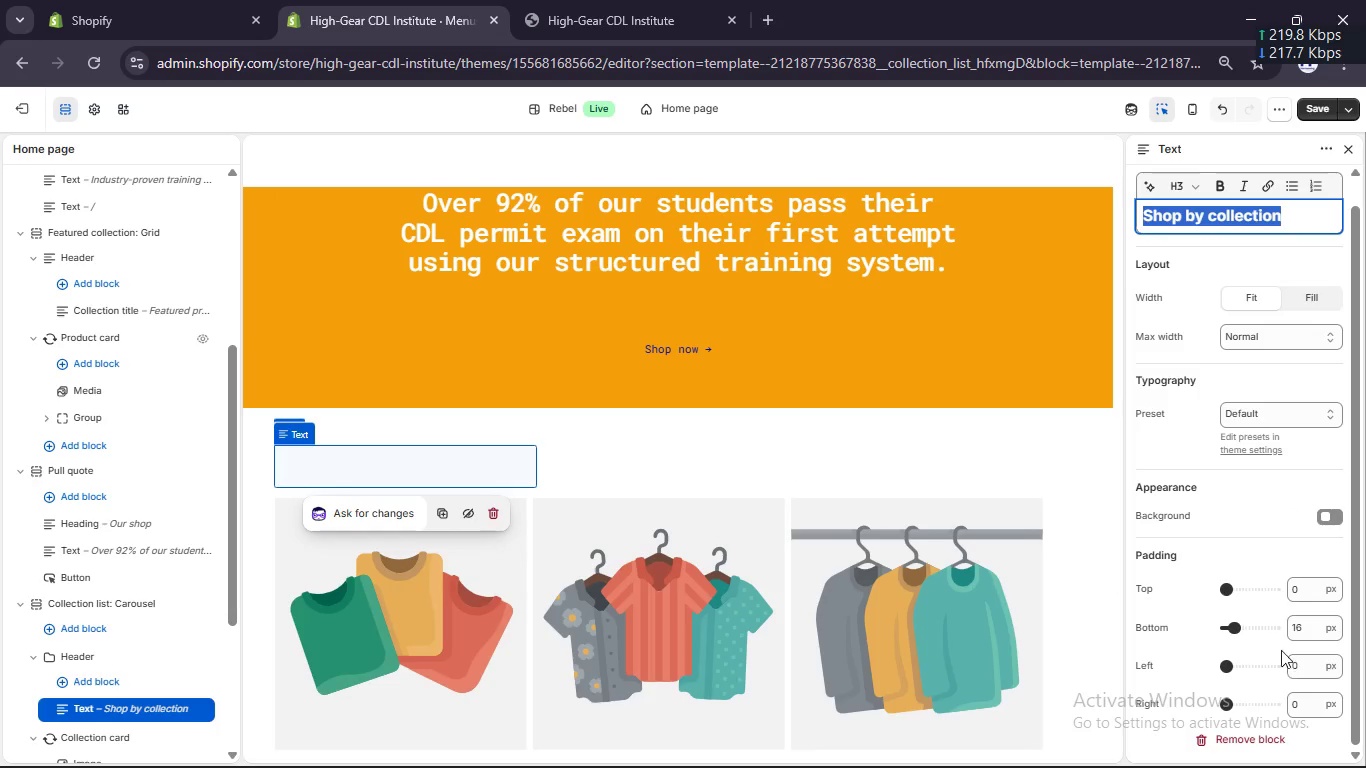 
scroll: coordinate [1271, 636], scroll_direction: up, amount: 6.0
 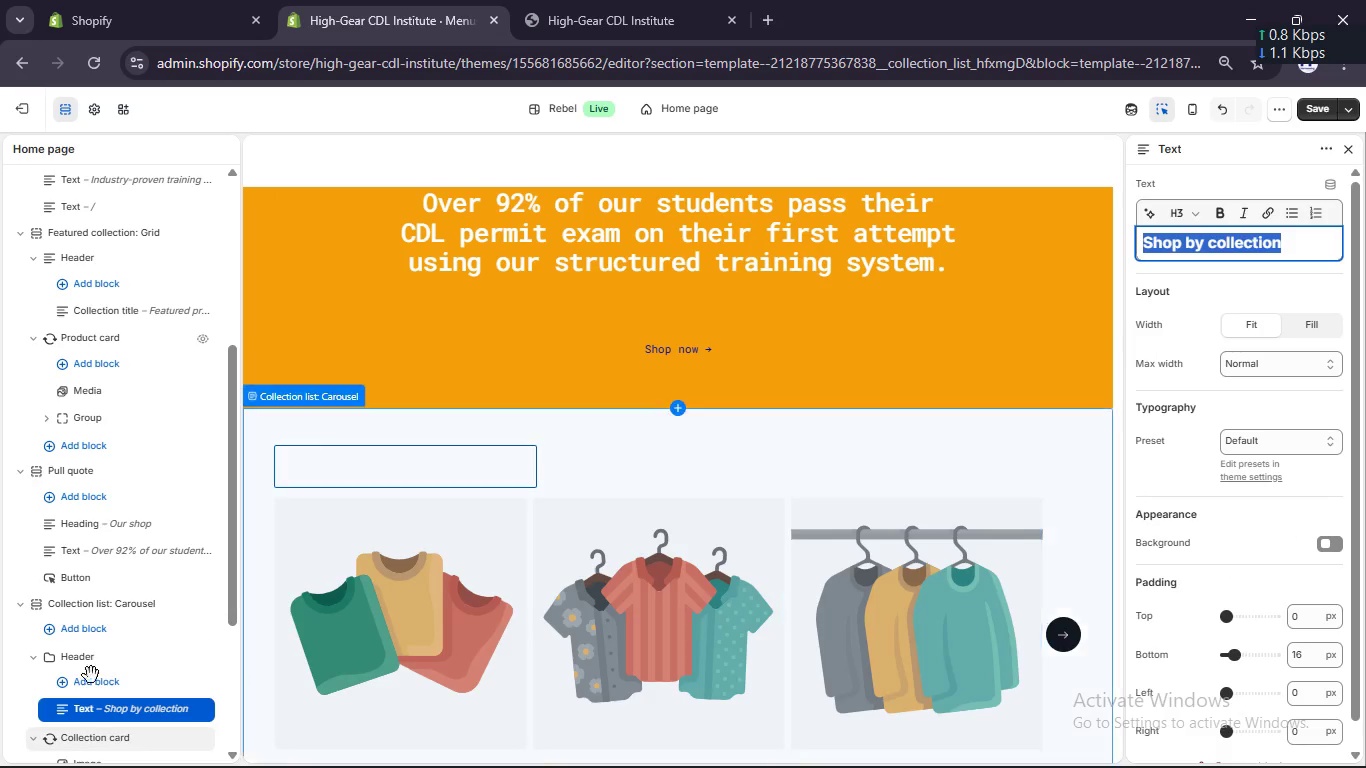 
left_click([71, 658])
 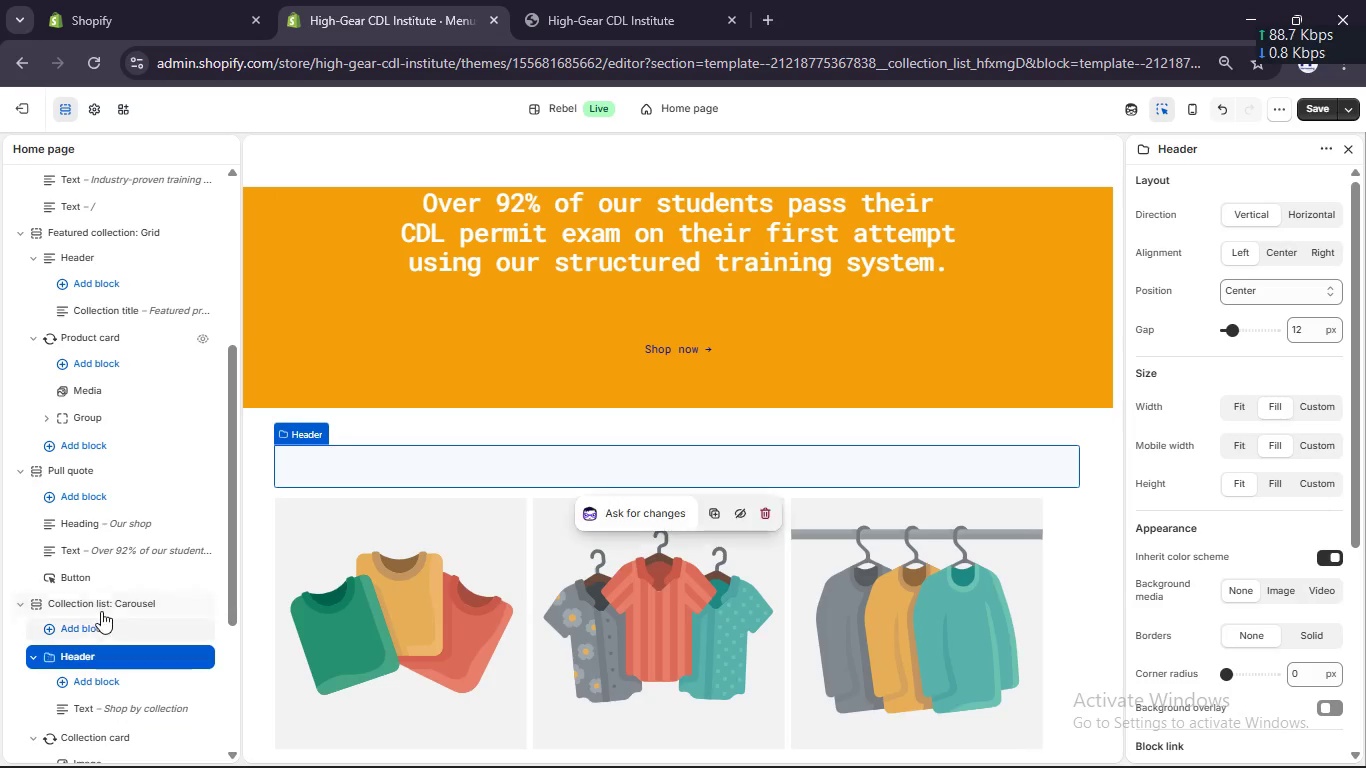 
left_click([103, 605])
 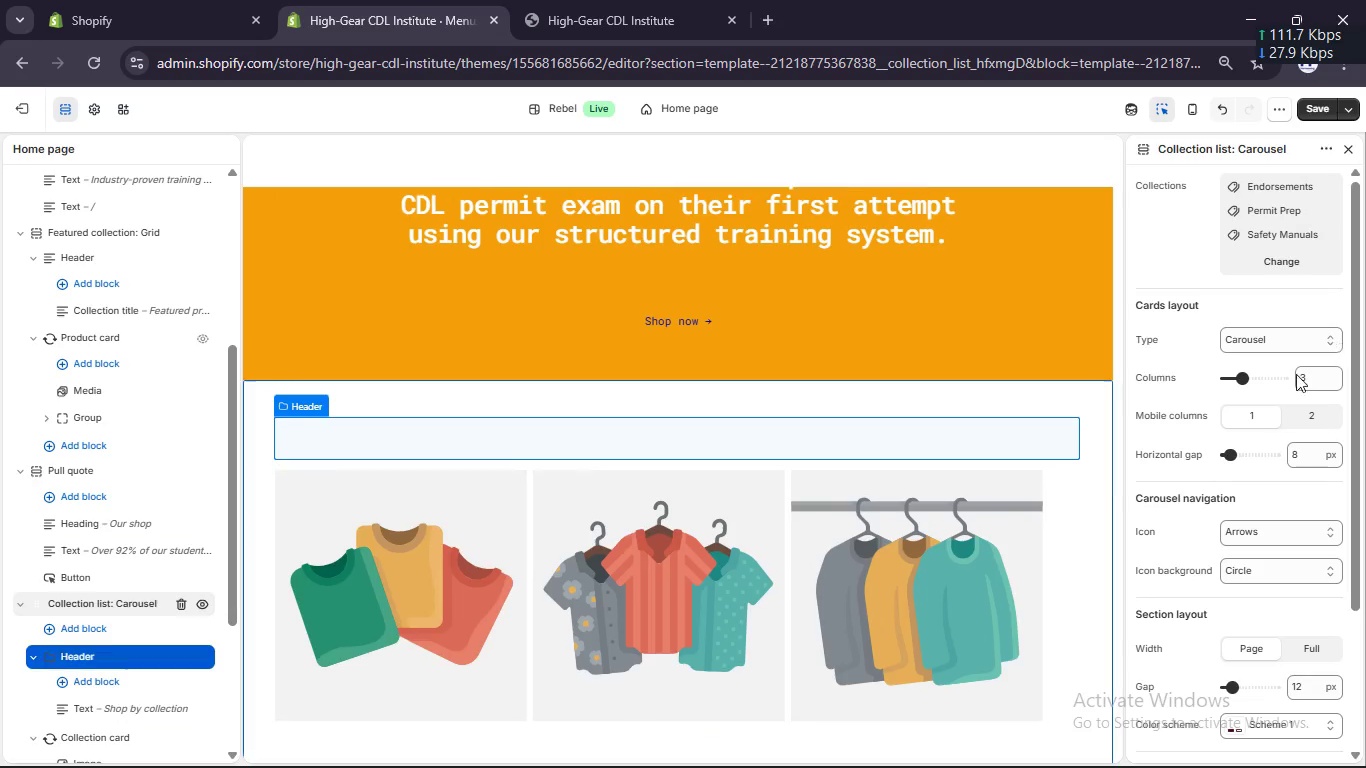 
scroll: coordinate [1275, 397], scroll_direction: down, amount: 1.0
 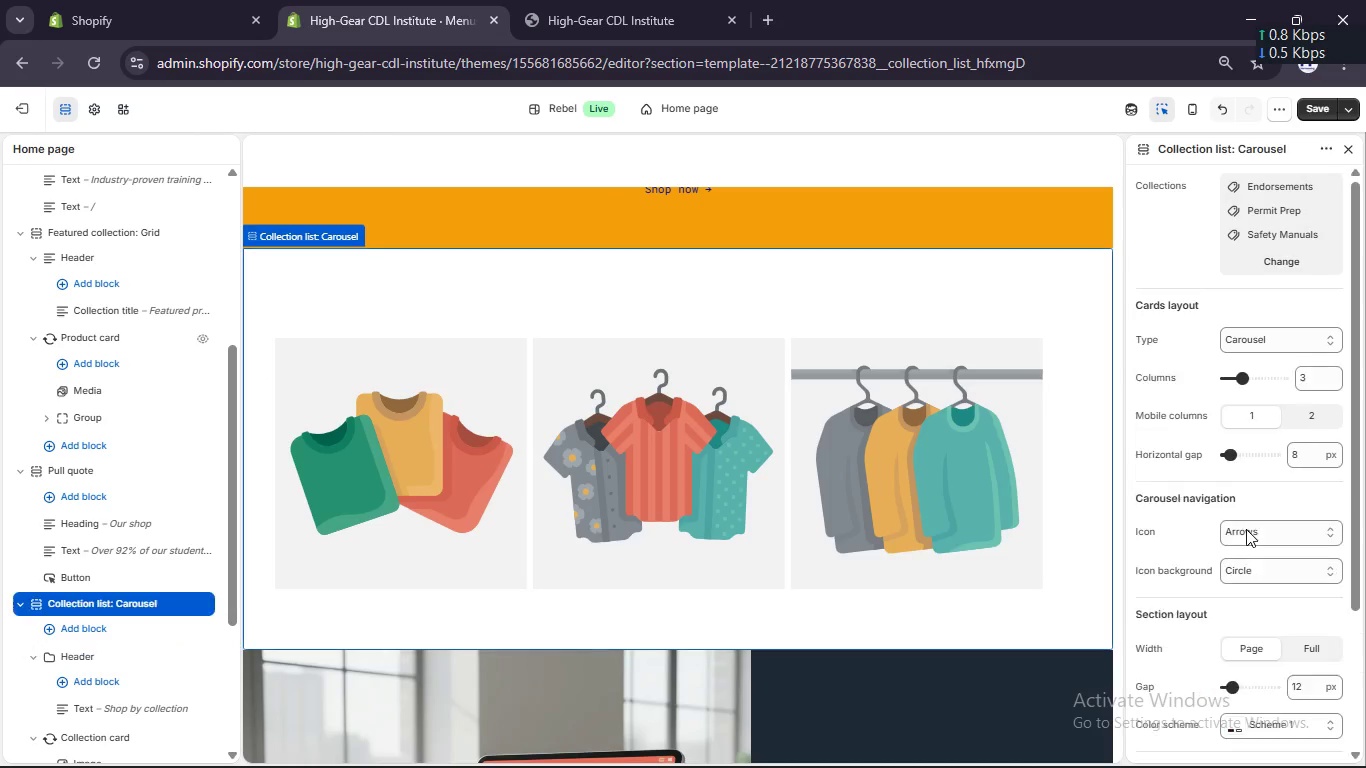 
scroll: coordinate [1249, 535], scroll_direction: up, amount: 1.0
 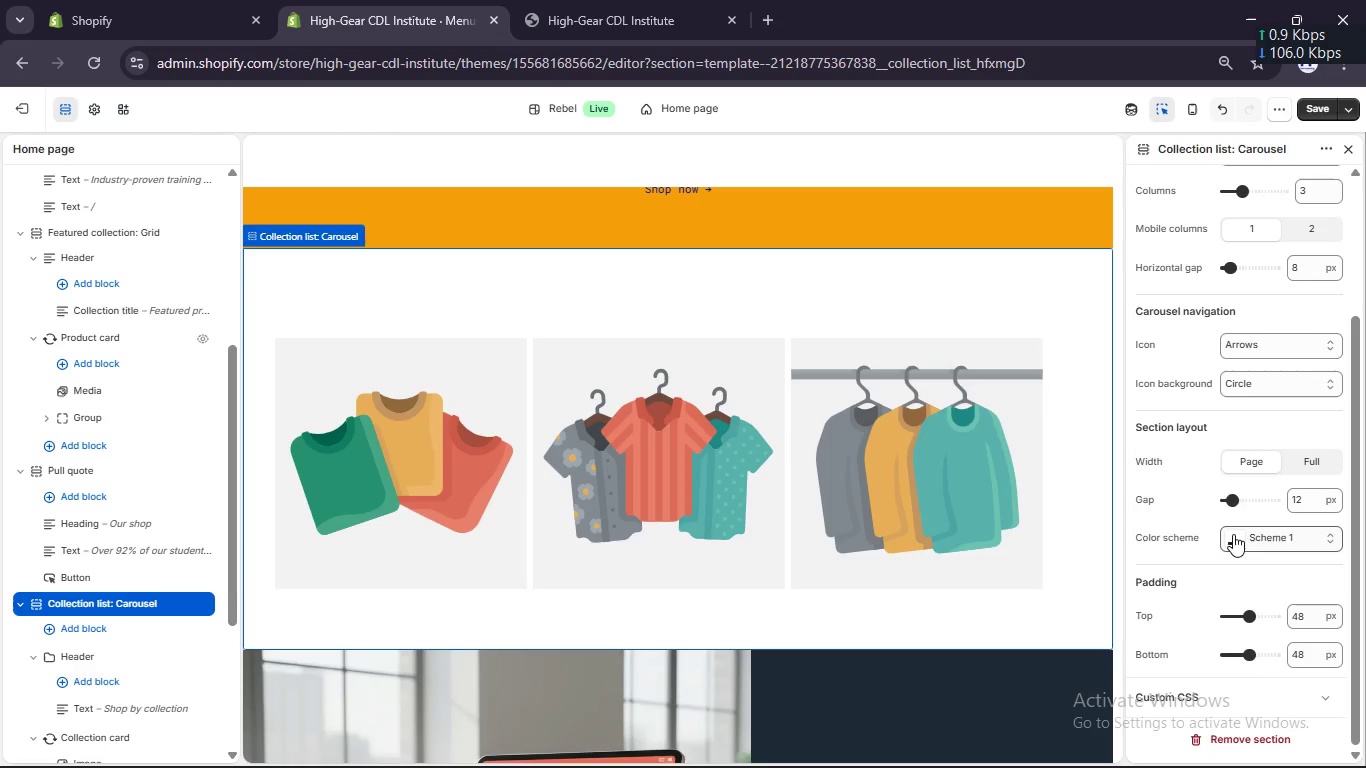 
left_click([1234, 535])
 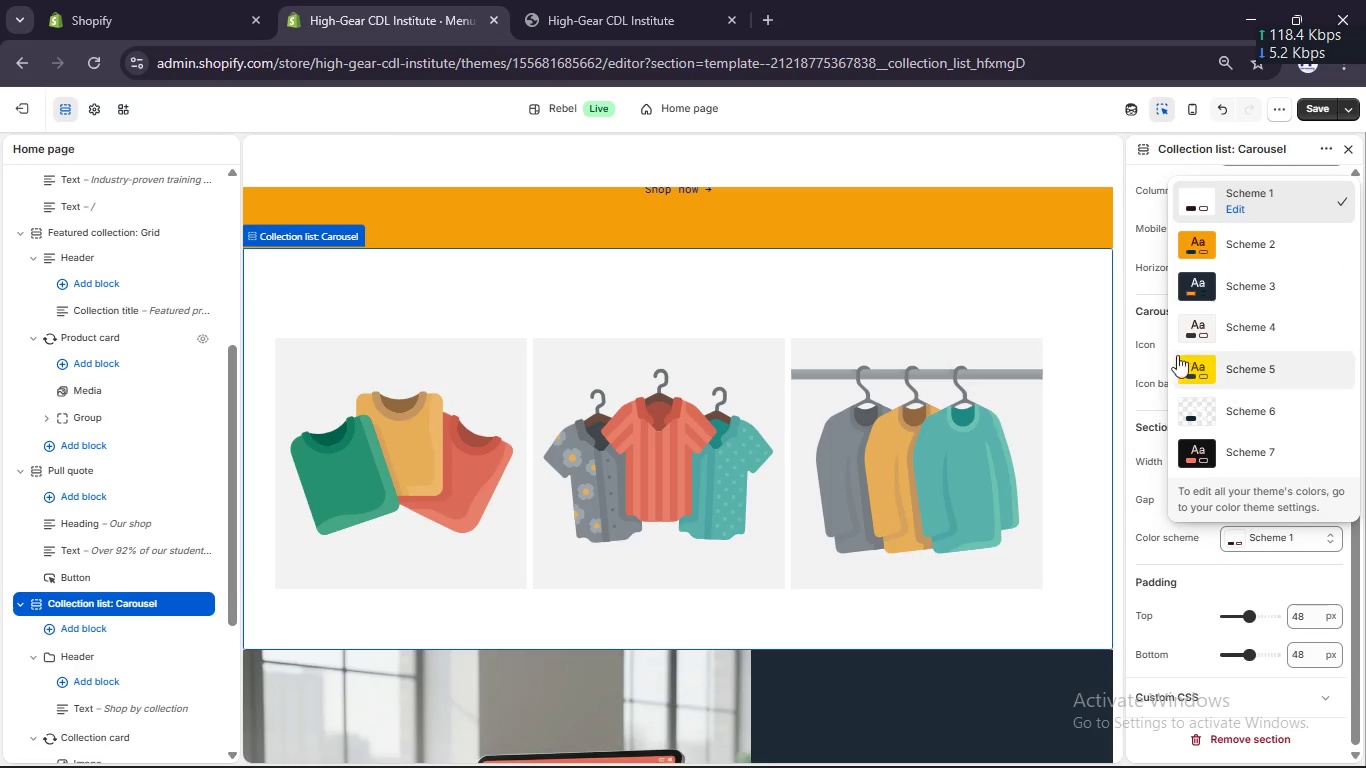 
left_click([1186, 330])
 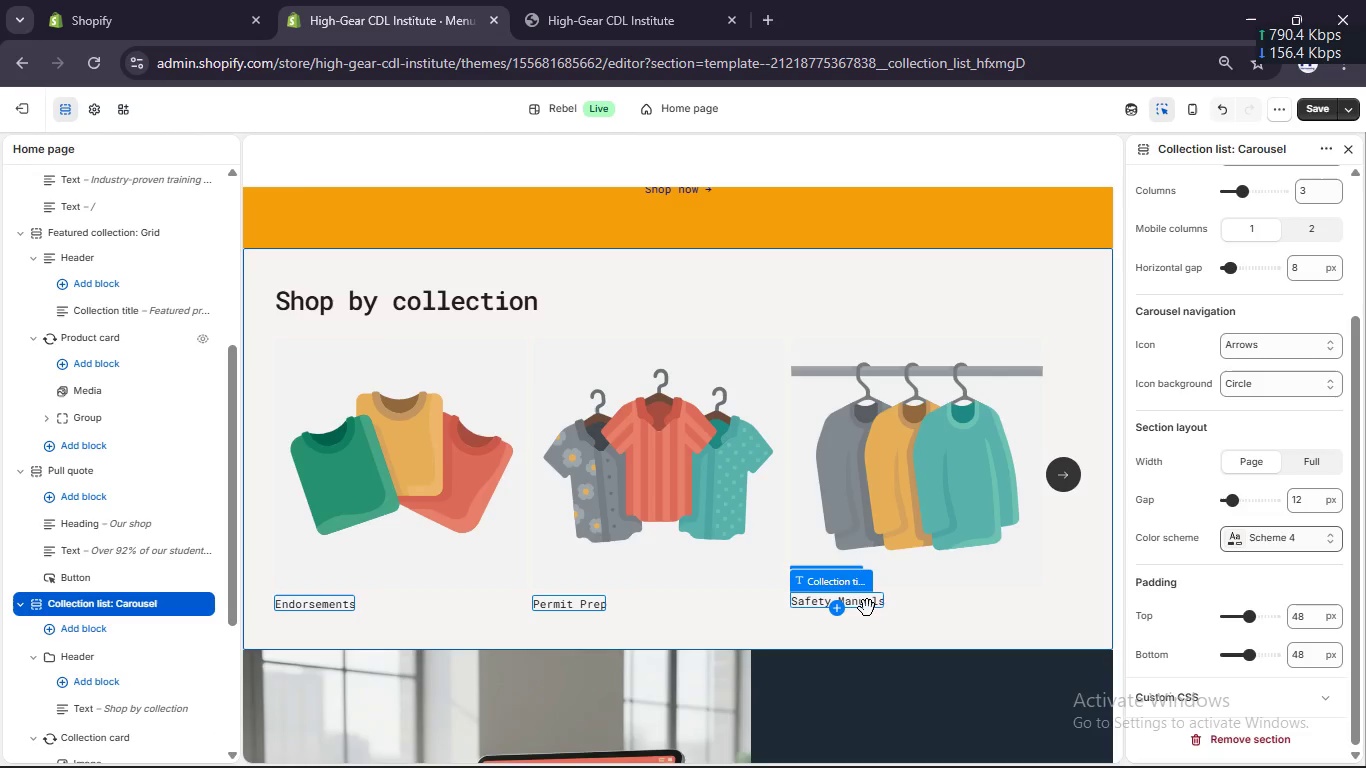 
scroll: coordinate [867, 608], scroll_direction: down, amount: 1.0
 